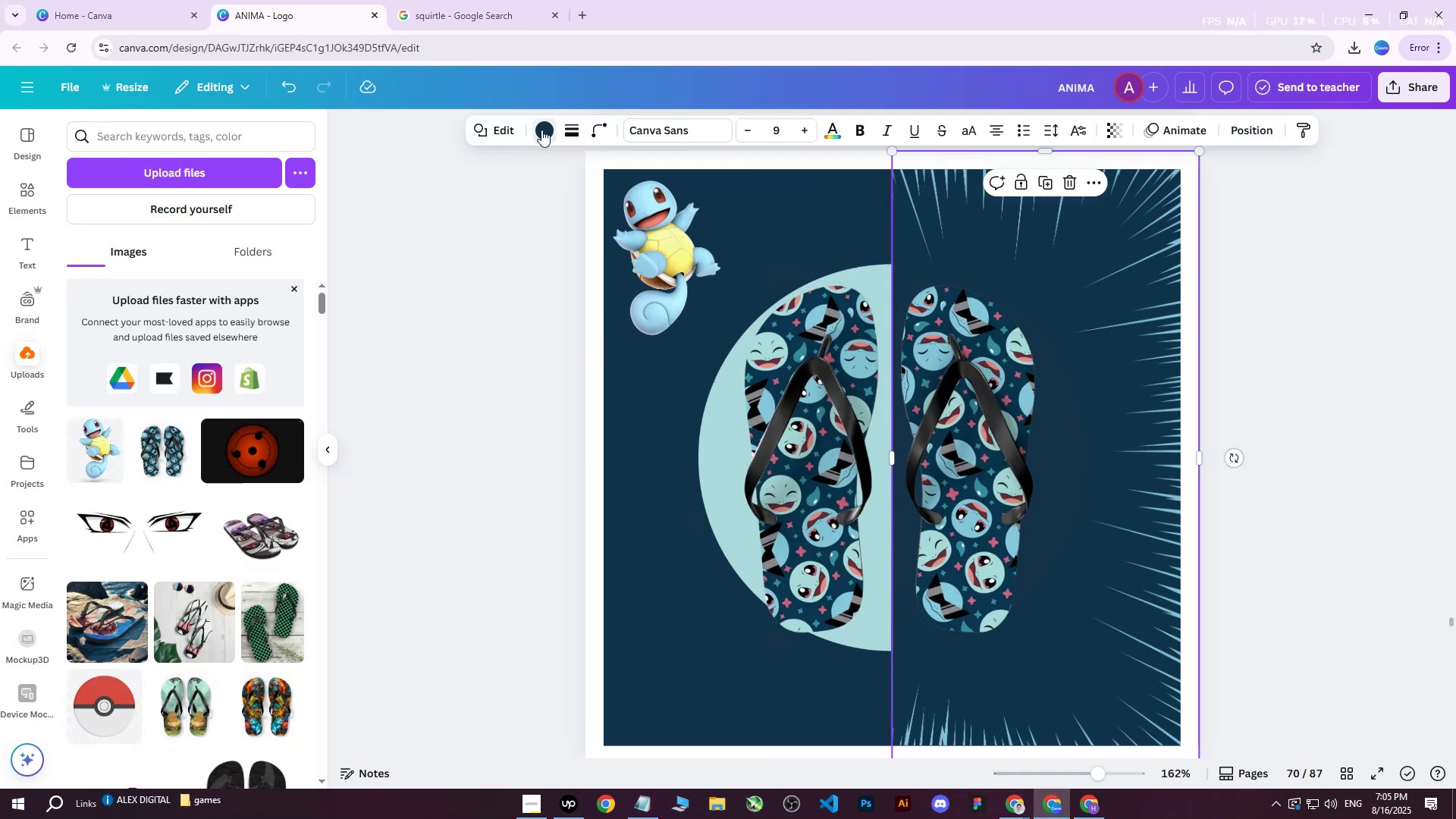 
triple_click([541, 130])
 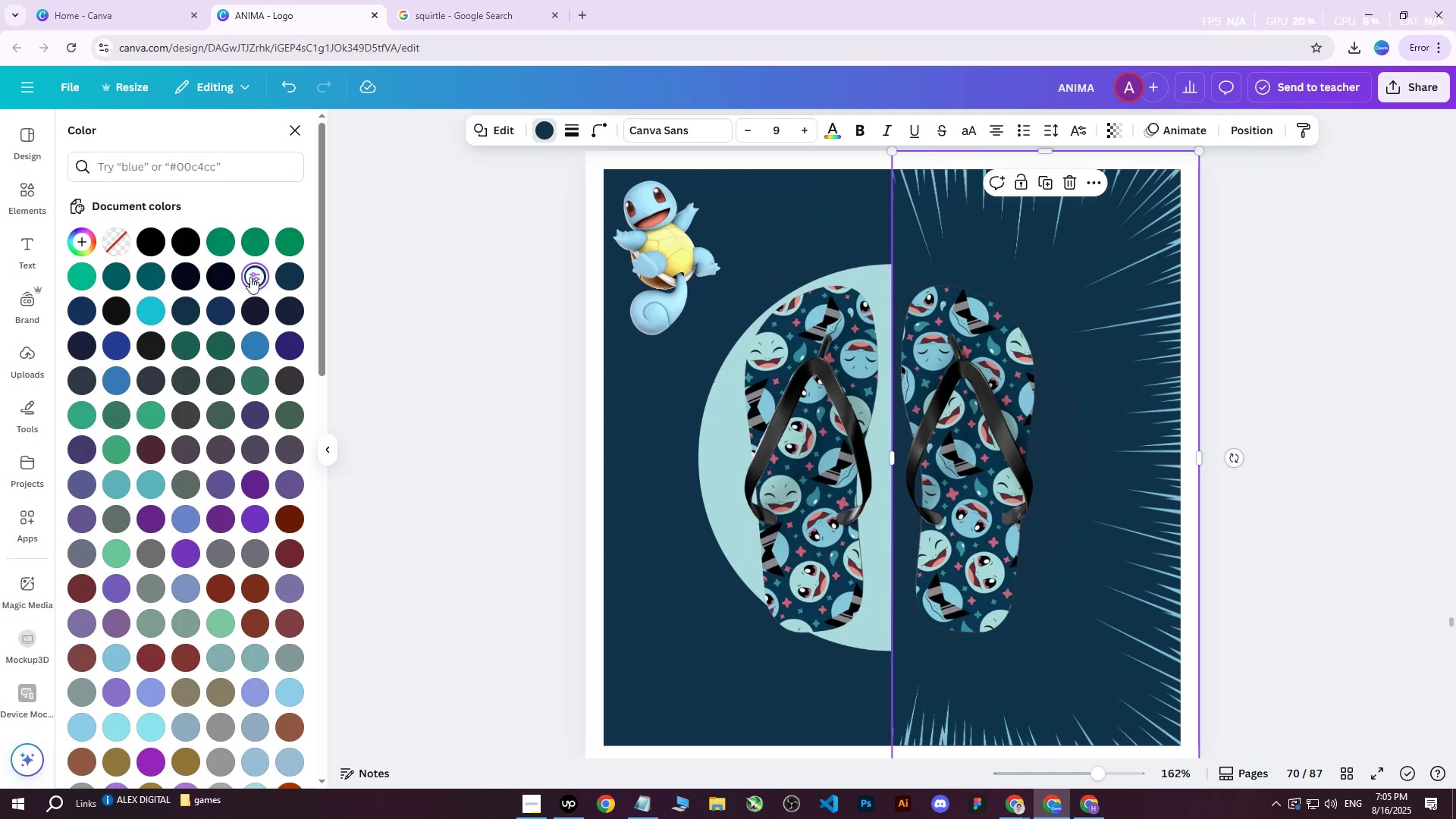 
double_click([250, 277])
 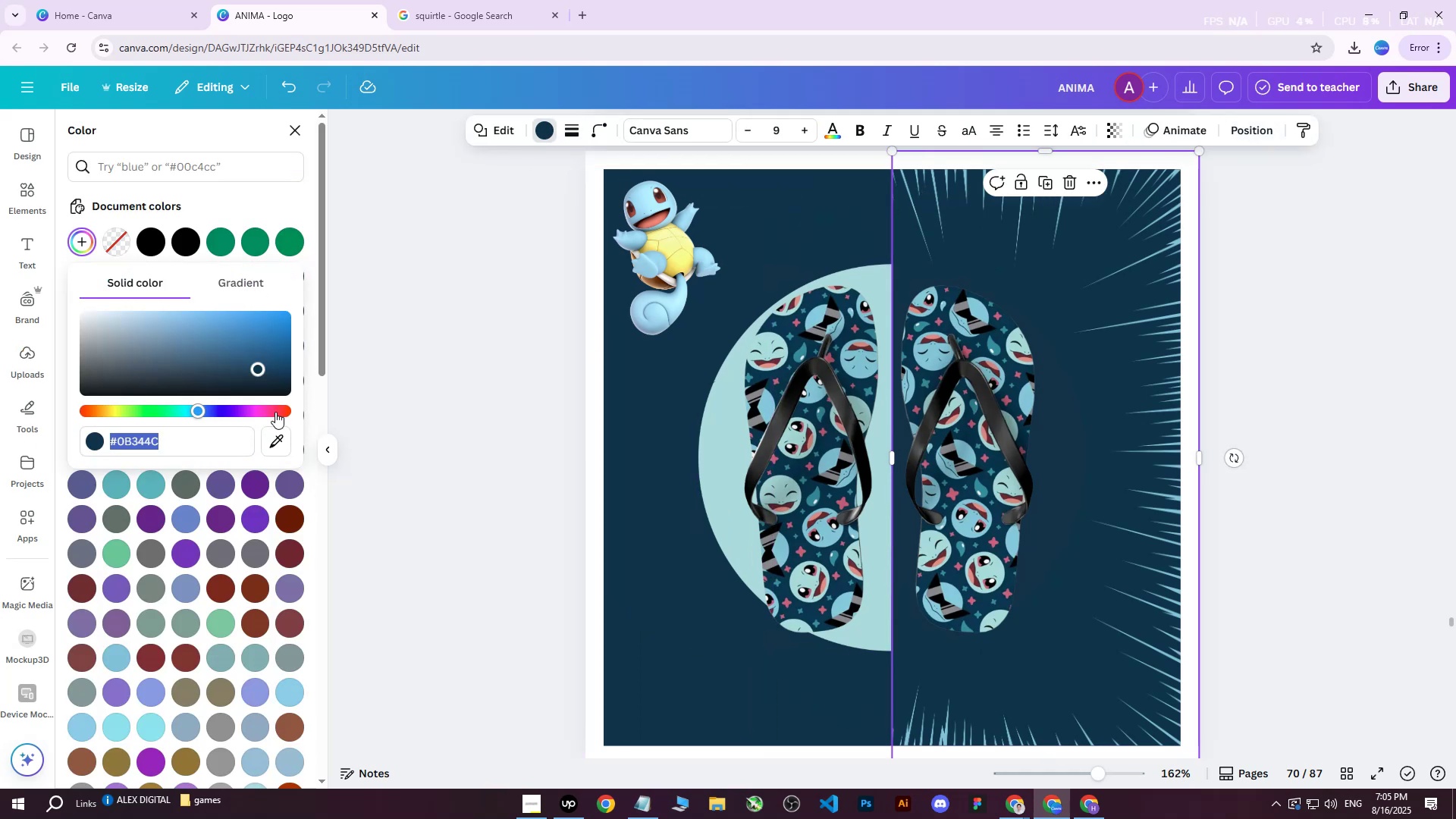 
left_click([270, 437])
 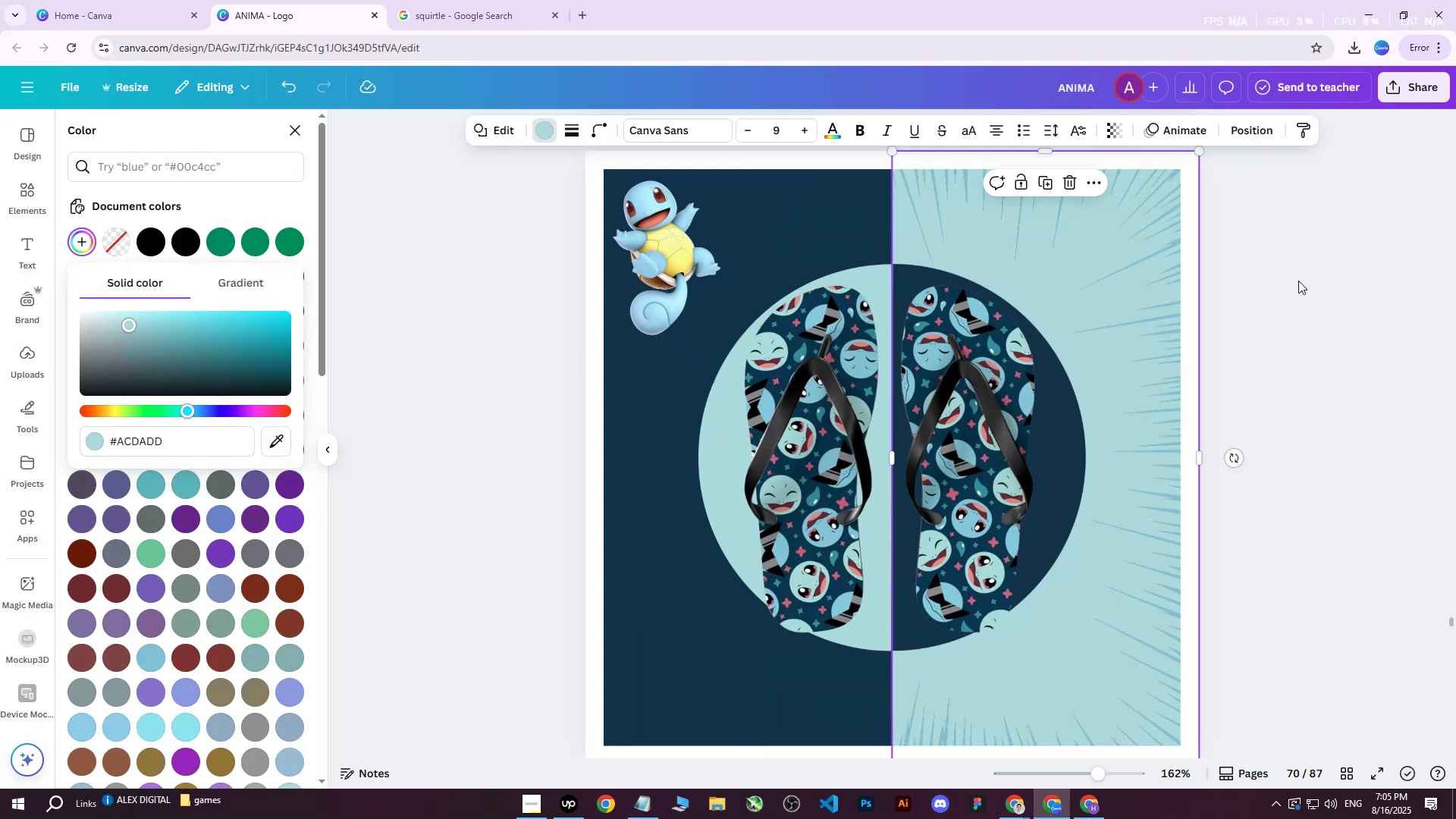 
double_click([1316, 275])
 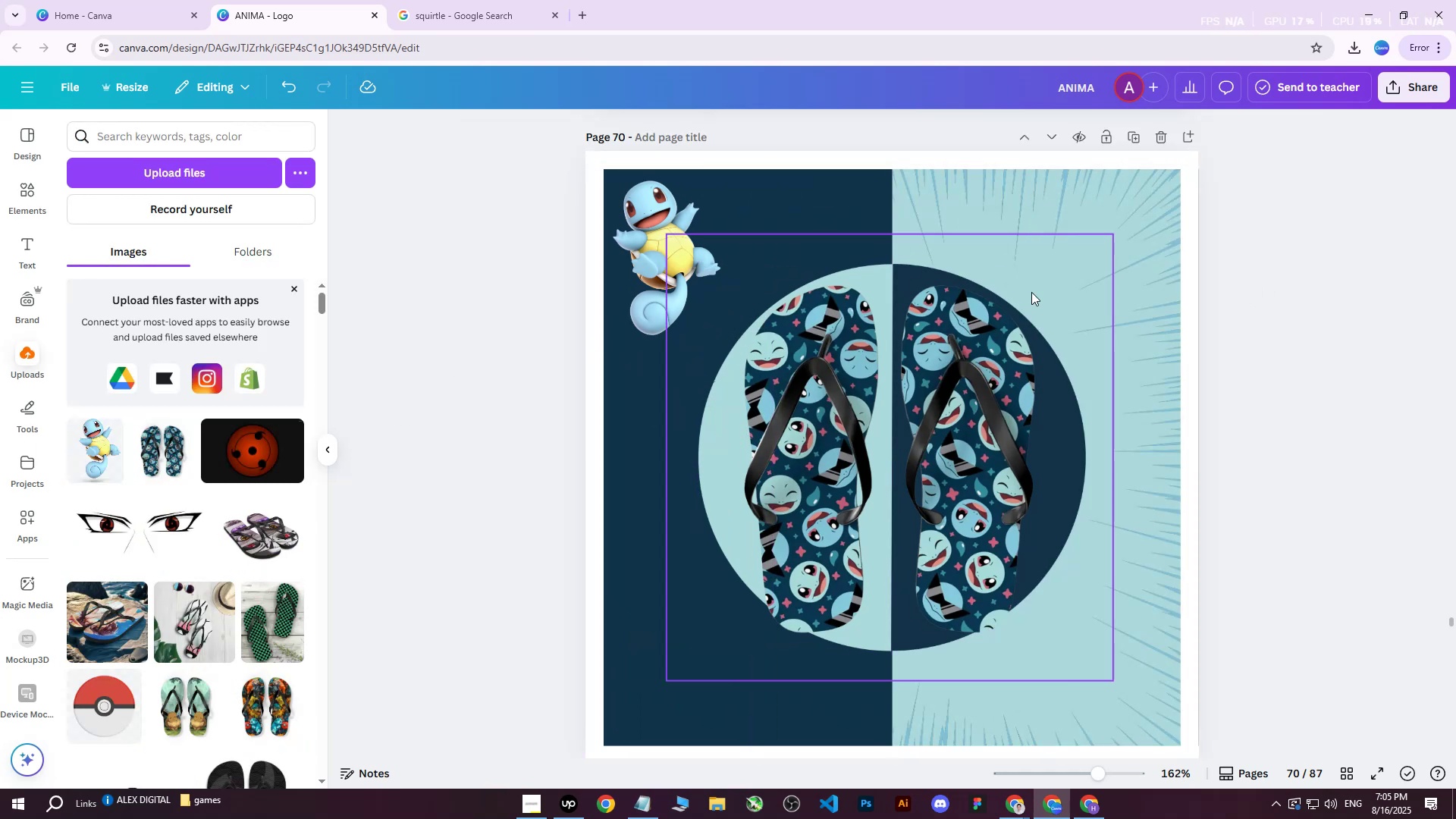 
left_click([1028, 200])
 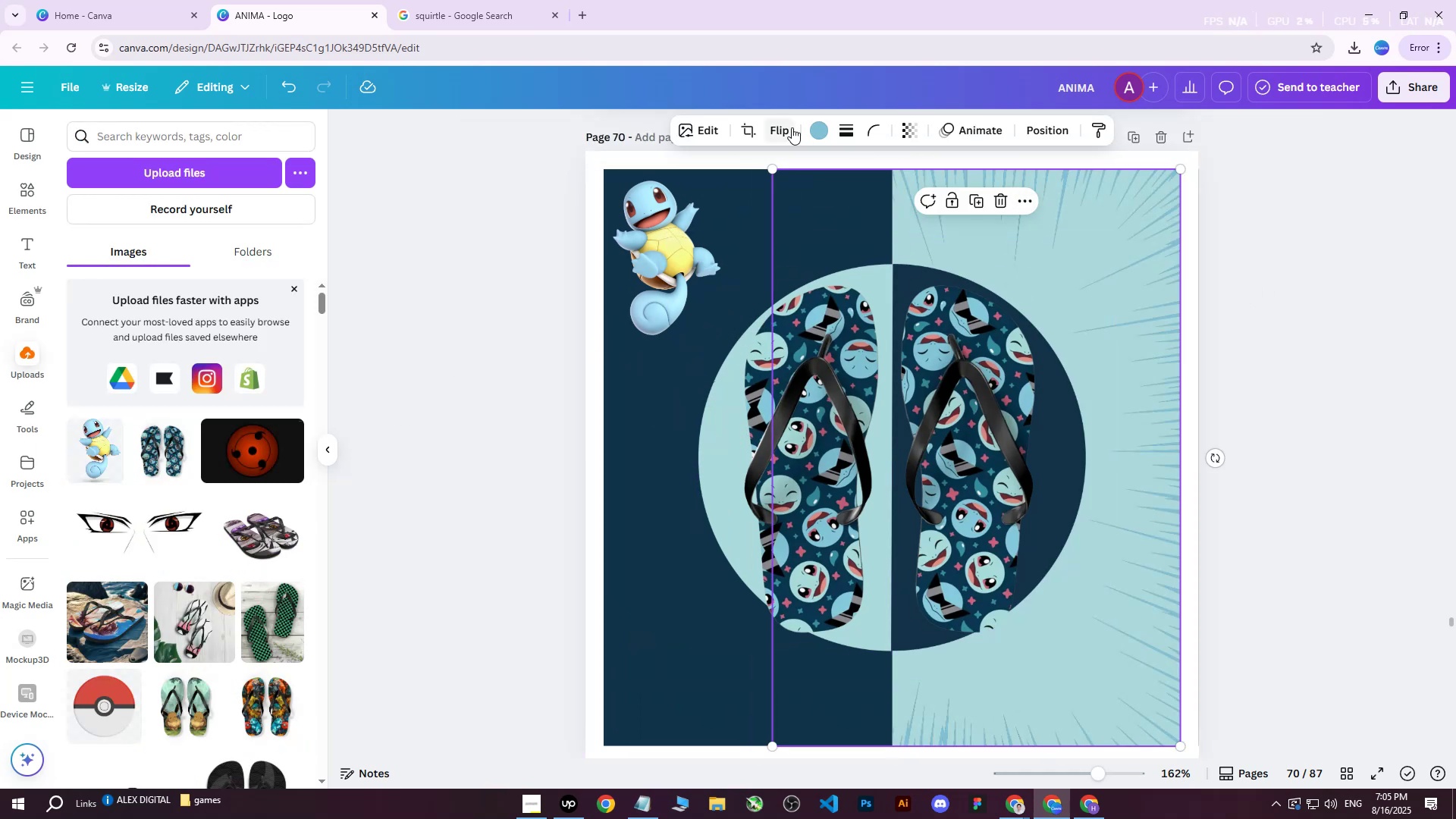 
left_click([830, 128])
 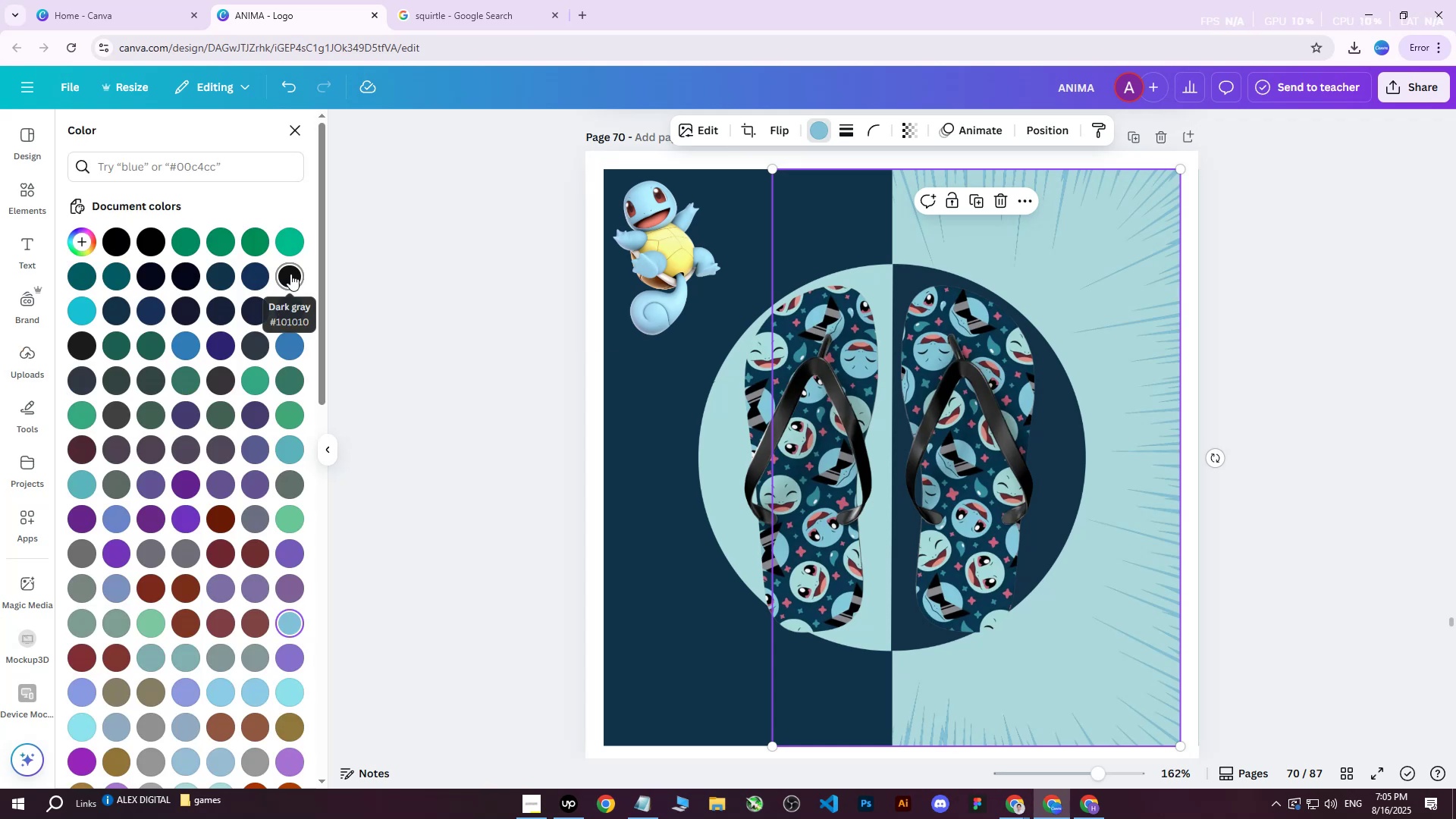 
double_click([288, 274])
 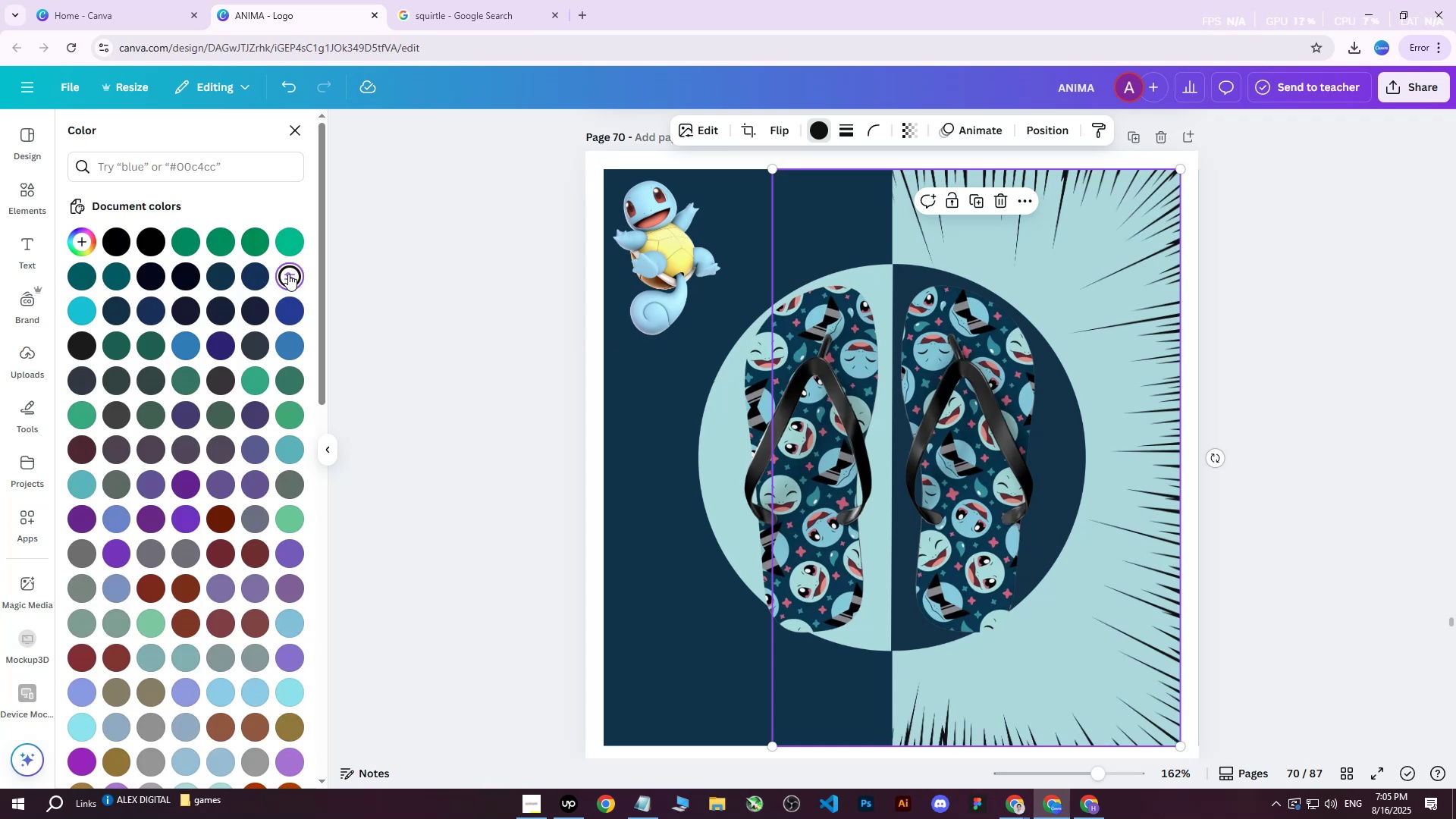 
triple_click([288, 274])
 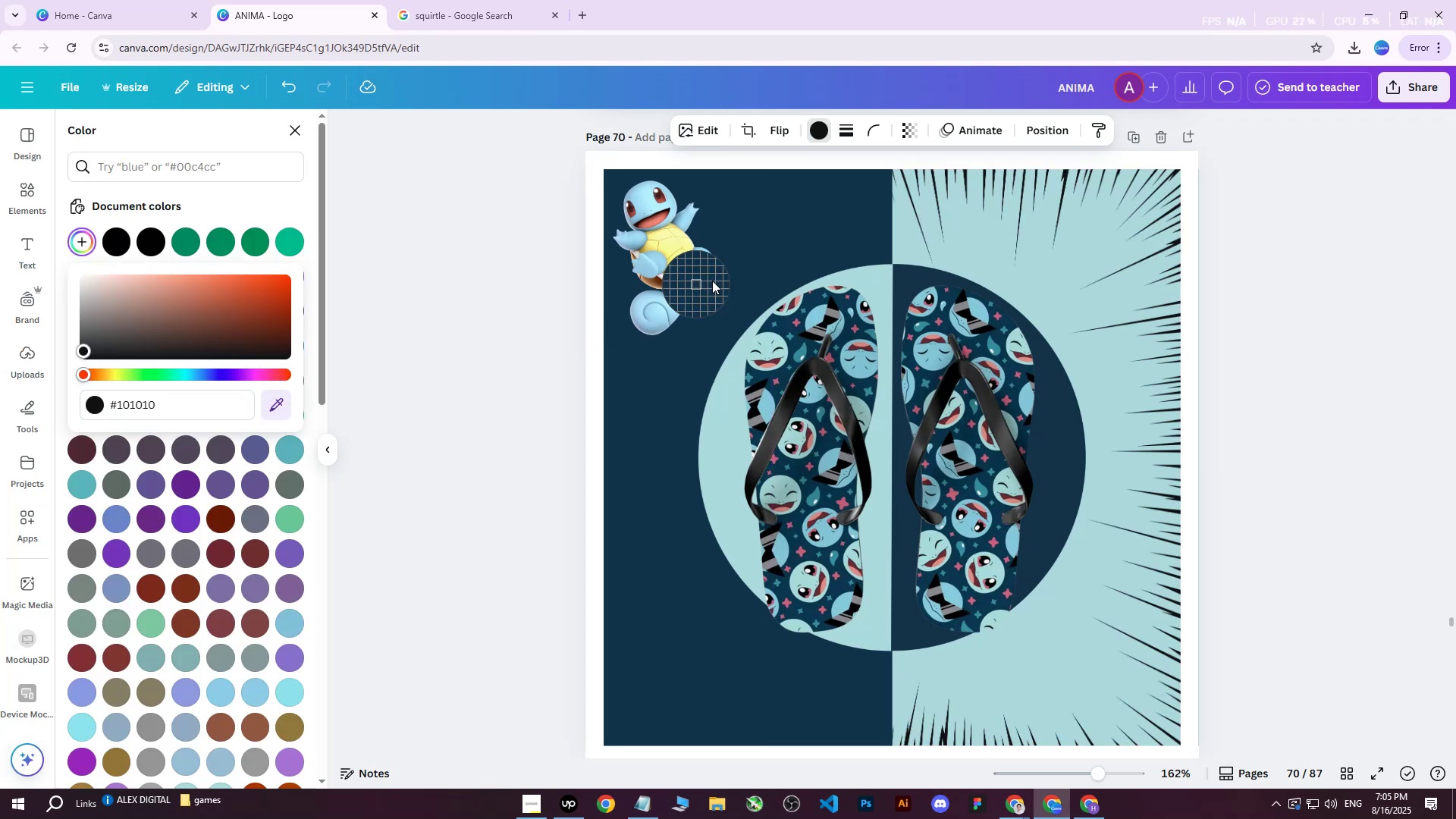 
left_click([764, 251])
 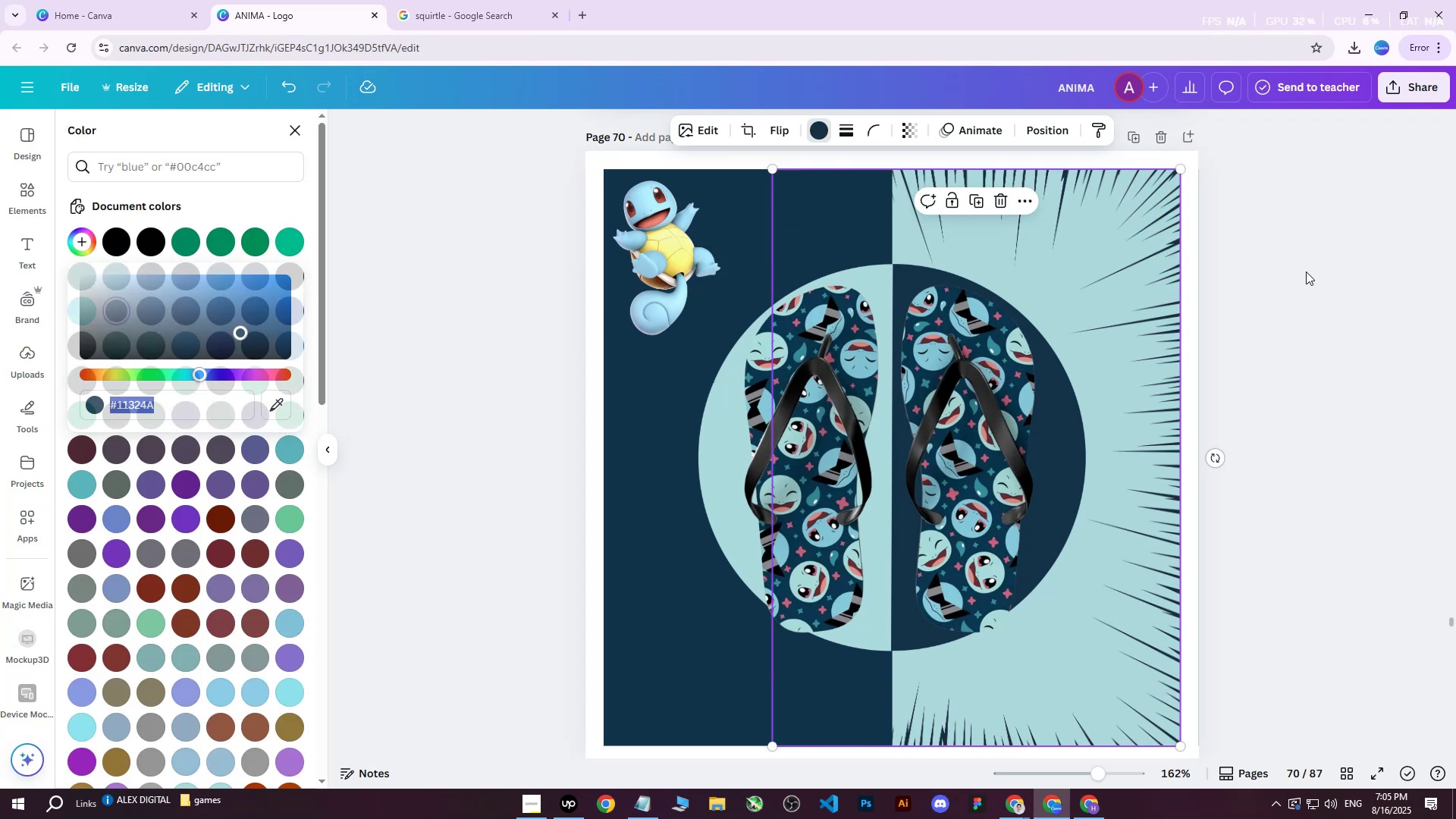 
double_click([1306, 271])
 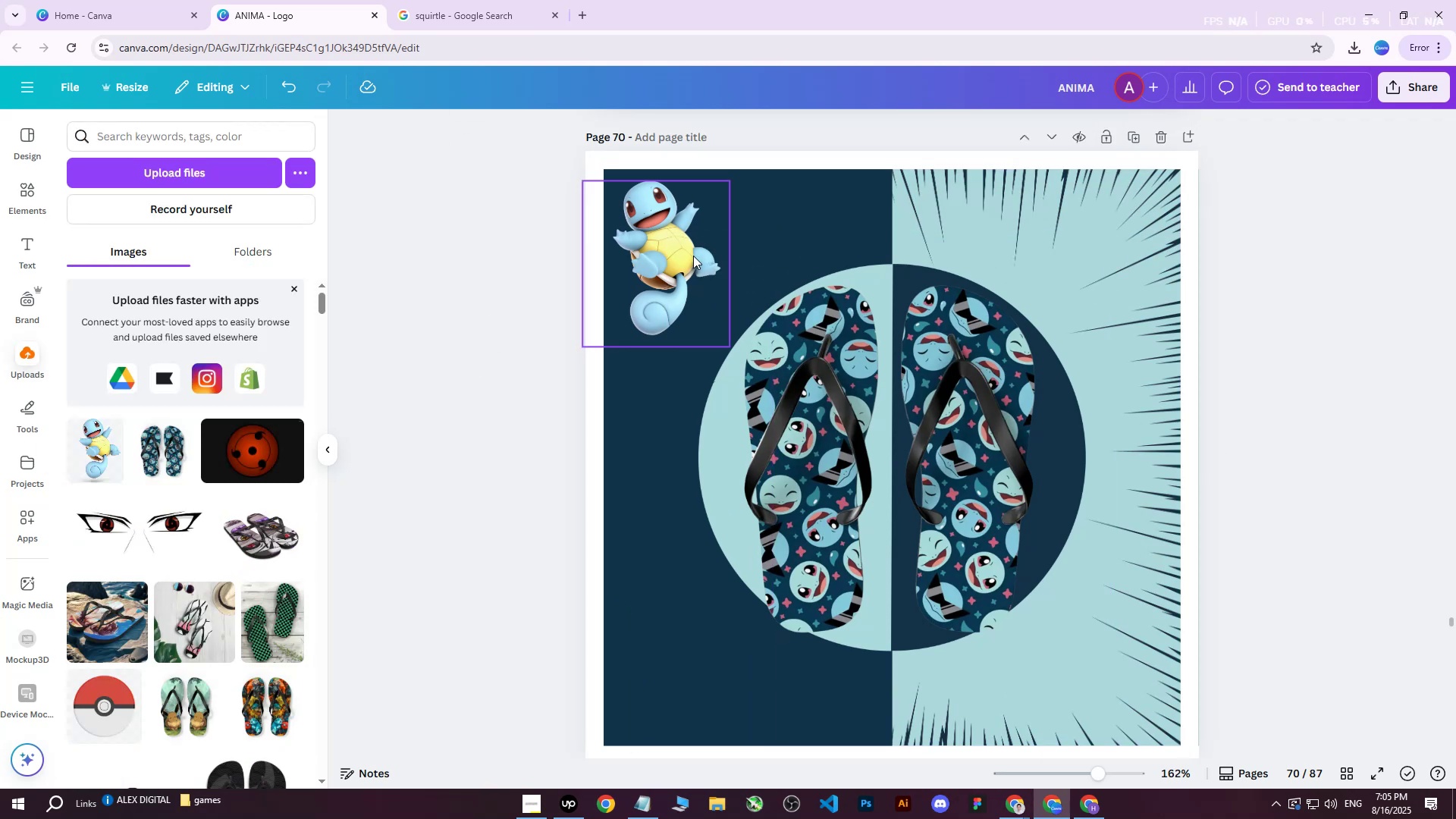 
left_click([671, 247])
 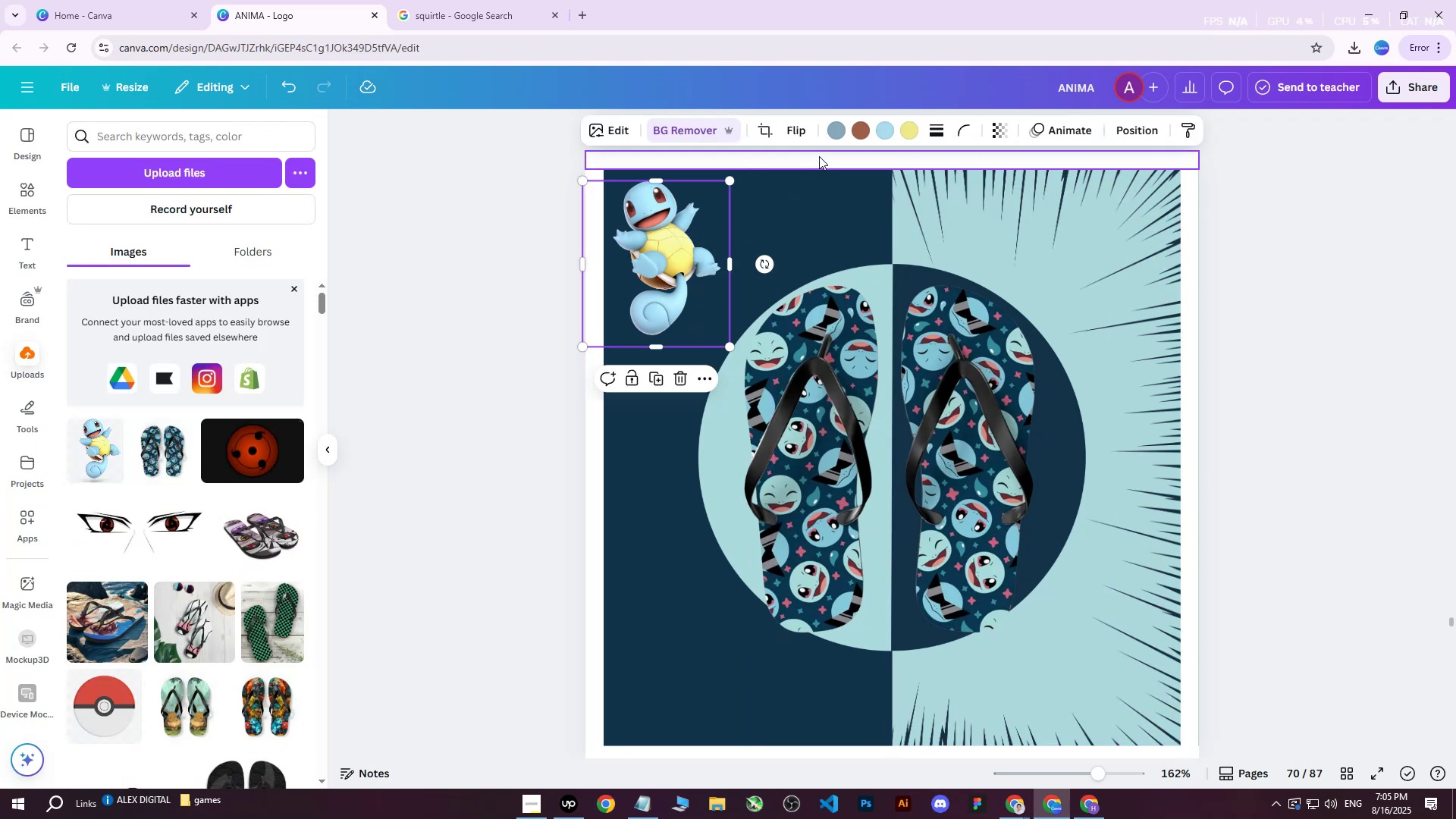 
left_click([842, 126])
 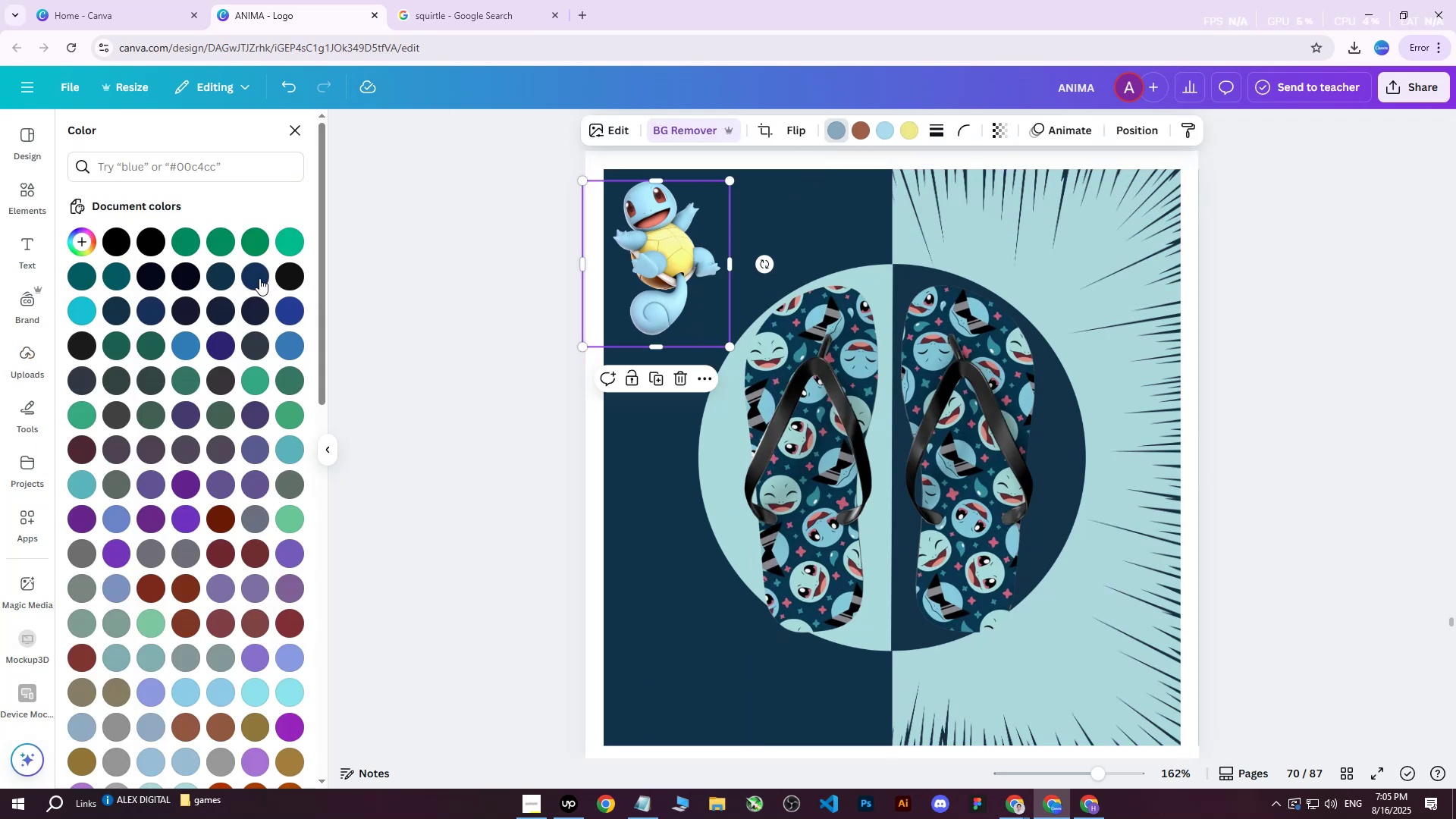 
left_click([255, 277])
 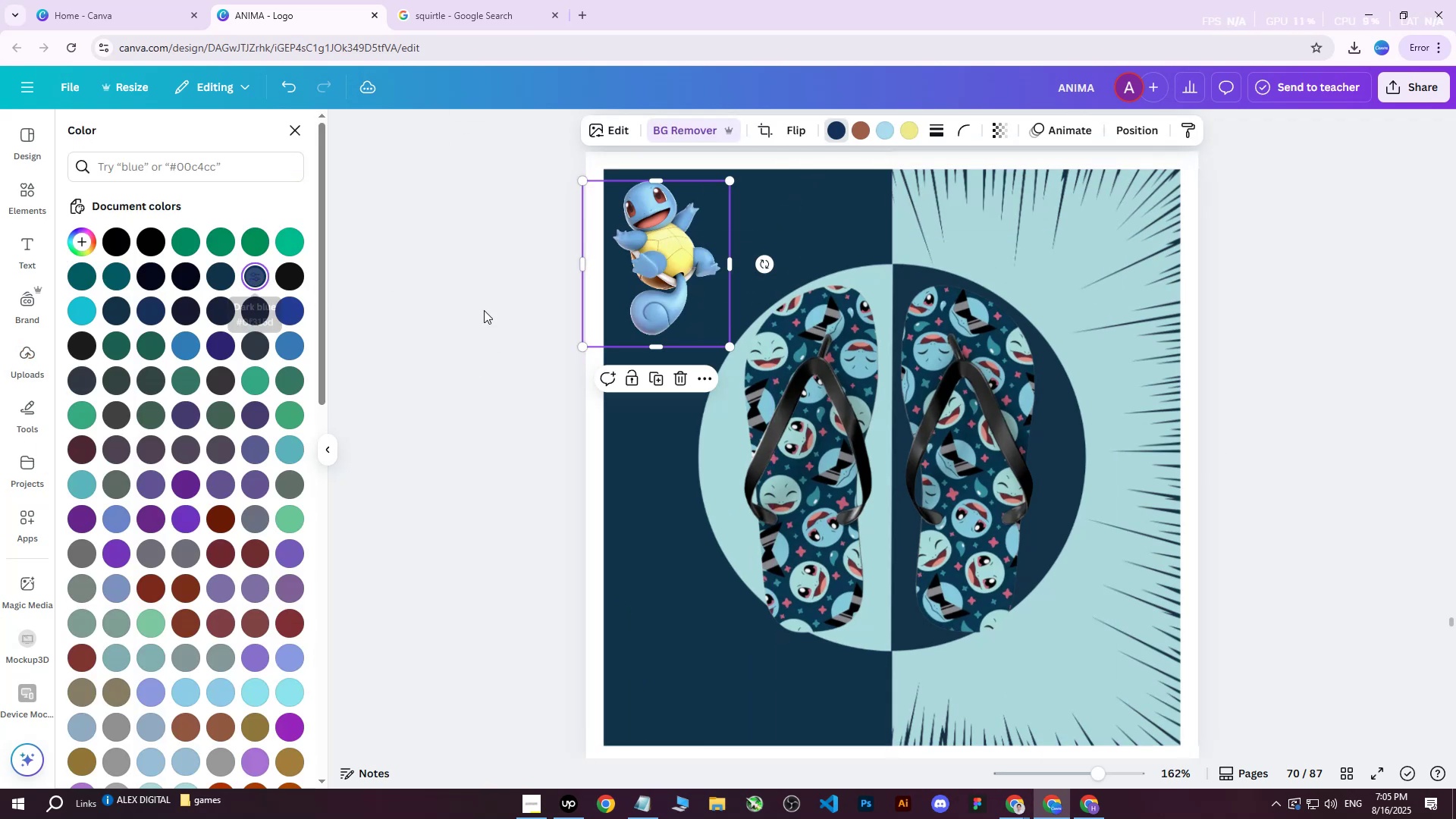 
left_click([508, 317])
 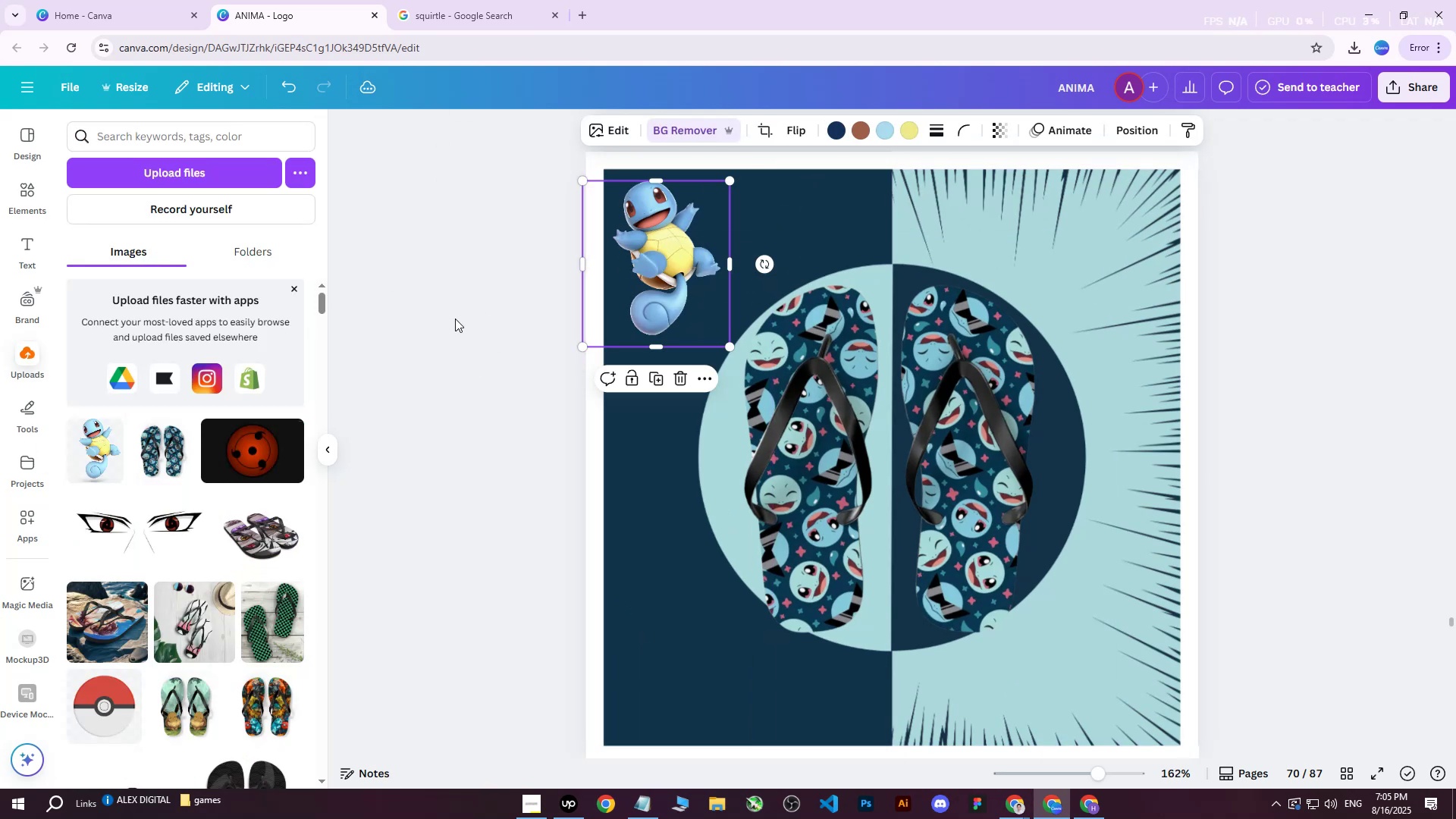 
left_click([455, 318])
 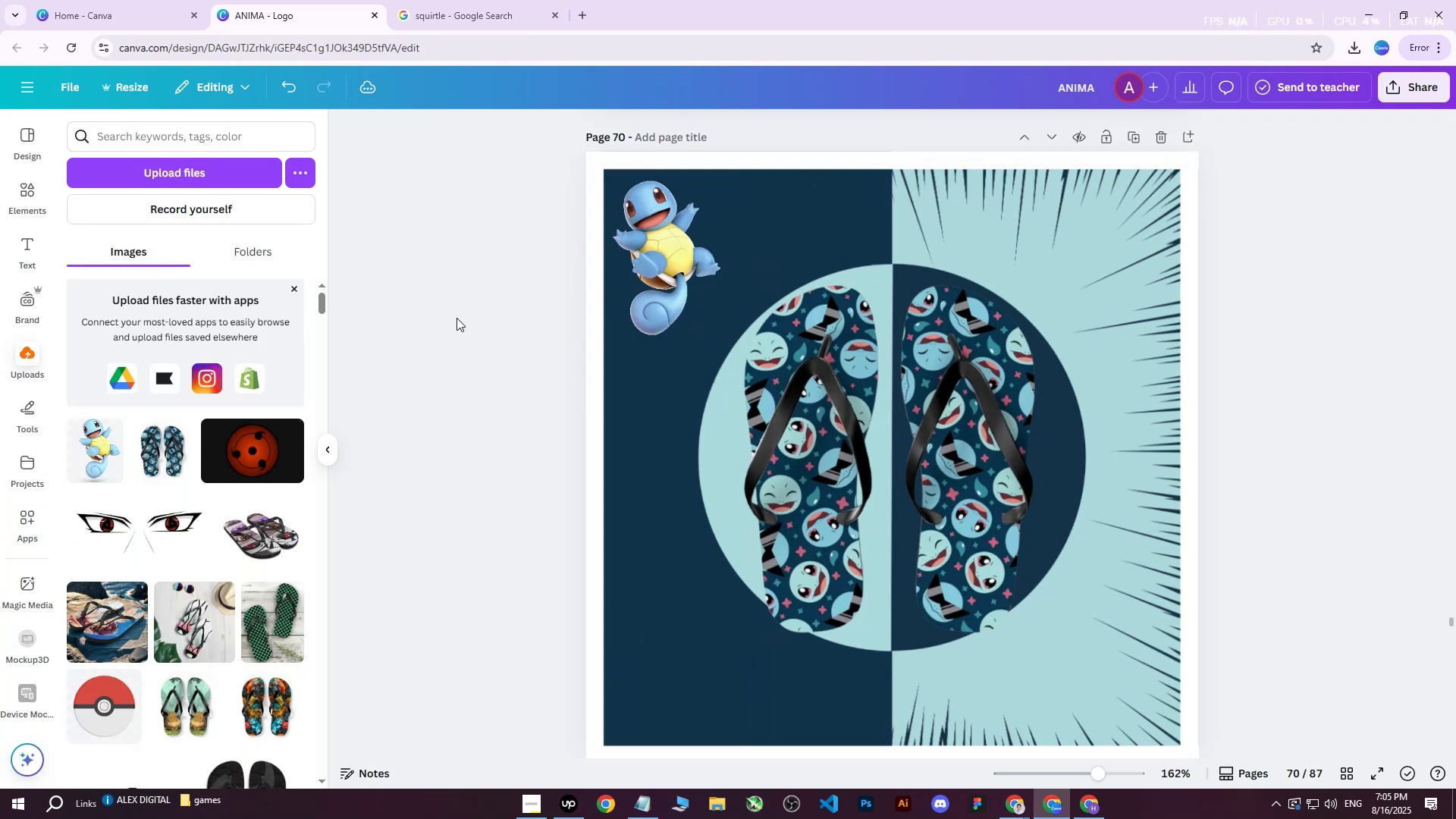 
scroll: coordinate [466, 317], scroll_direction: down, amount: 1.0
 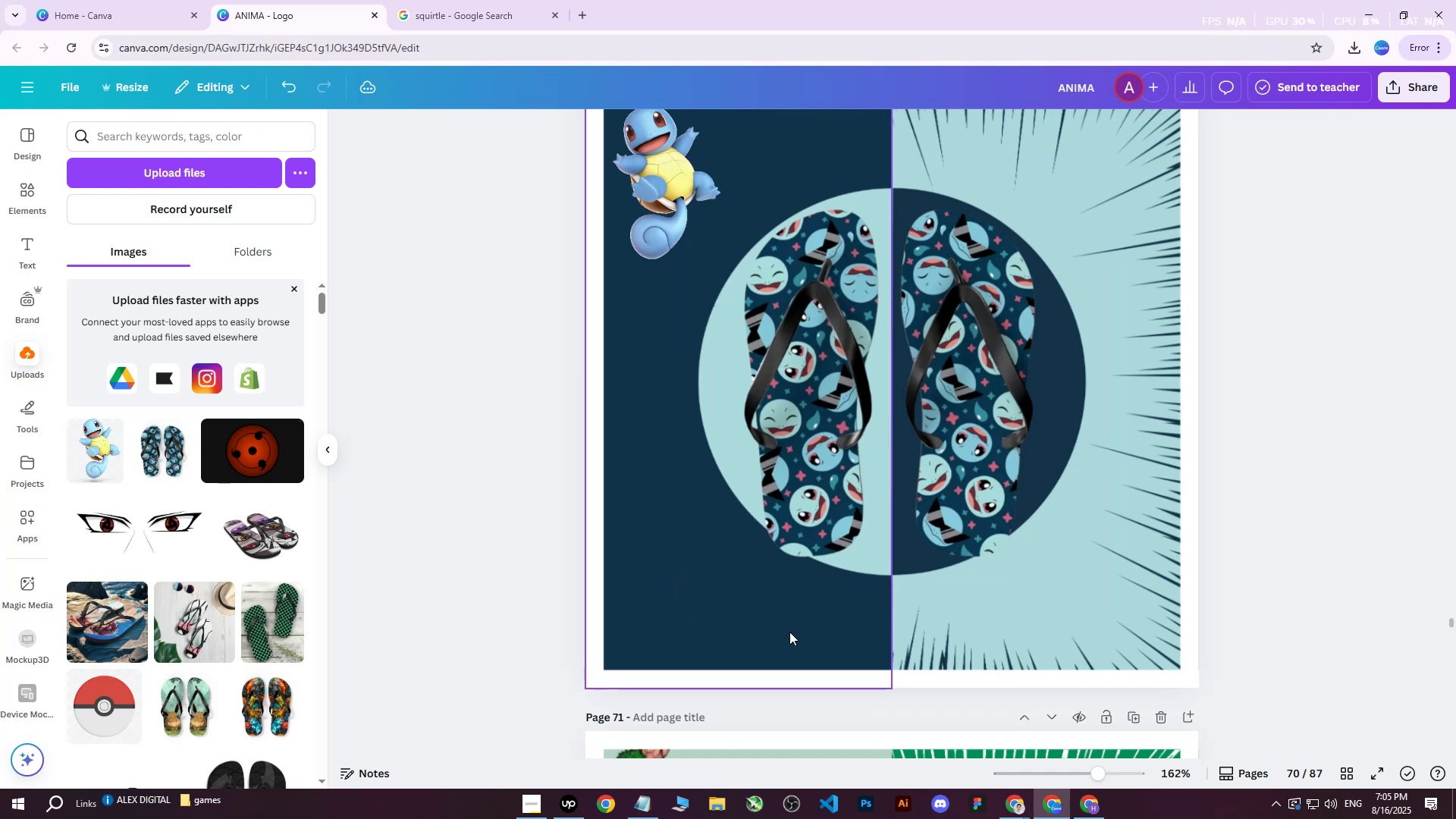 
left_click([783, 610])
 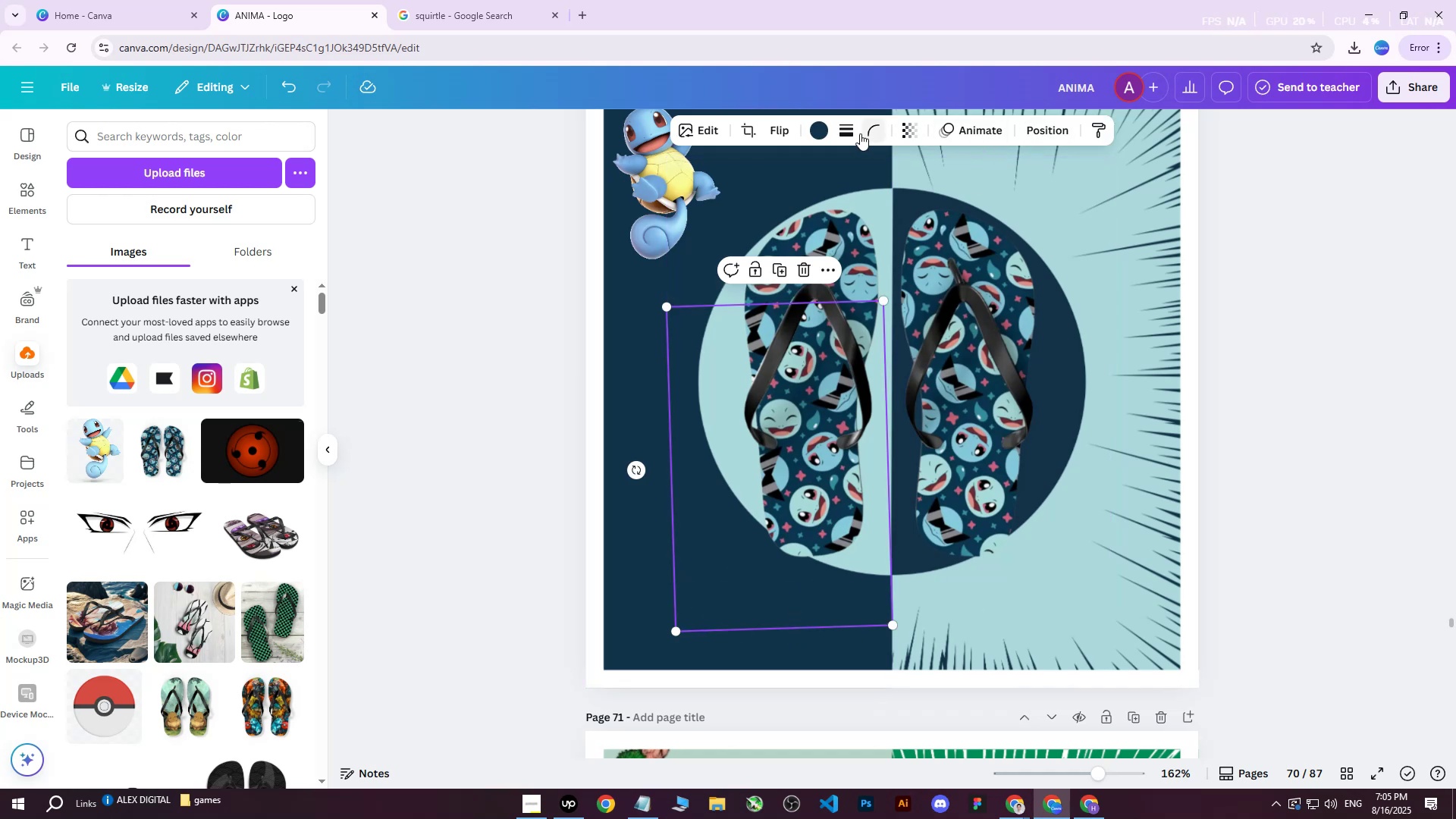 
left_click([822, 132])
 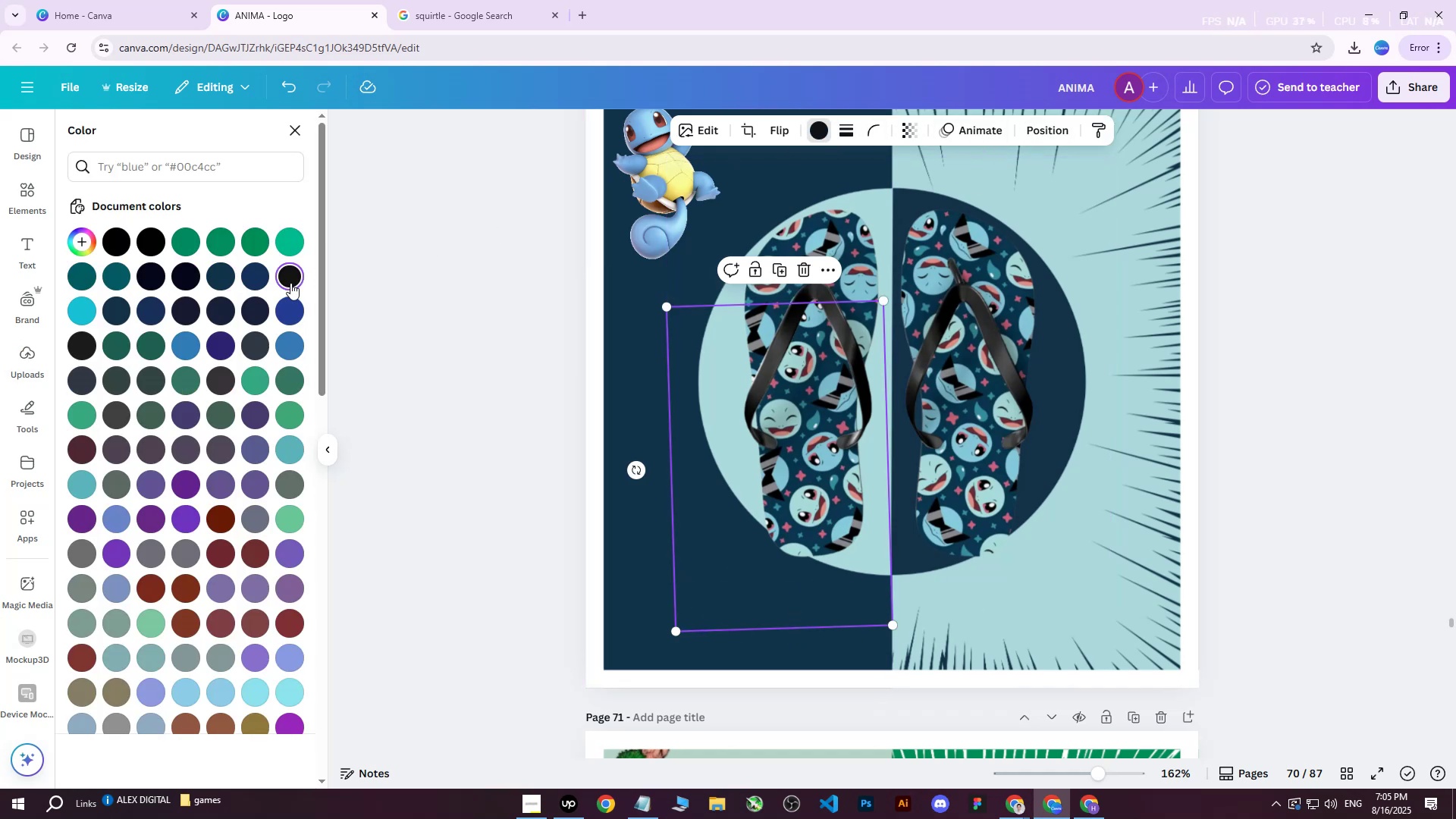 
double_click([288, 283])
 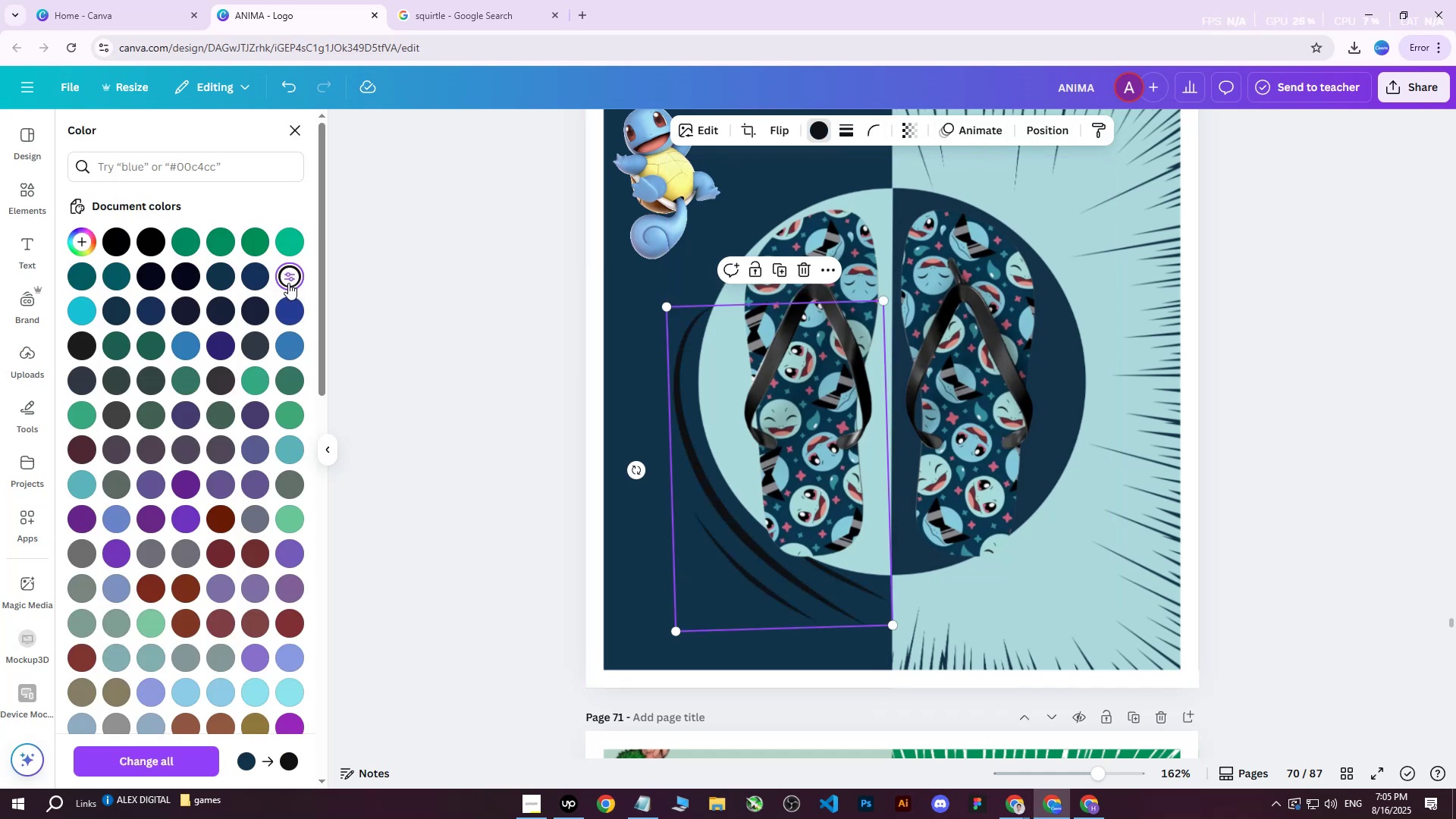 
triple_click([288, 283])
 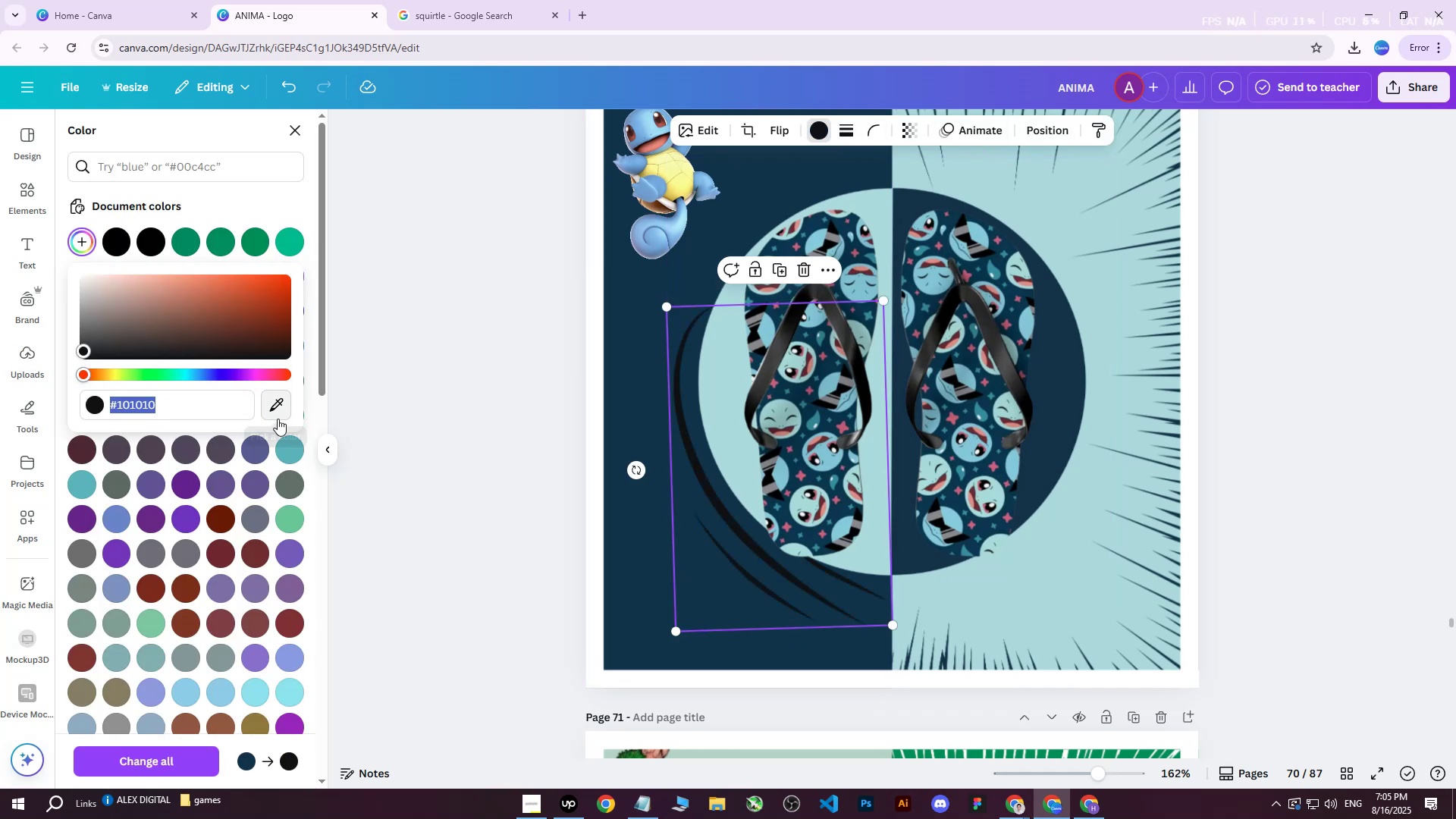 
left_click([274, 403])
 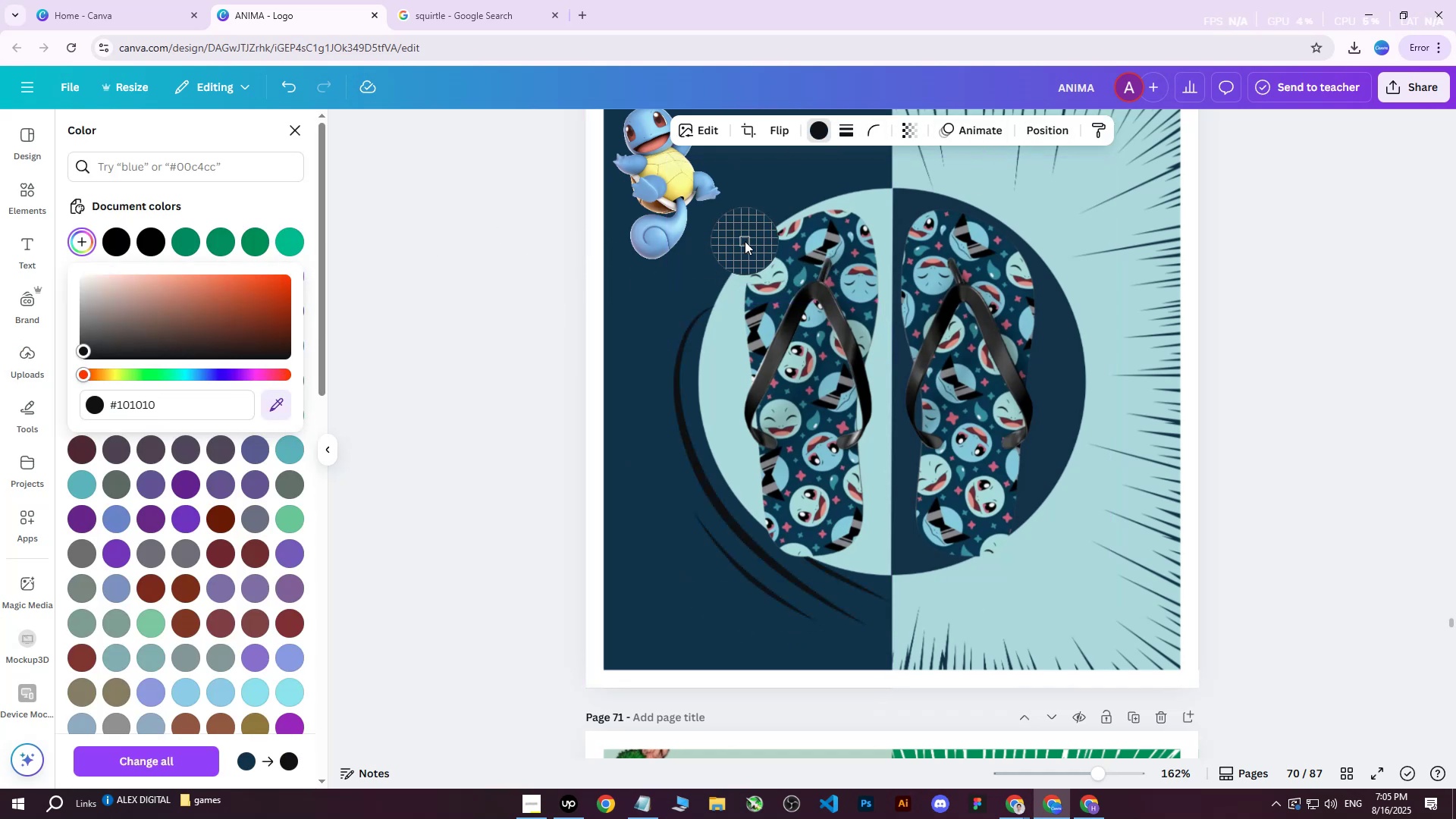 
scroll: coordinate [871, 302], scroll_direction: up, amount: 2.0
 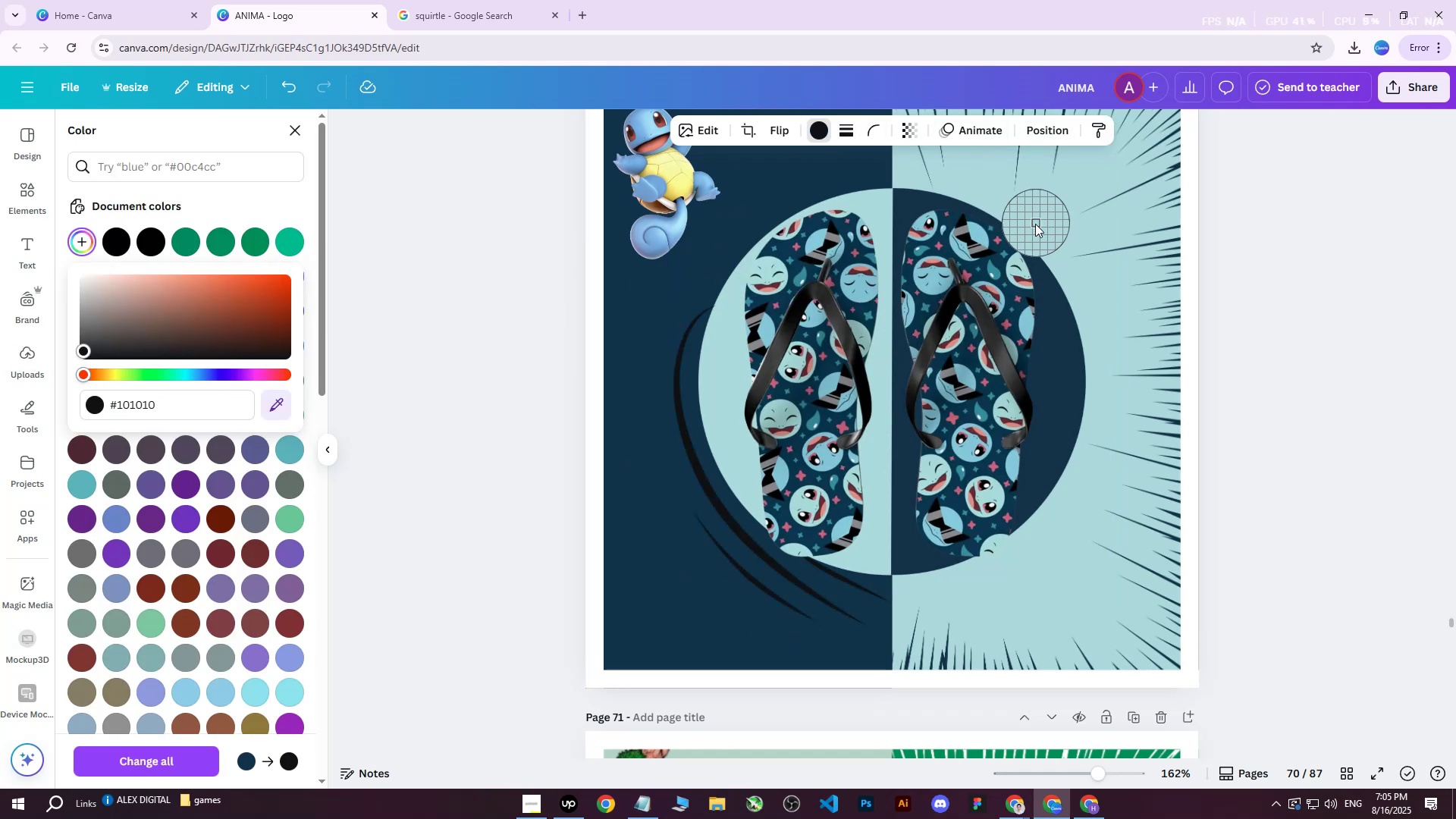 
left_click([1034, 225])
 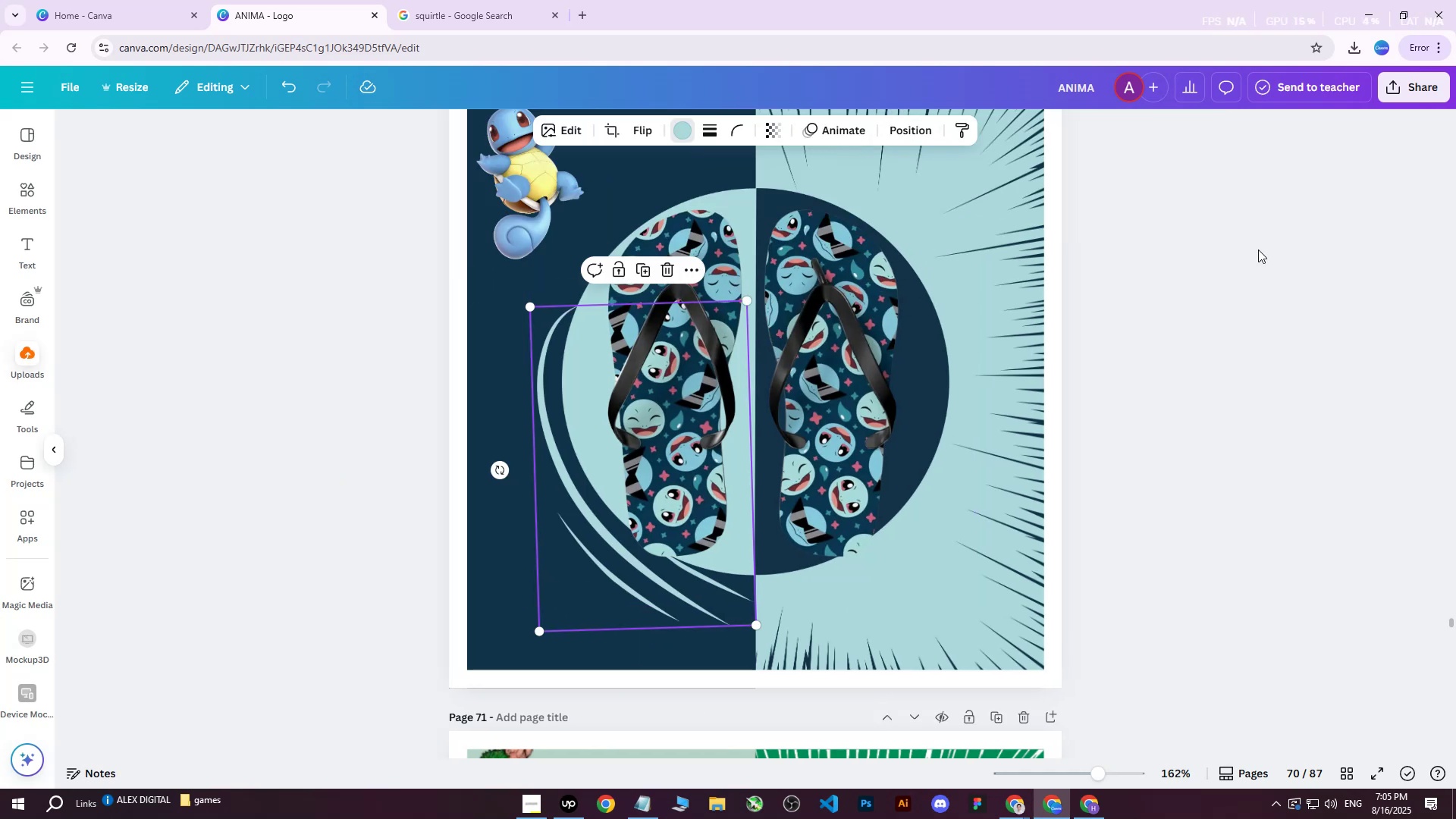 
double_click([1258, 249])
 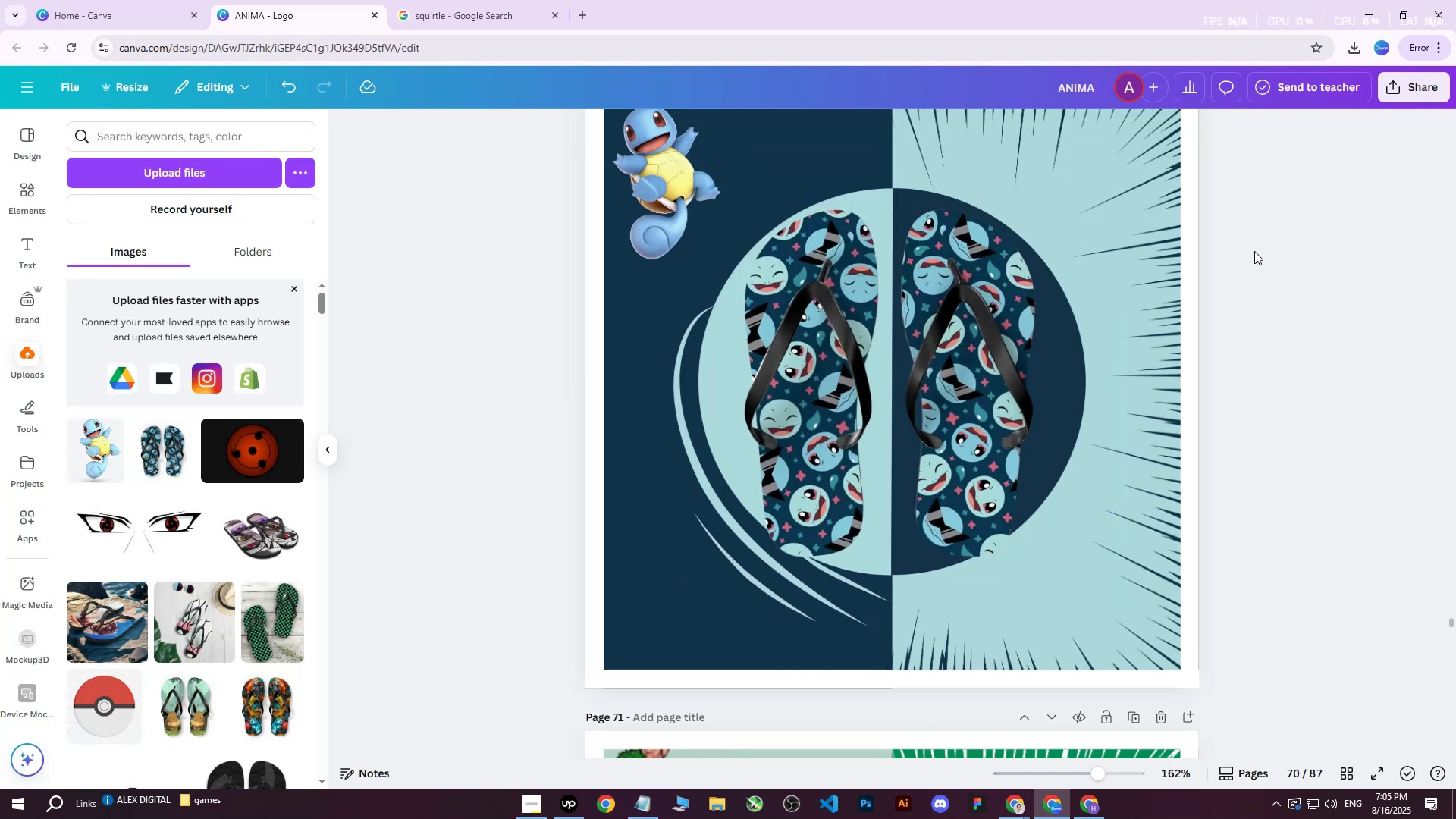 
scroll: coordinate [1213, 283], scroll_direction: up, amount: 1.0
 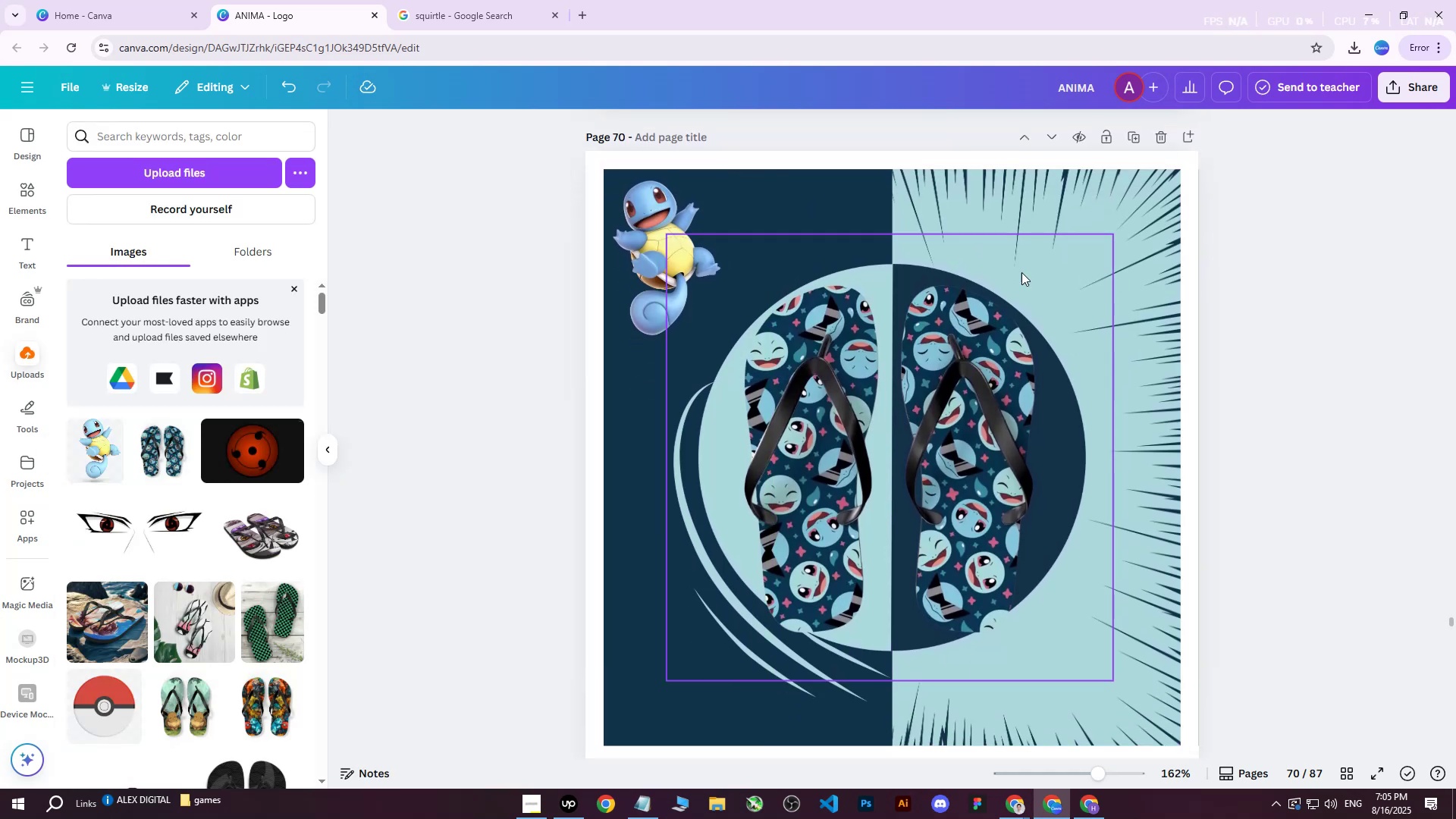 
left_click([651, 230])
 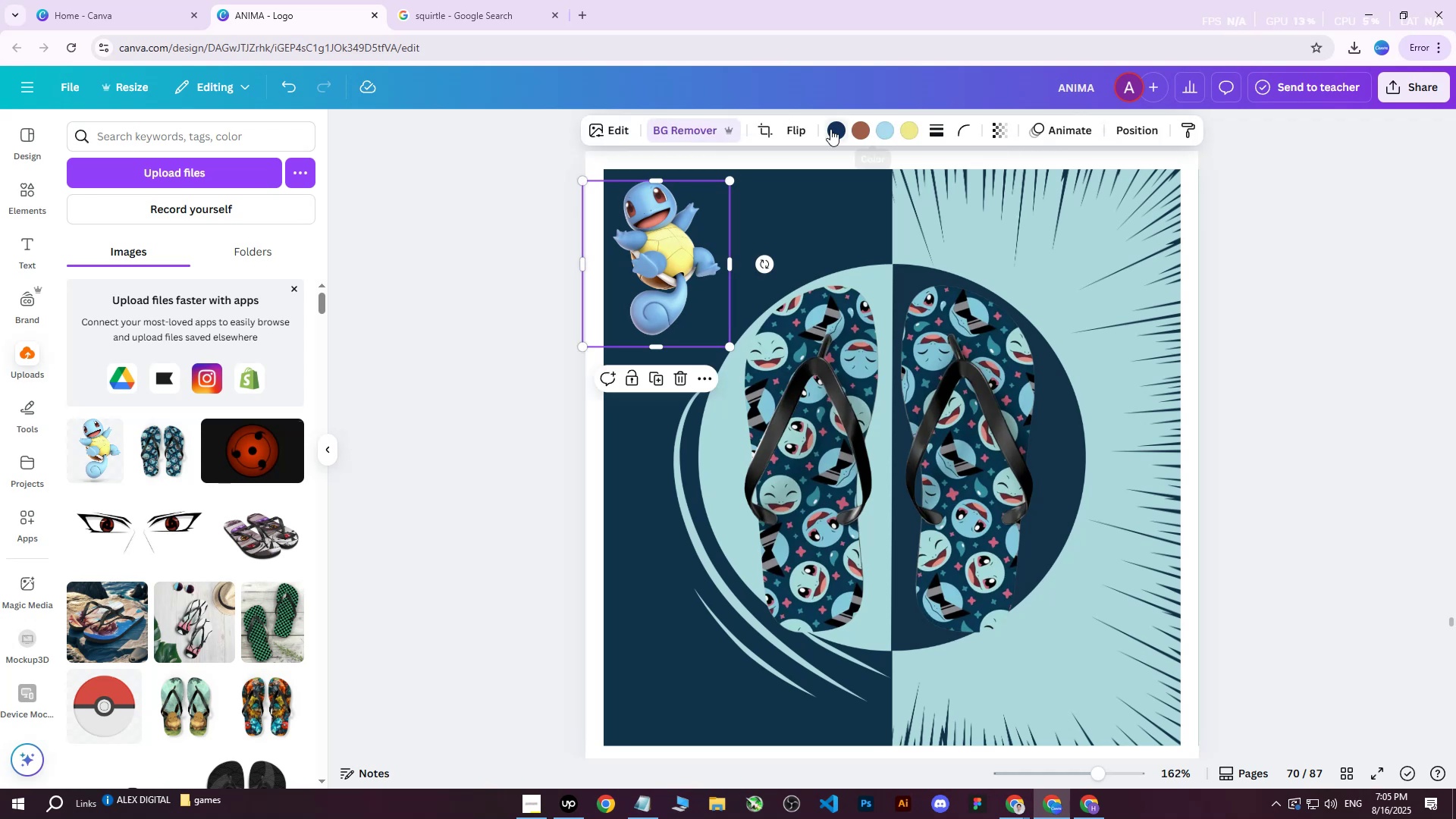 
left_click([835, 128])
 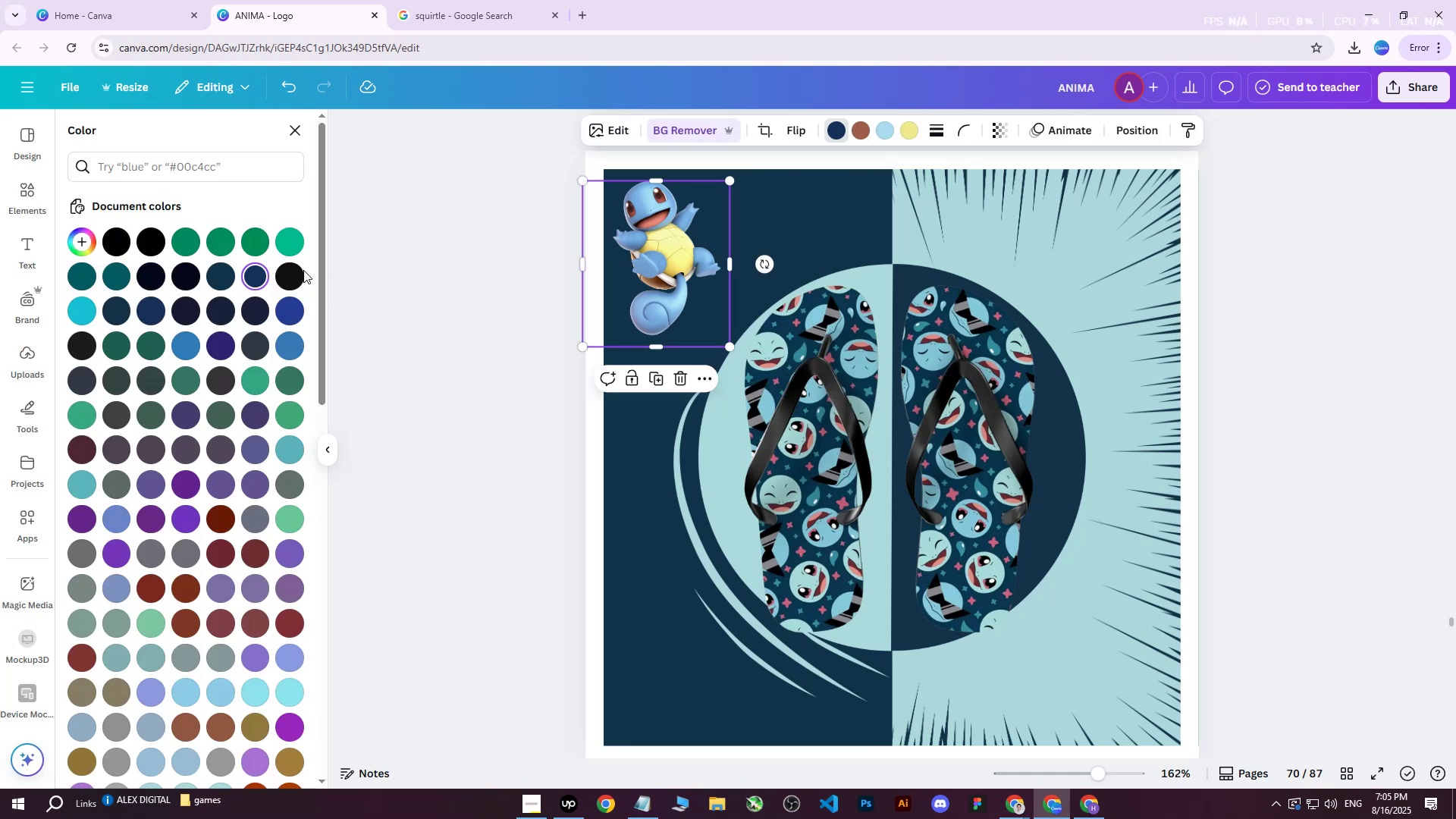 
left_click([293, 246])
 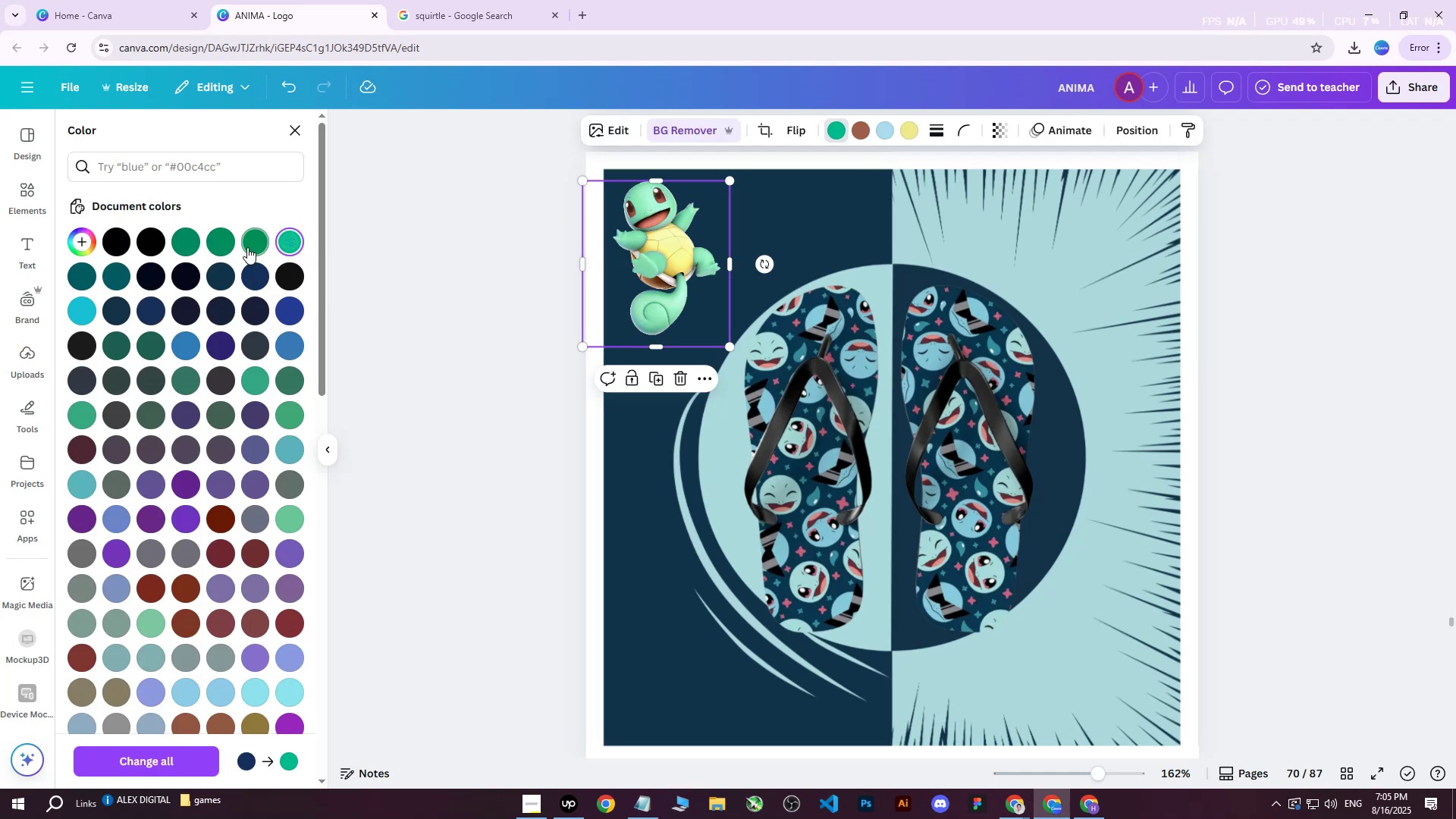 
left_click([247, 247])
 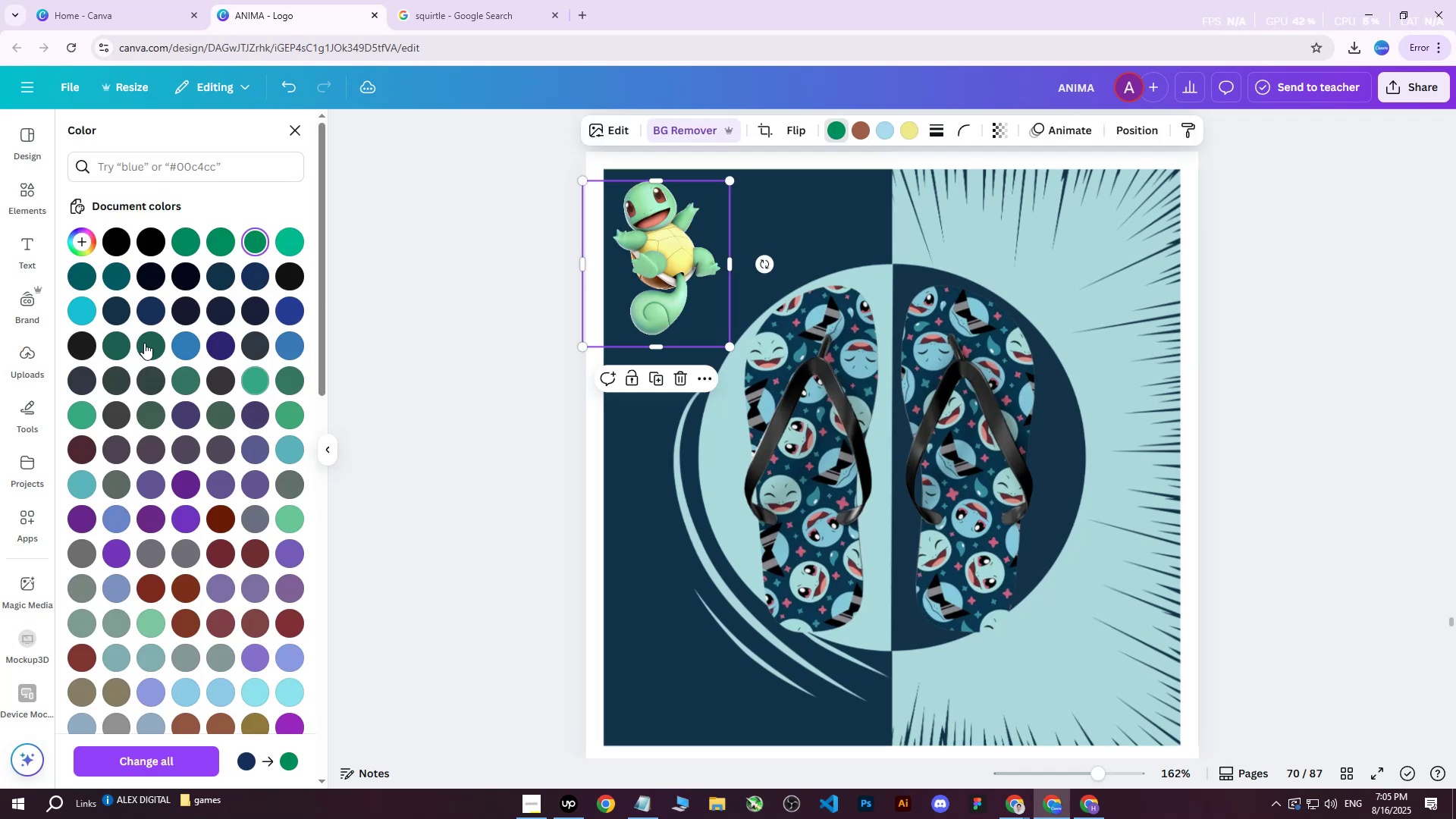 
left_click([73, 310])
 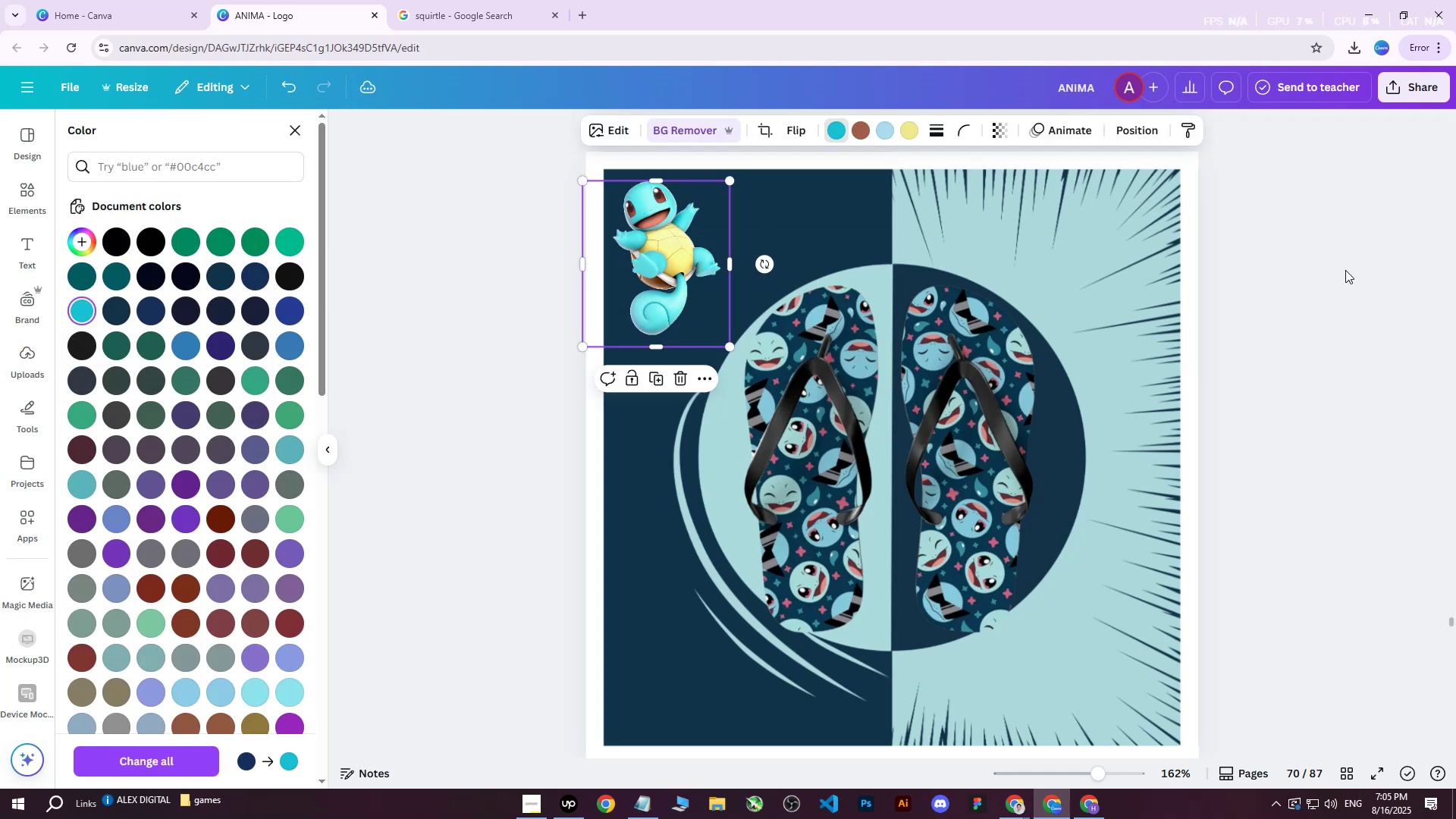 
double_click([1338, 273])
 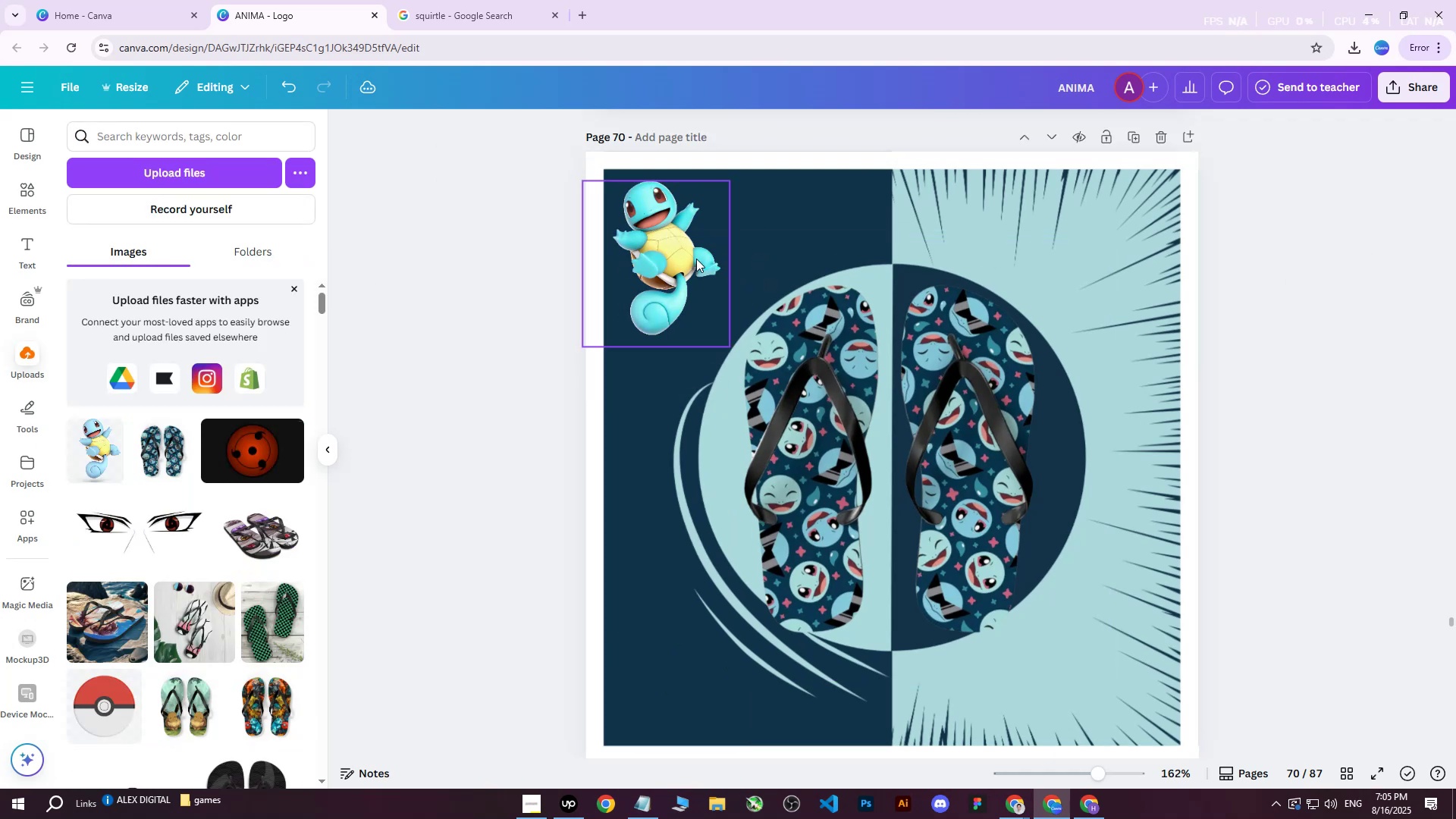 
left_click([674, 245])
 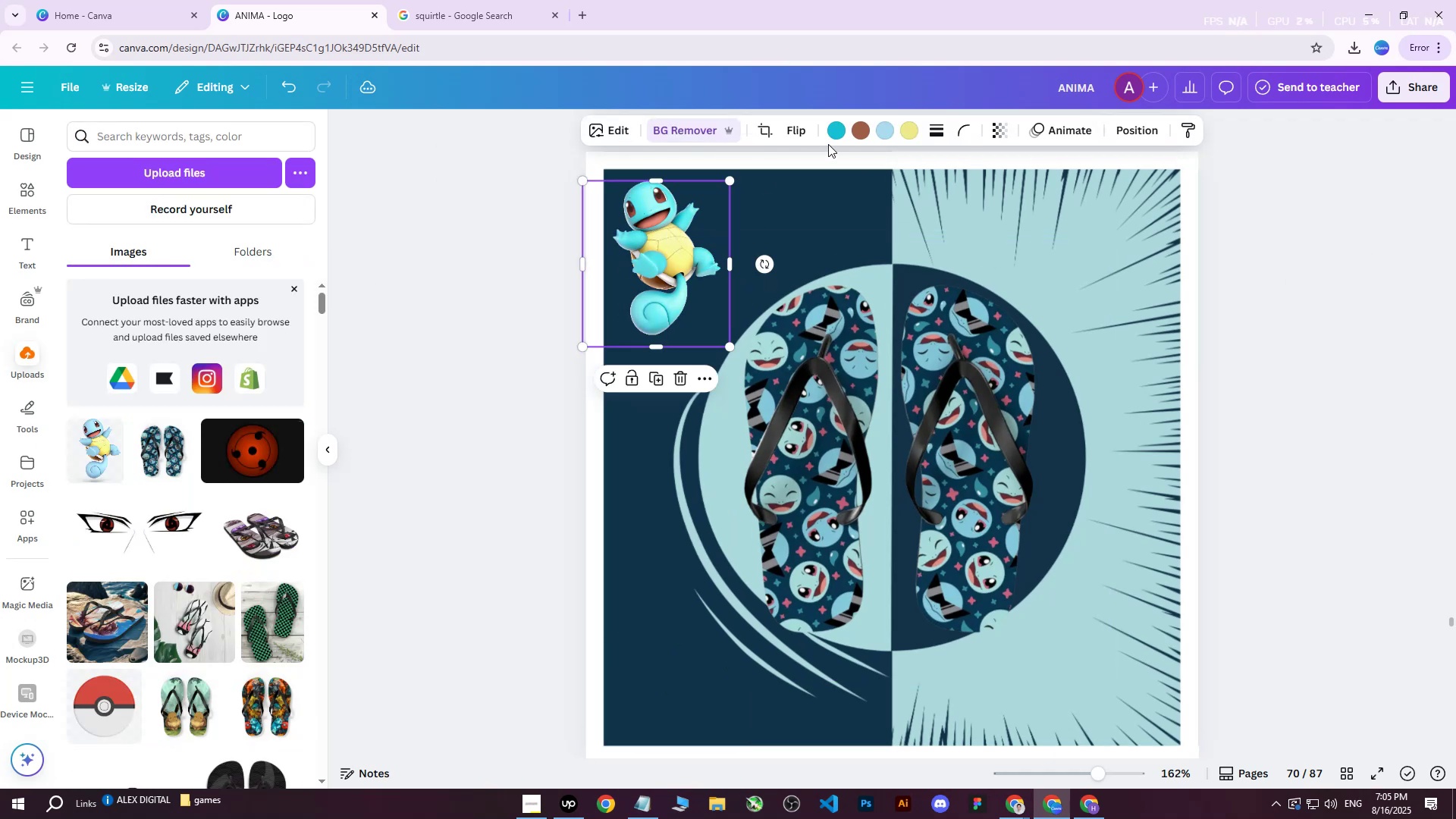 
left_click([839, 133])
 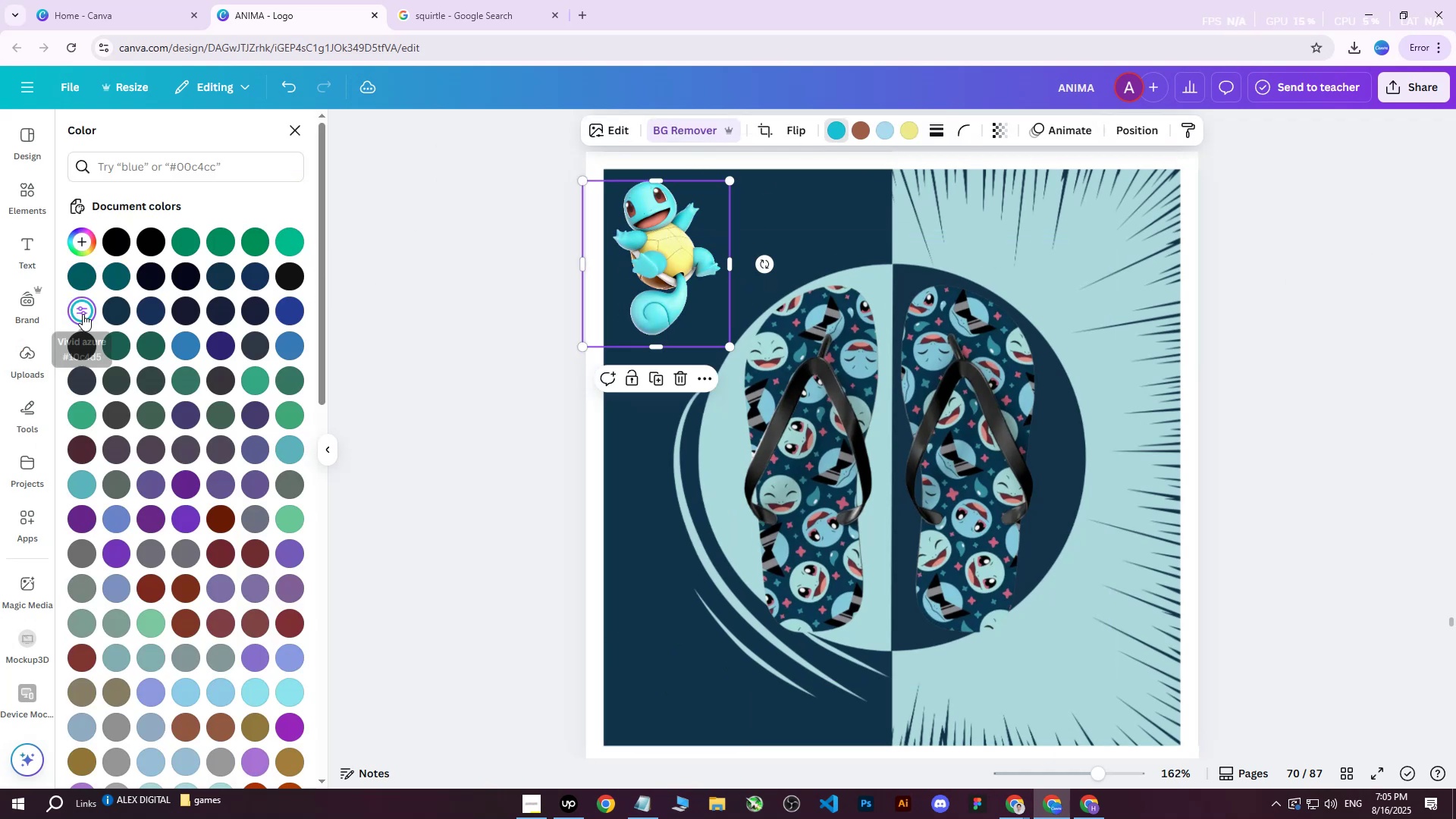 
double_click([83, 314])
 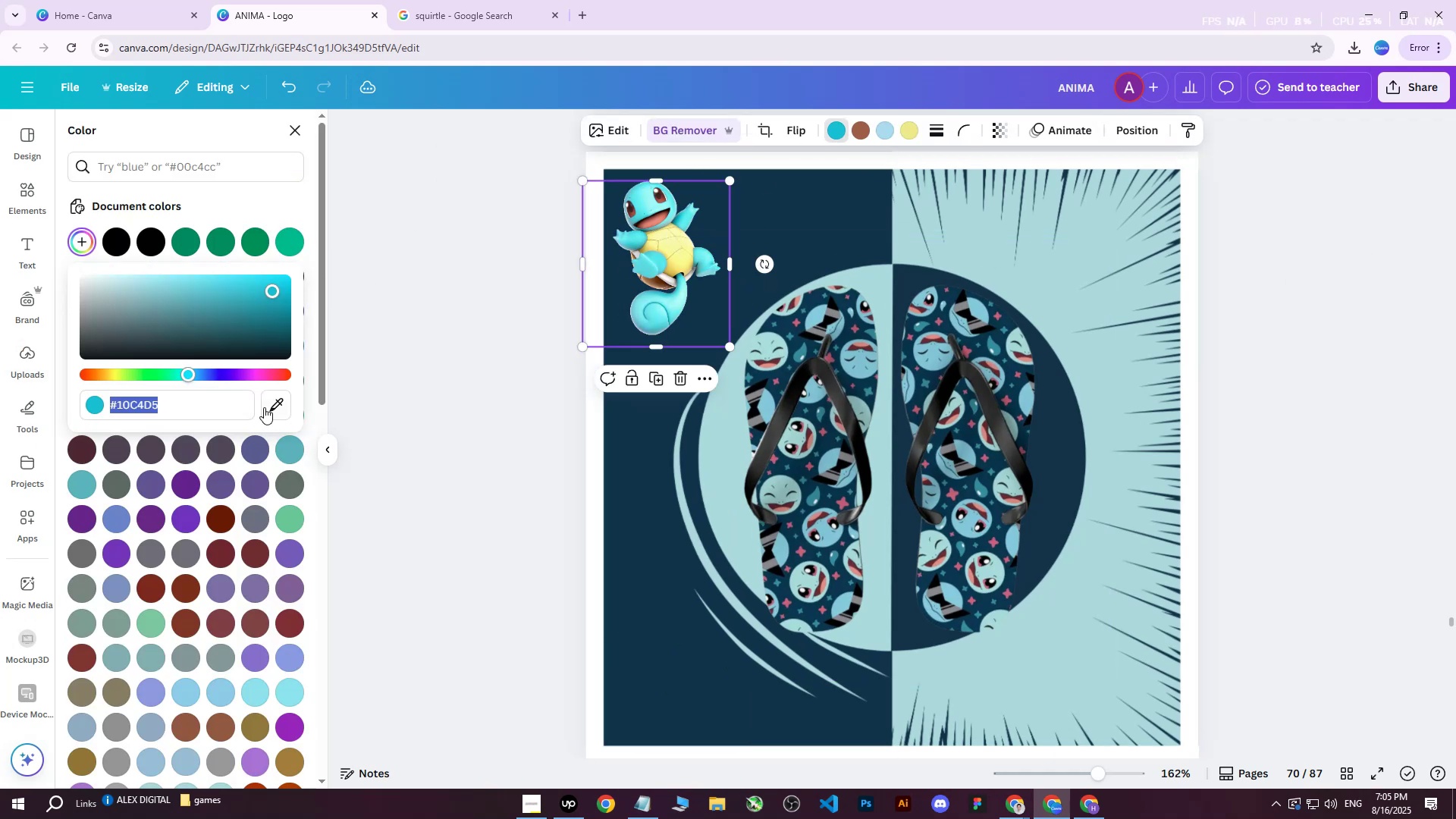 
left_click([275, 407])
 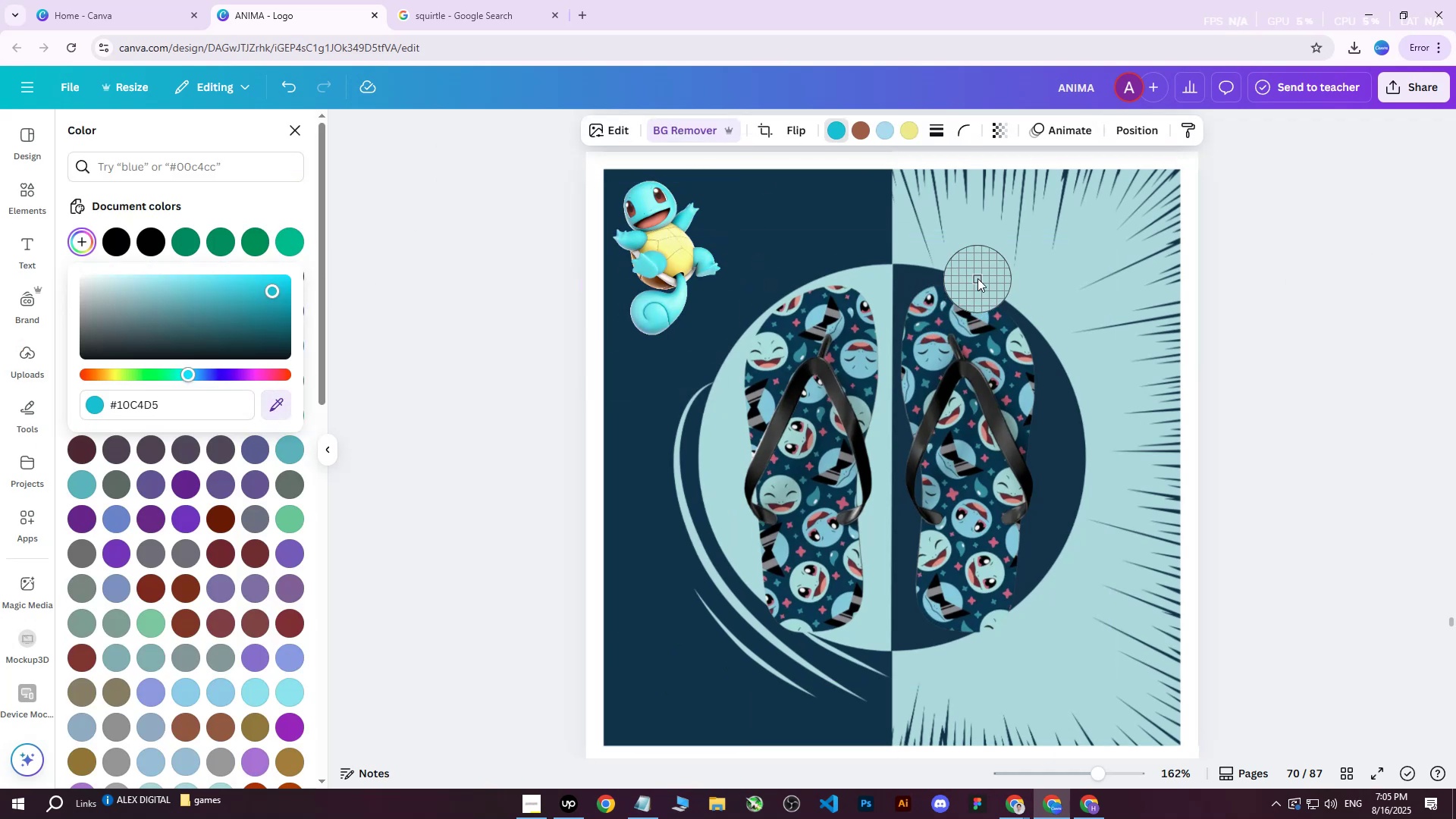 
left_click([981, 271])
 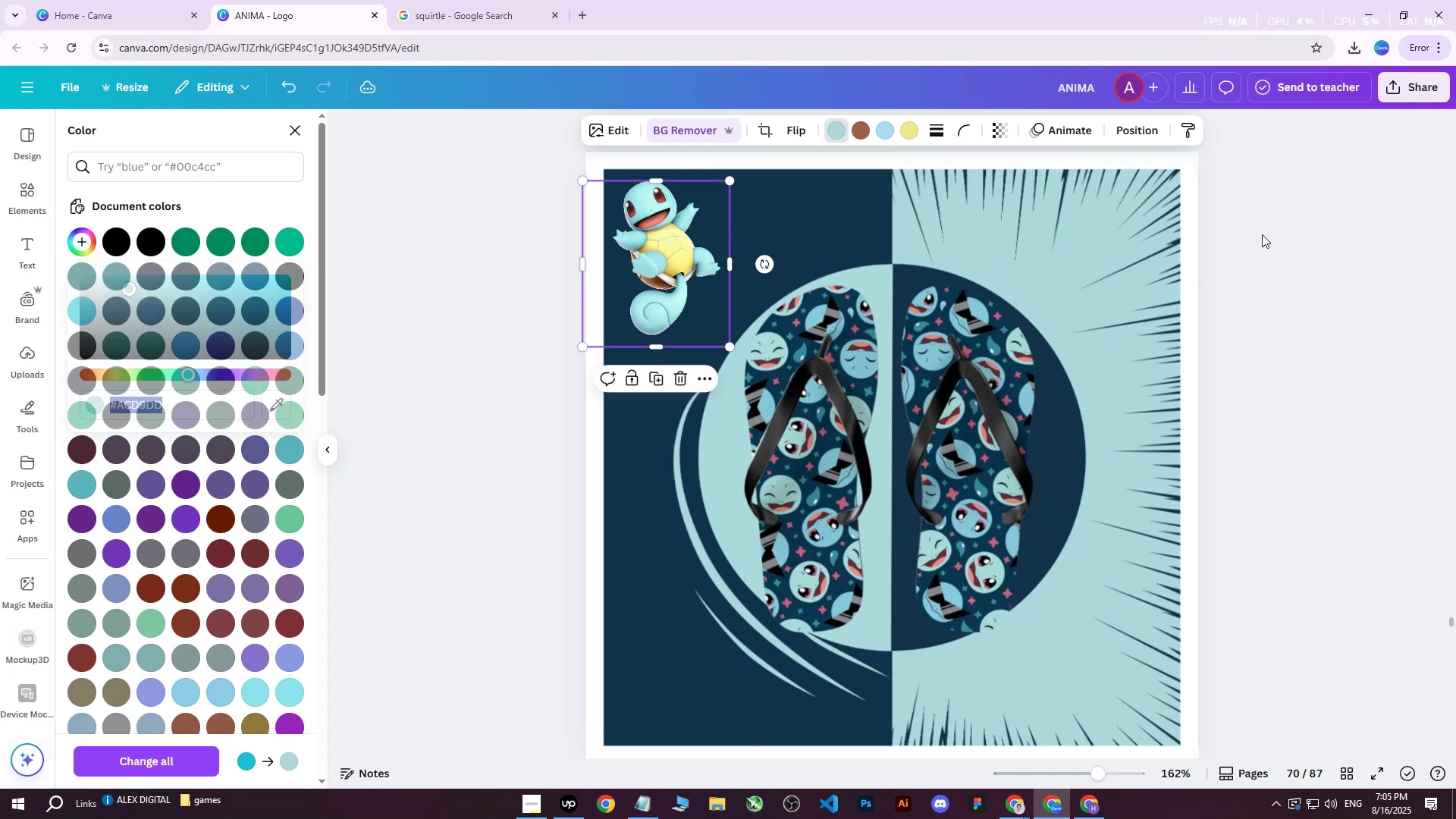 
double_click([1295, 228])
 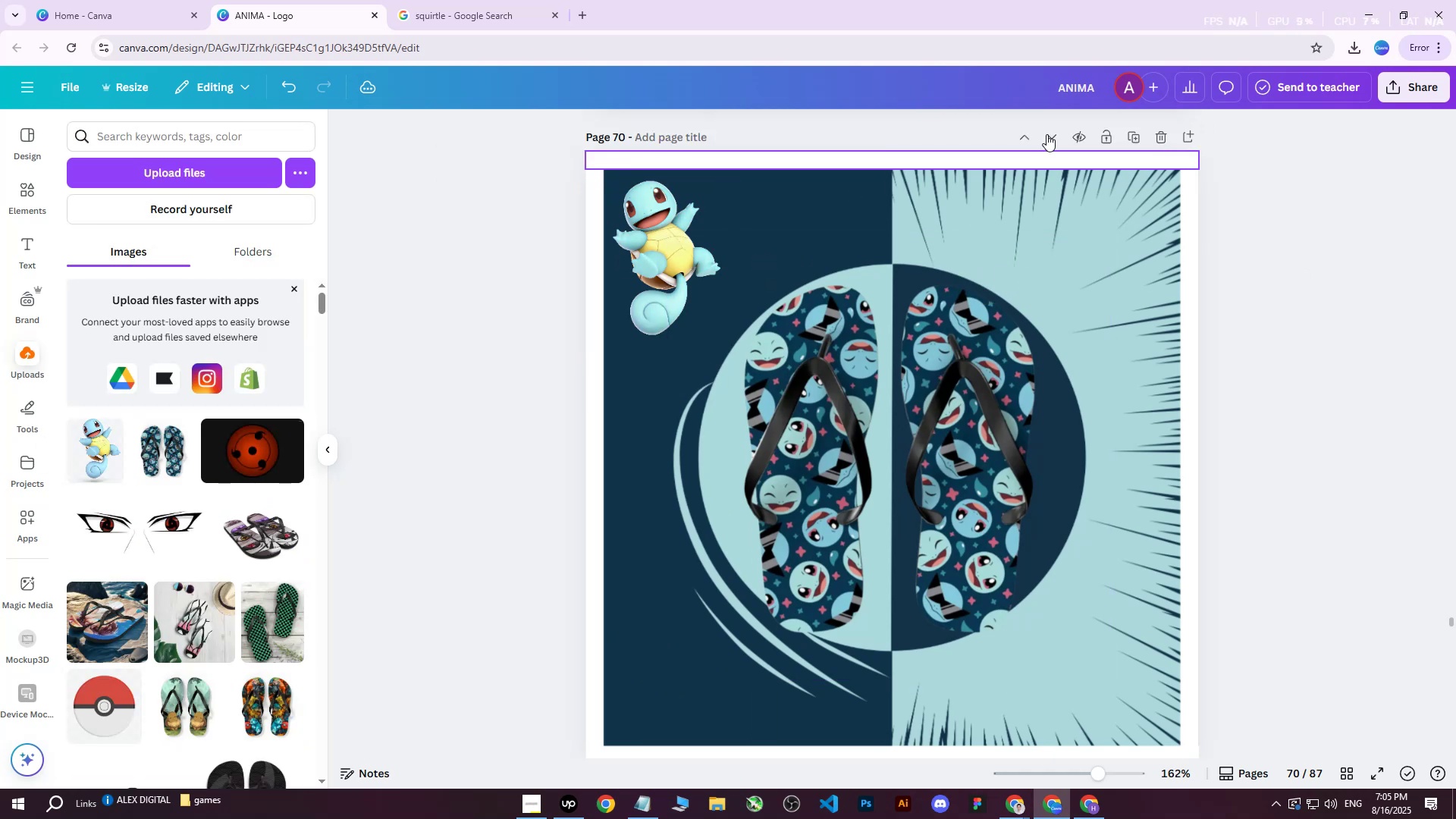 
left_click([1398, 93])
 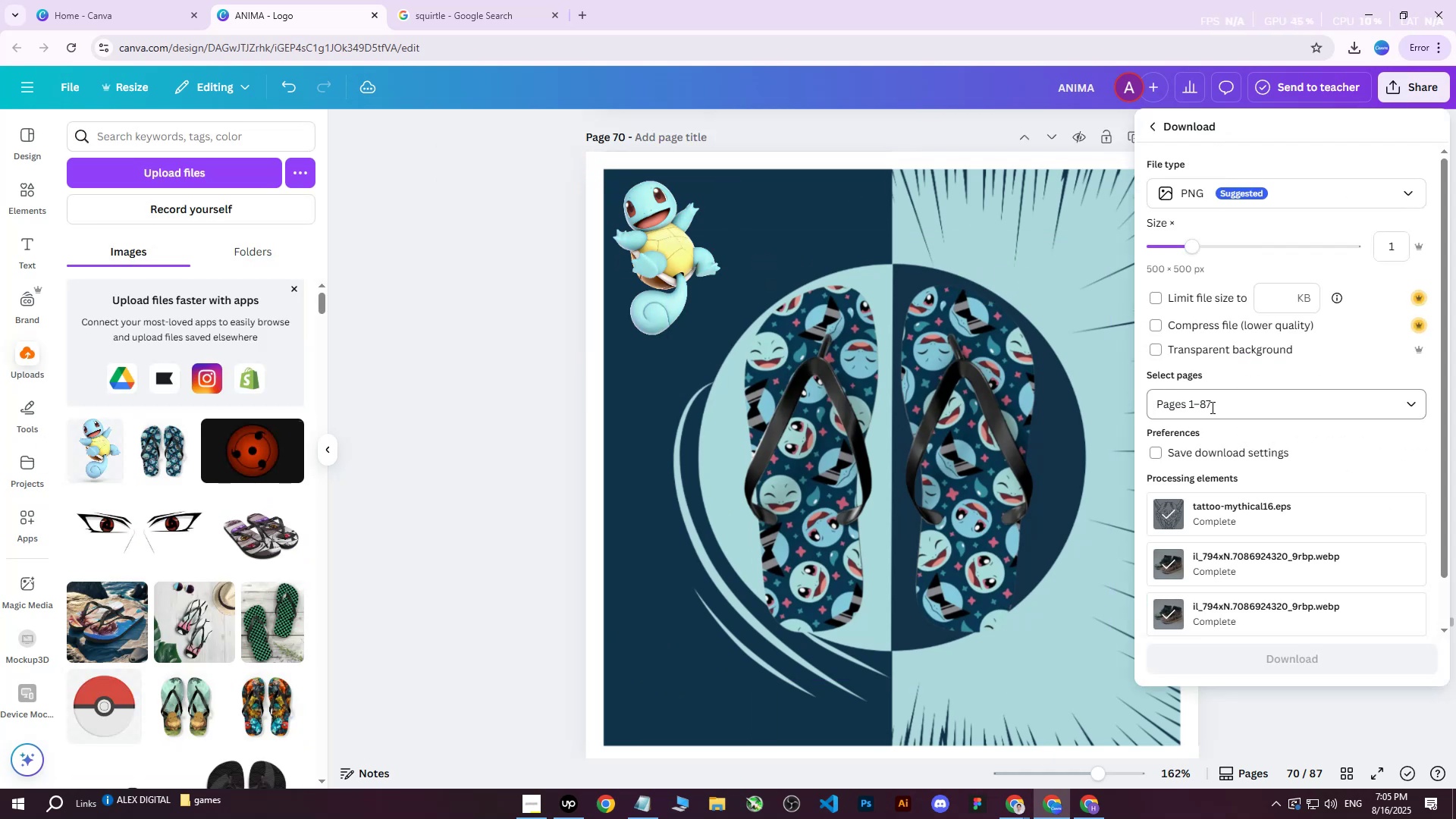 
double_click([1199, 447])
 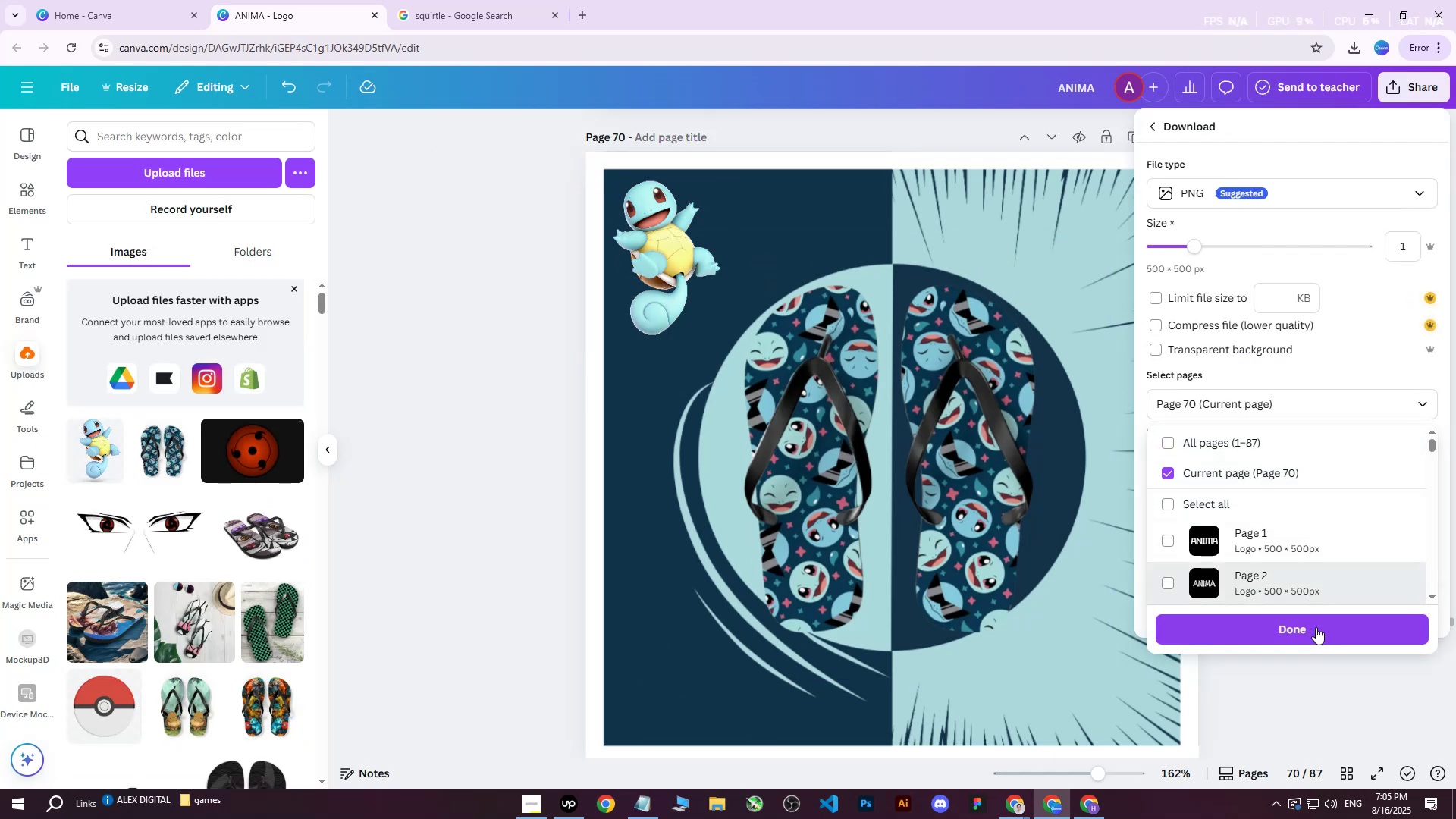 
left_click([1294, 632])
 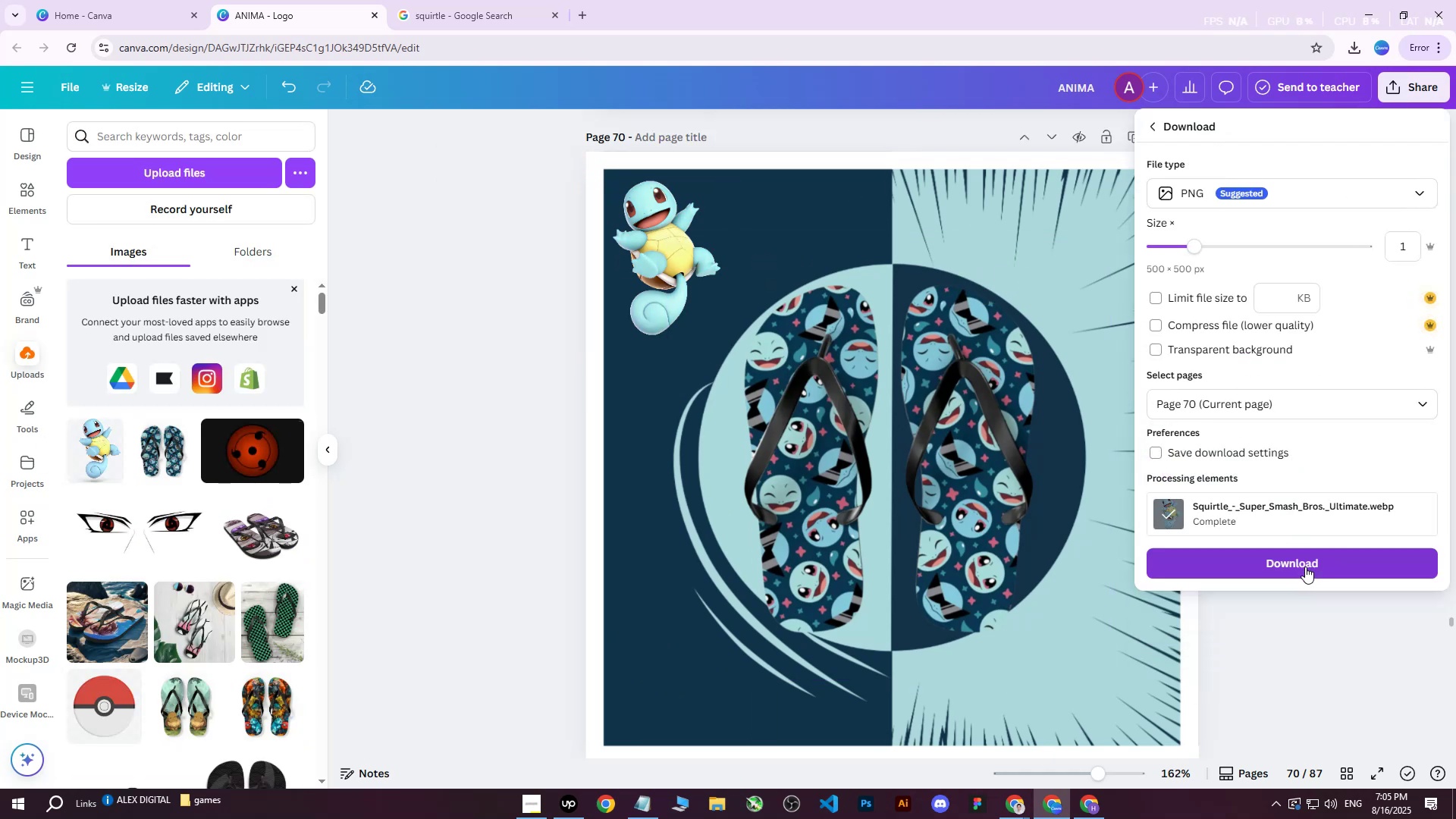 
left_click([1286, 560])
 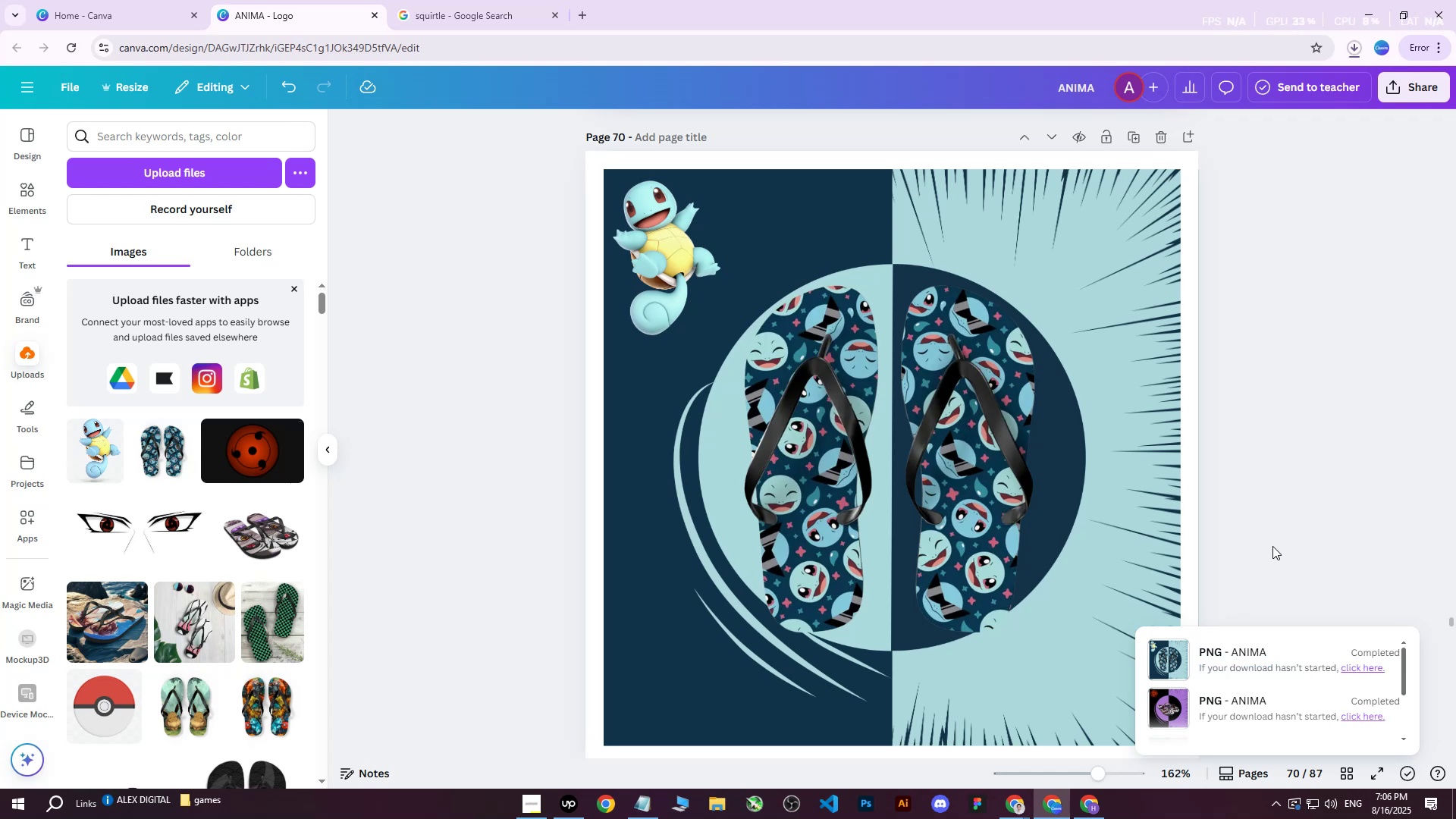 
left_click([531, 422])
 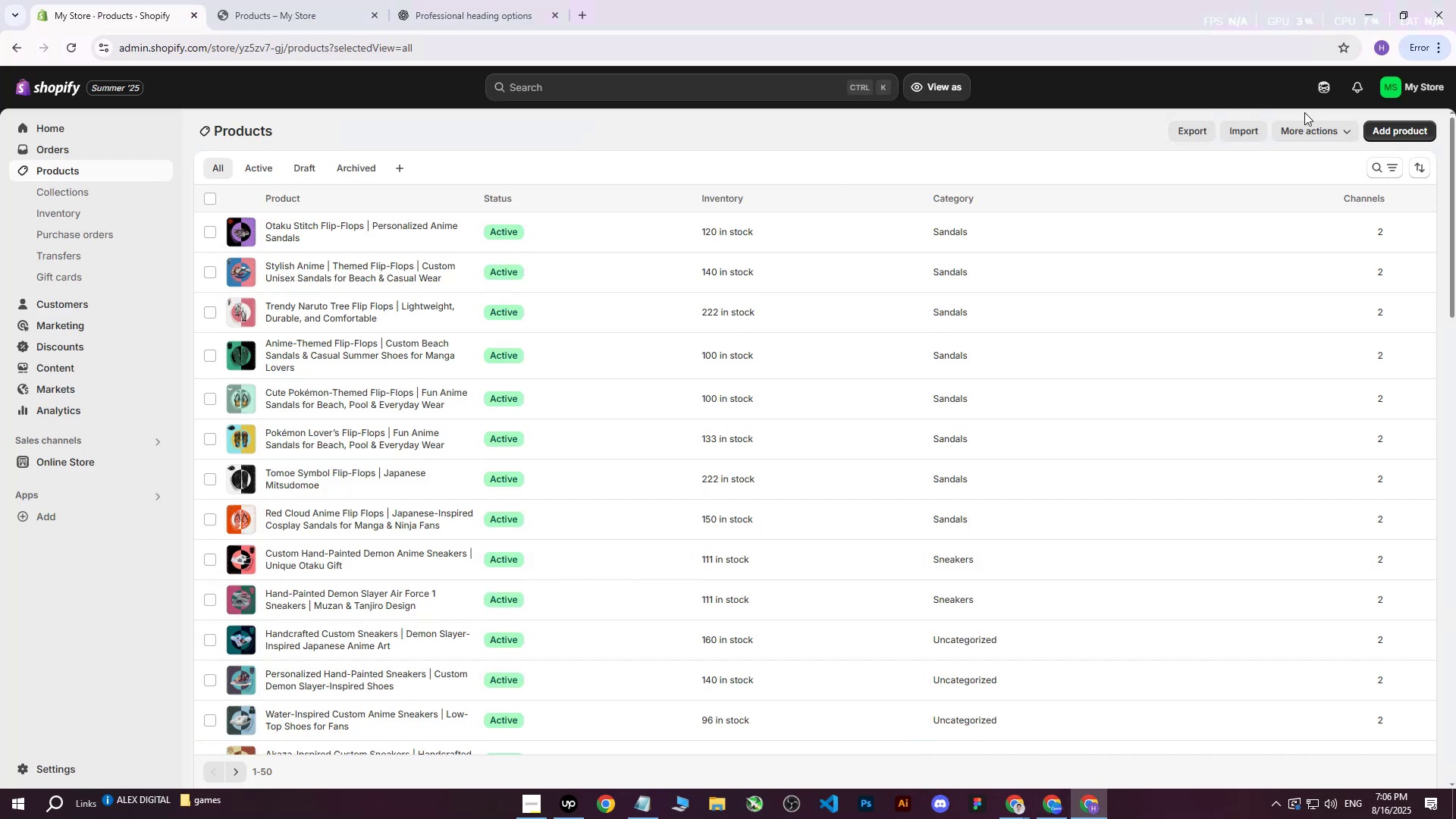 
left_click([1387, 137])
 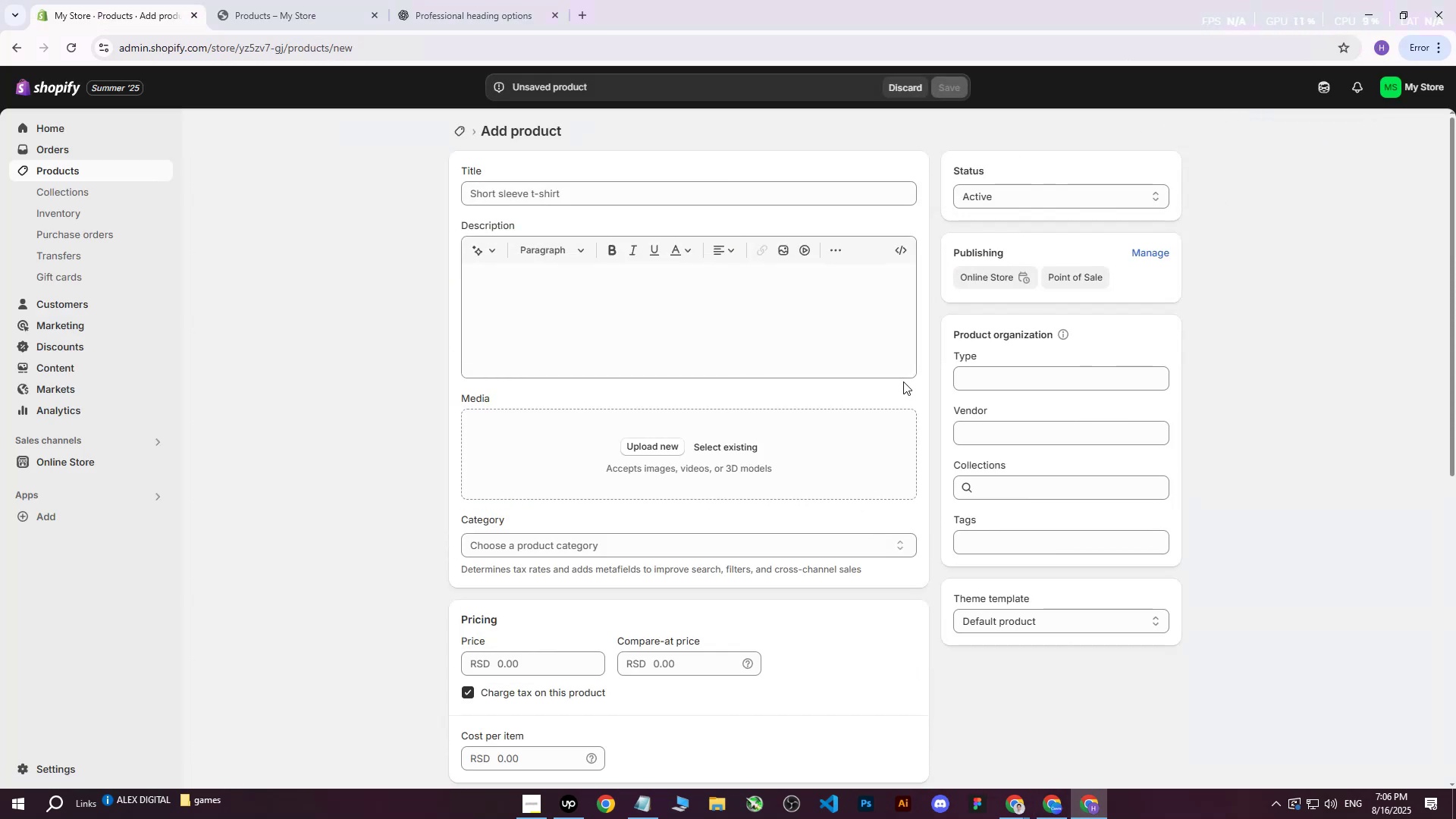 
left_click([645, 452])
 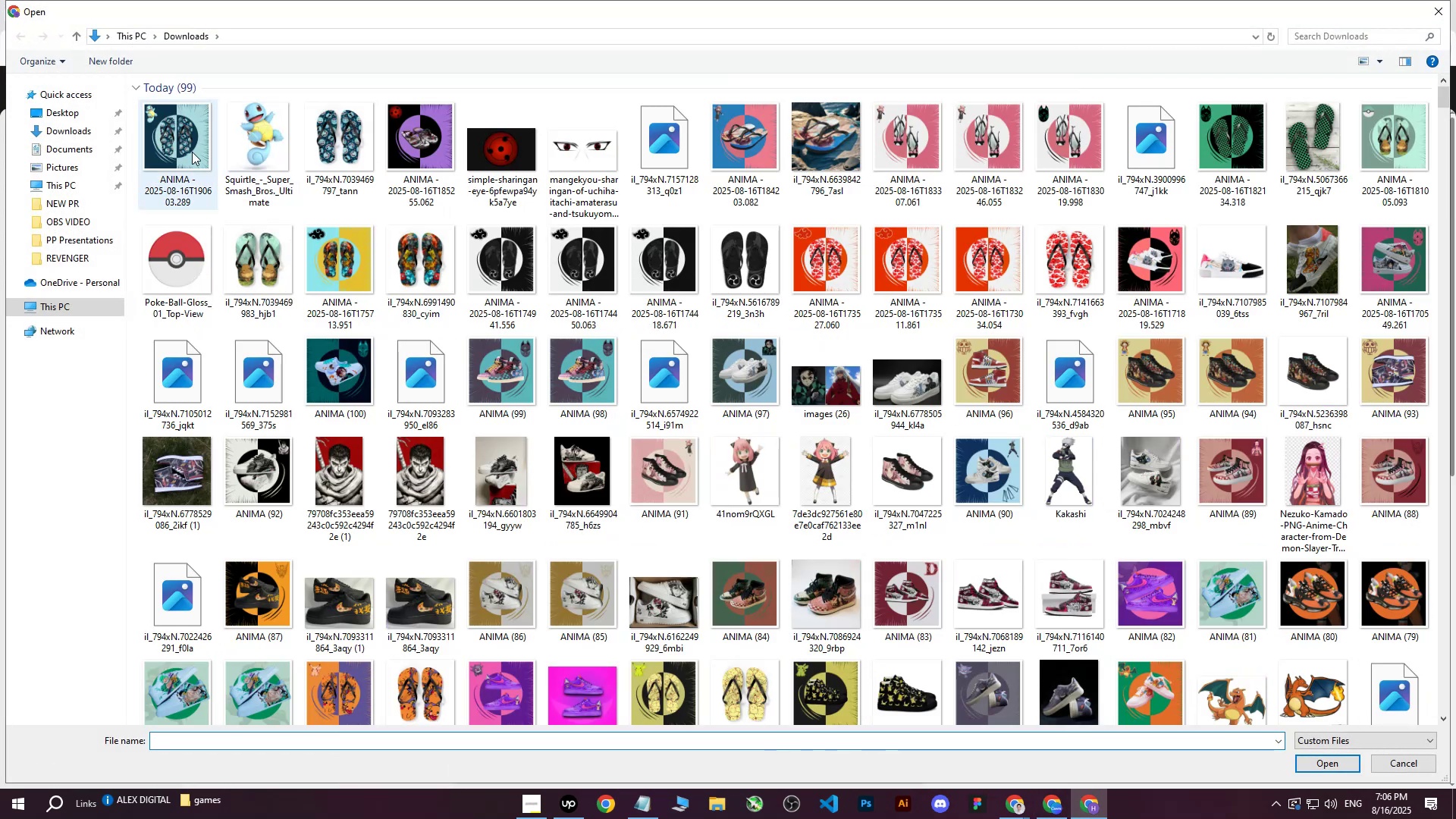 
left_click([177, 153])
 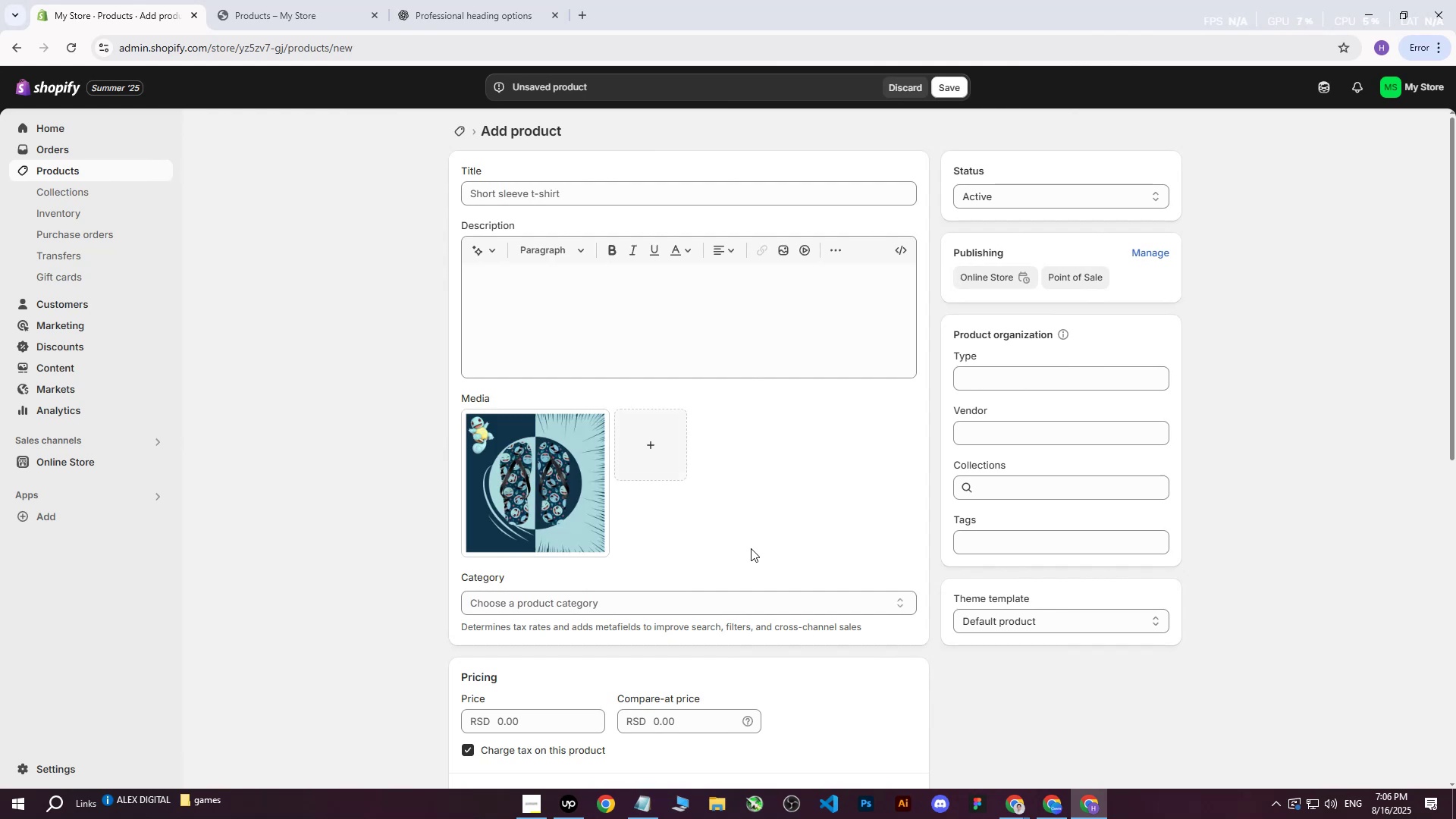 
wait(10.22)
 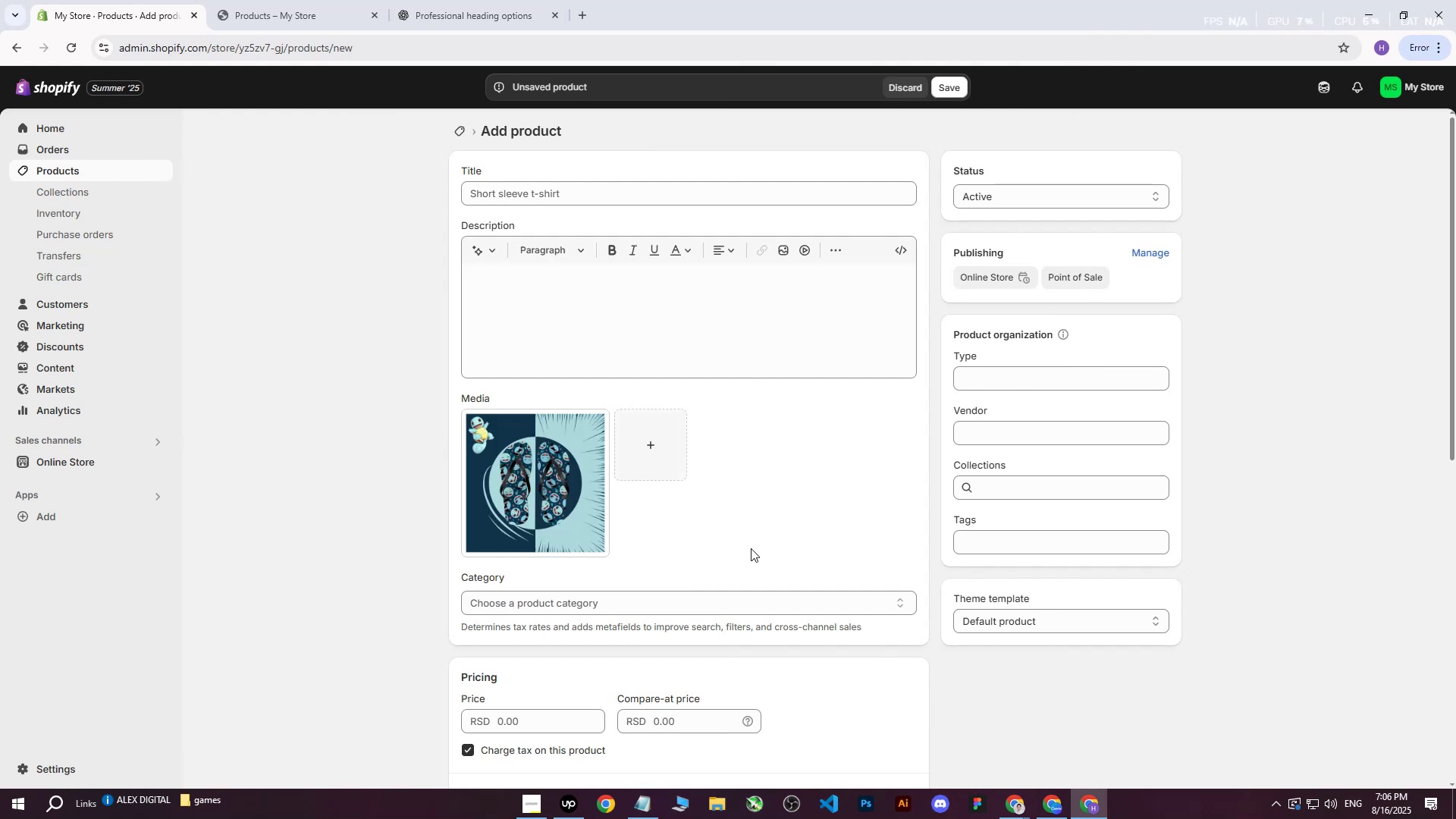 
left_click([246, 0])
 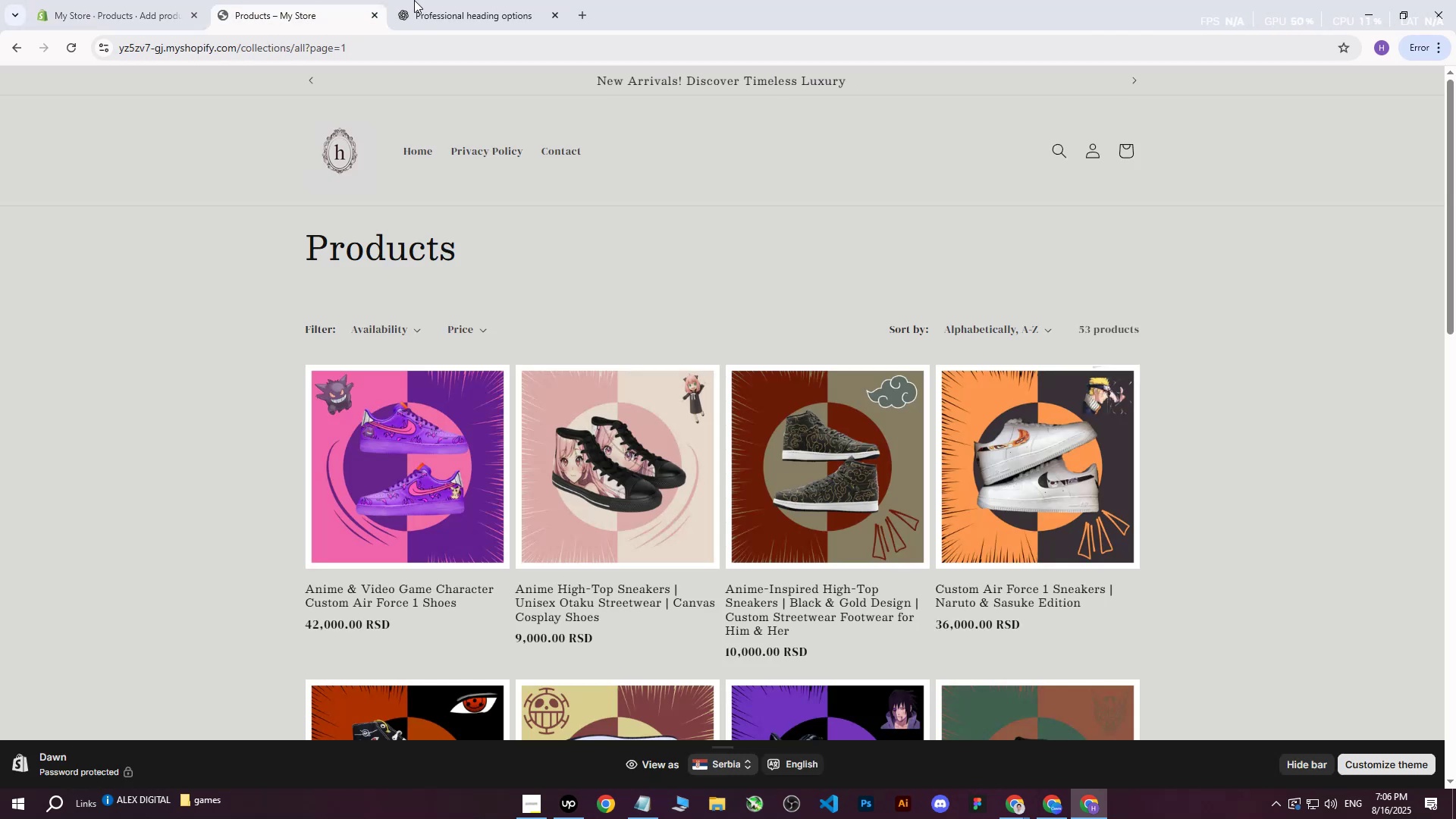 
left_click([458, 0])
 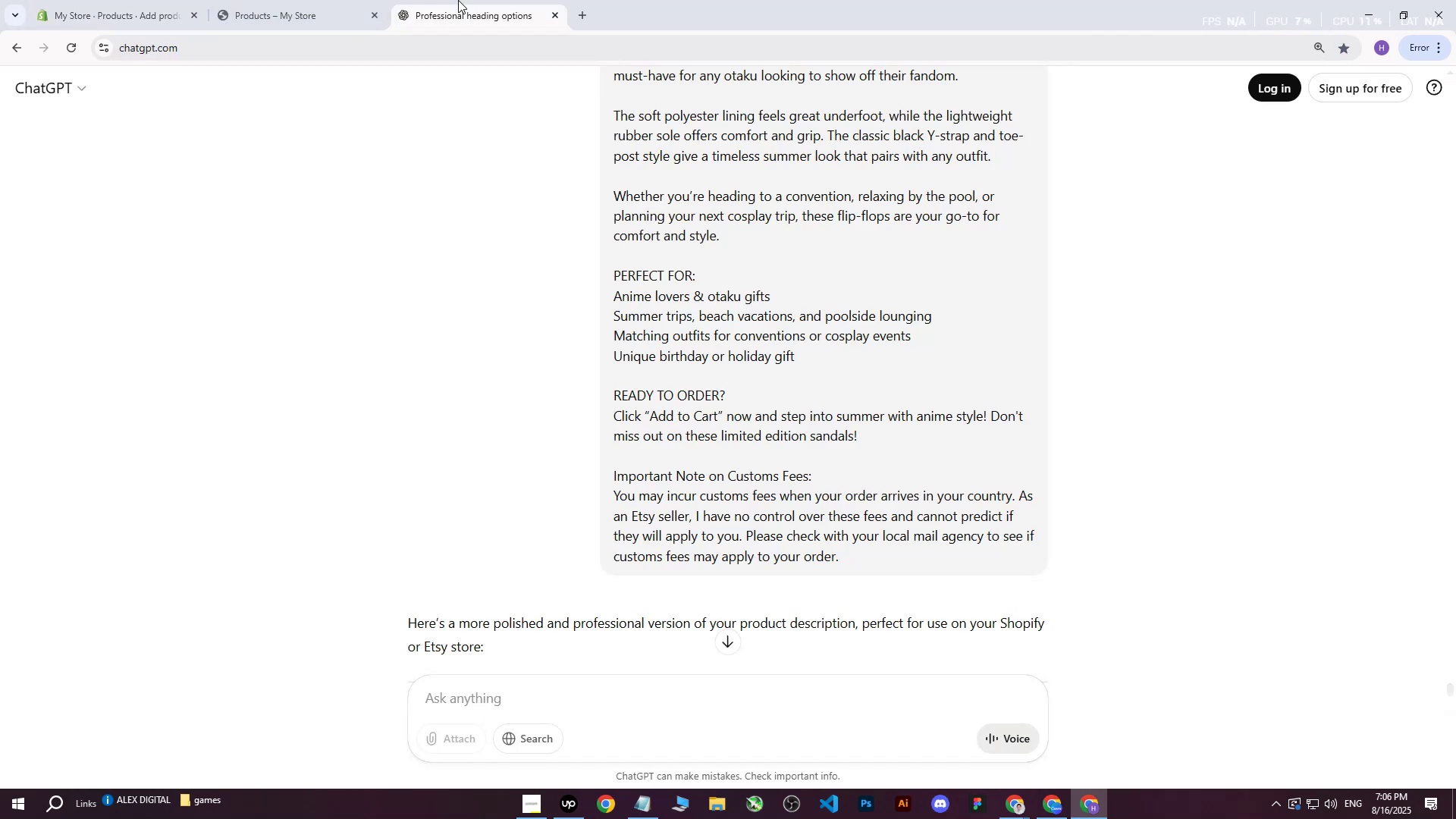 
scroll: coordinate [999, 481], scroll_direction: down, amount: 25.0
 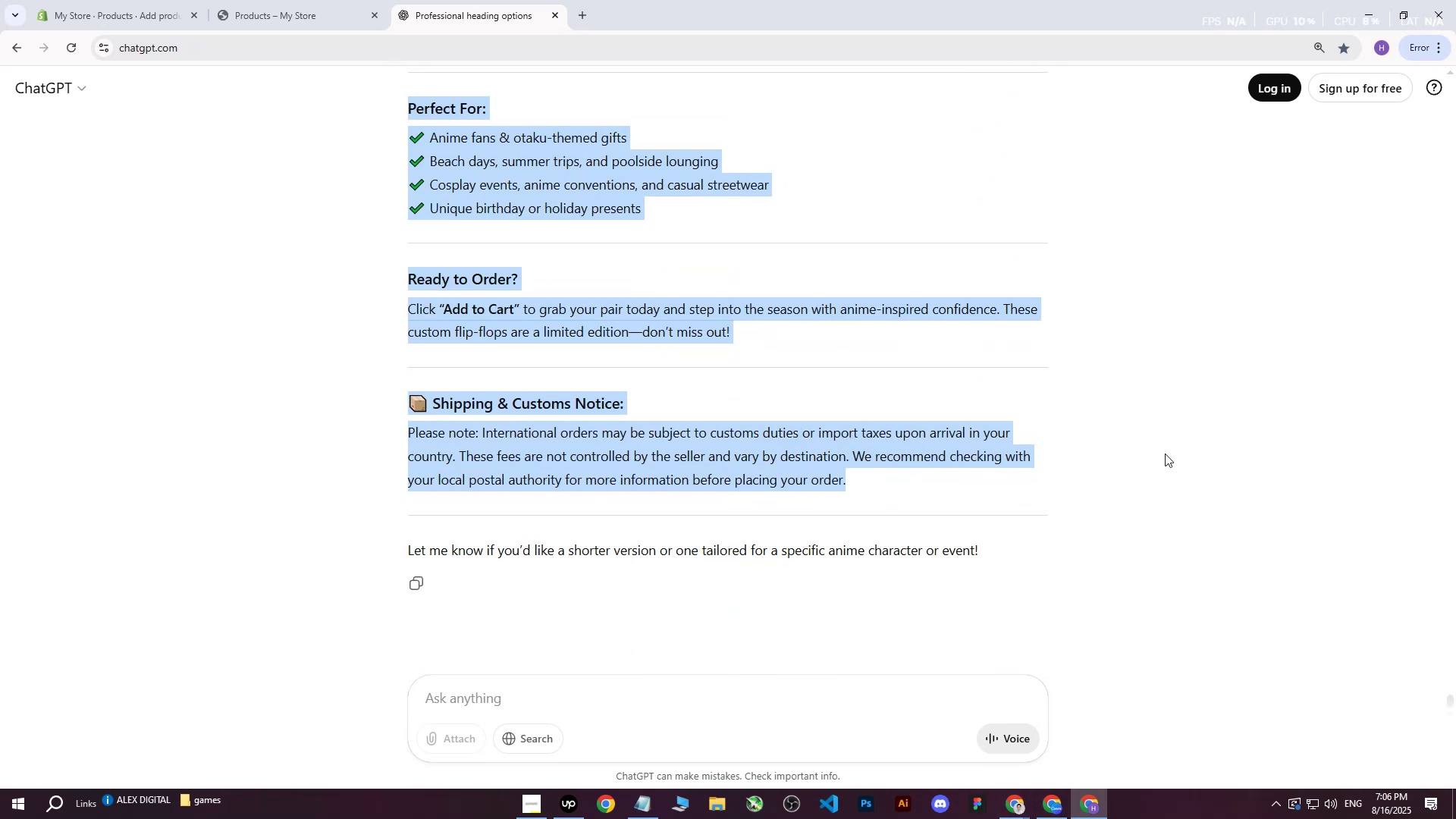 
left_click([1165, 453])
 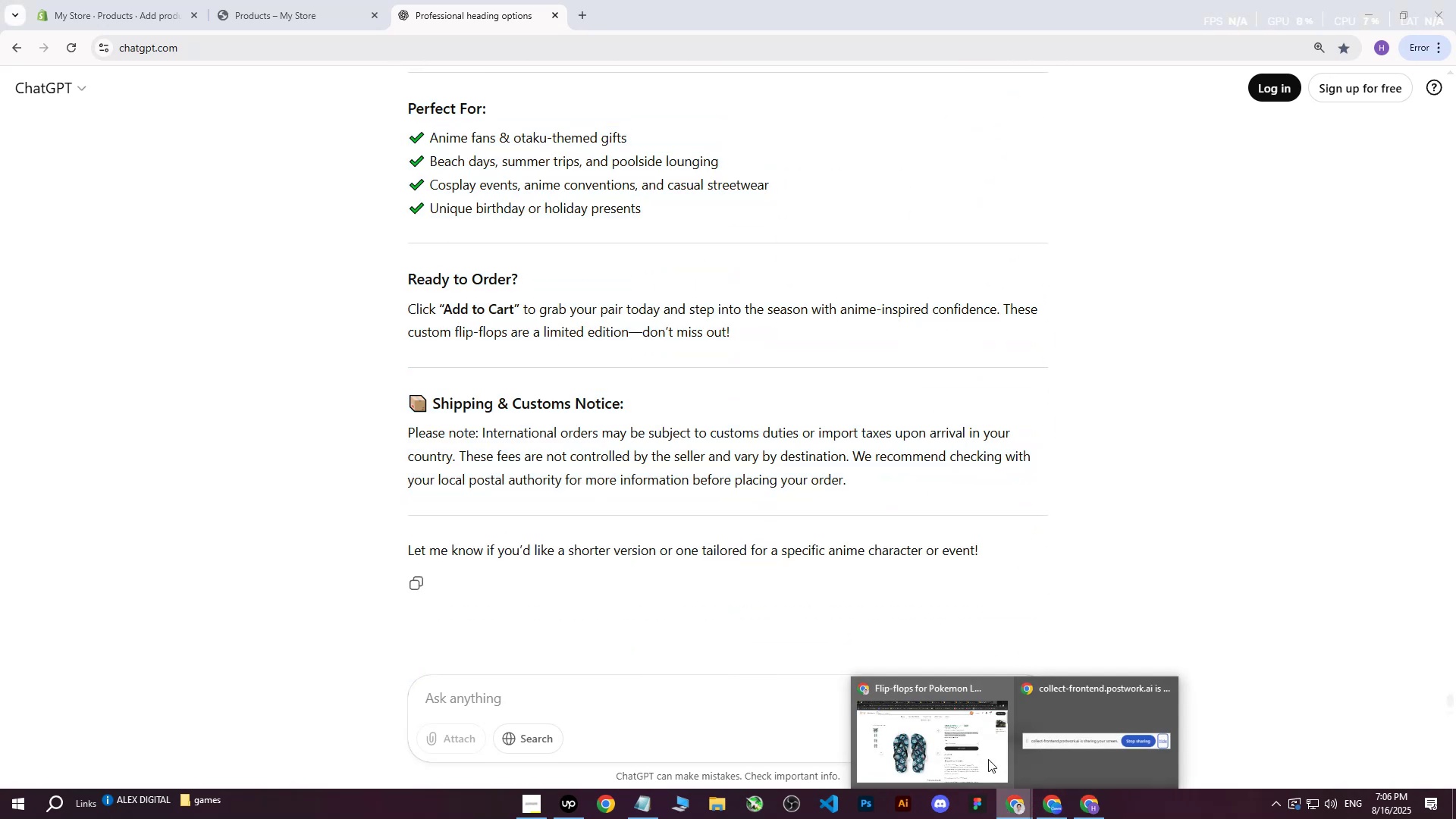 
double_click([907, 720])
 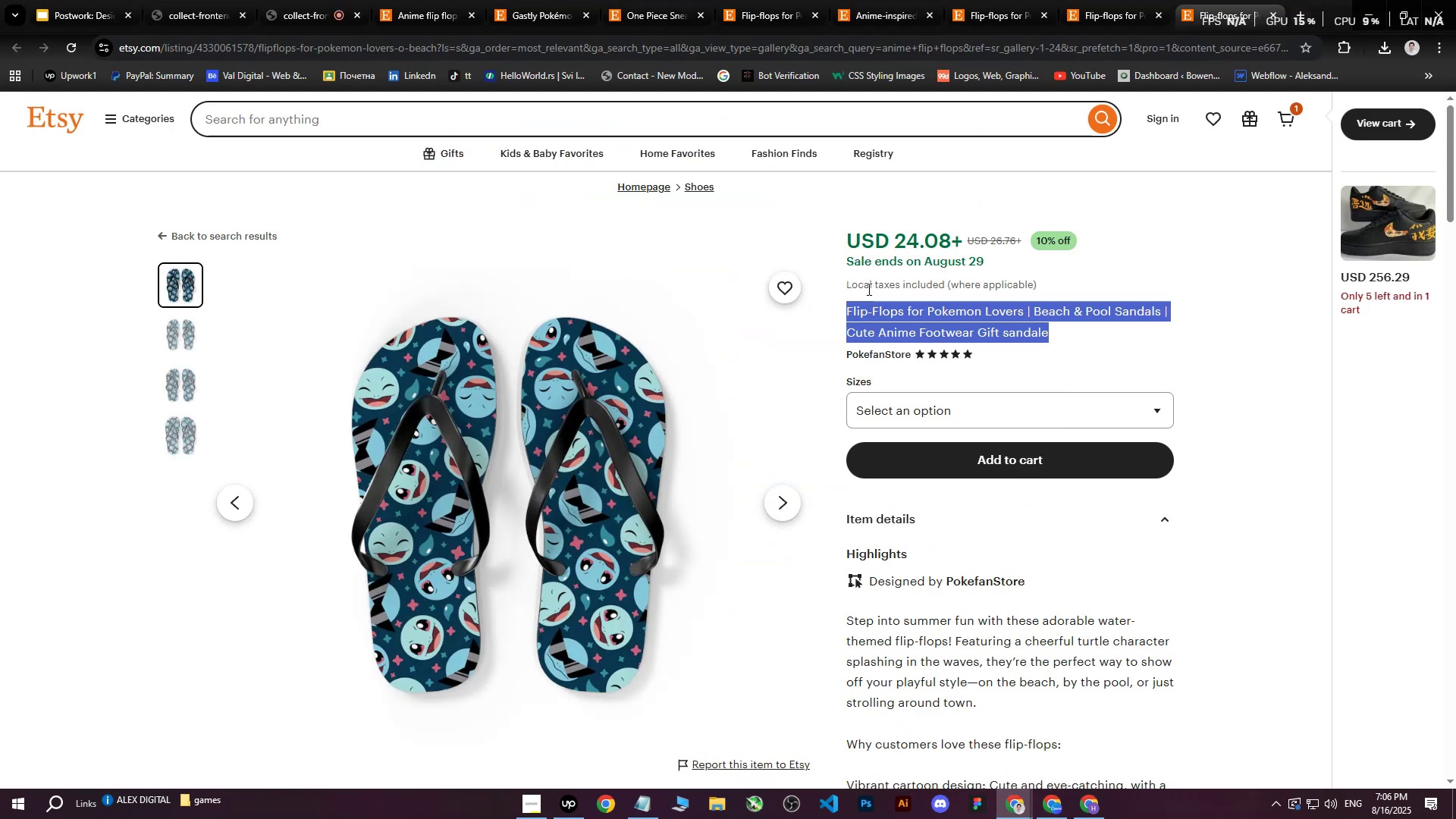 
left_click([883, 313])
 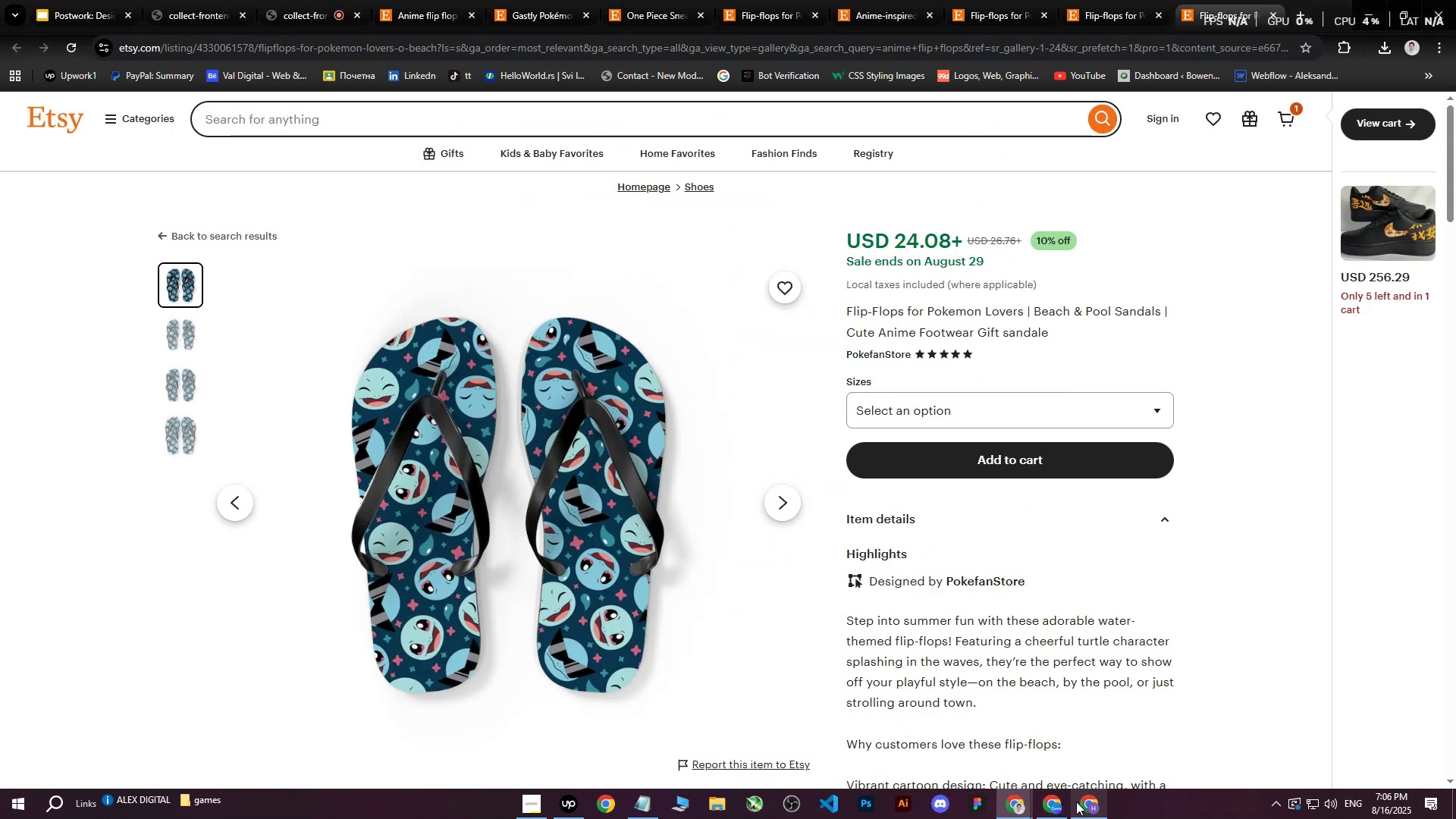 
left_click([1085, 807])
 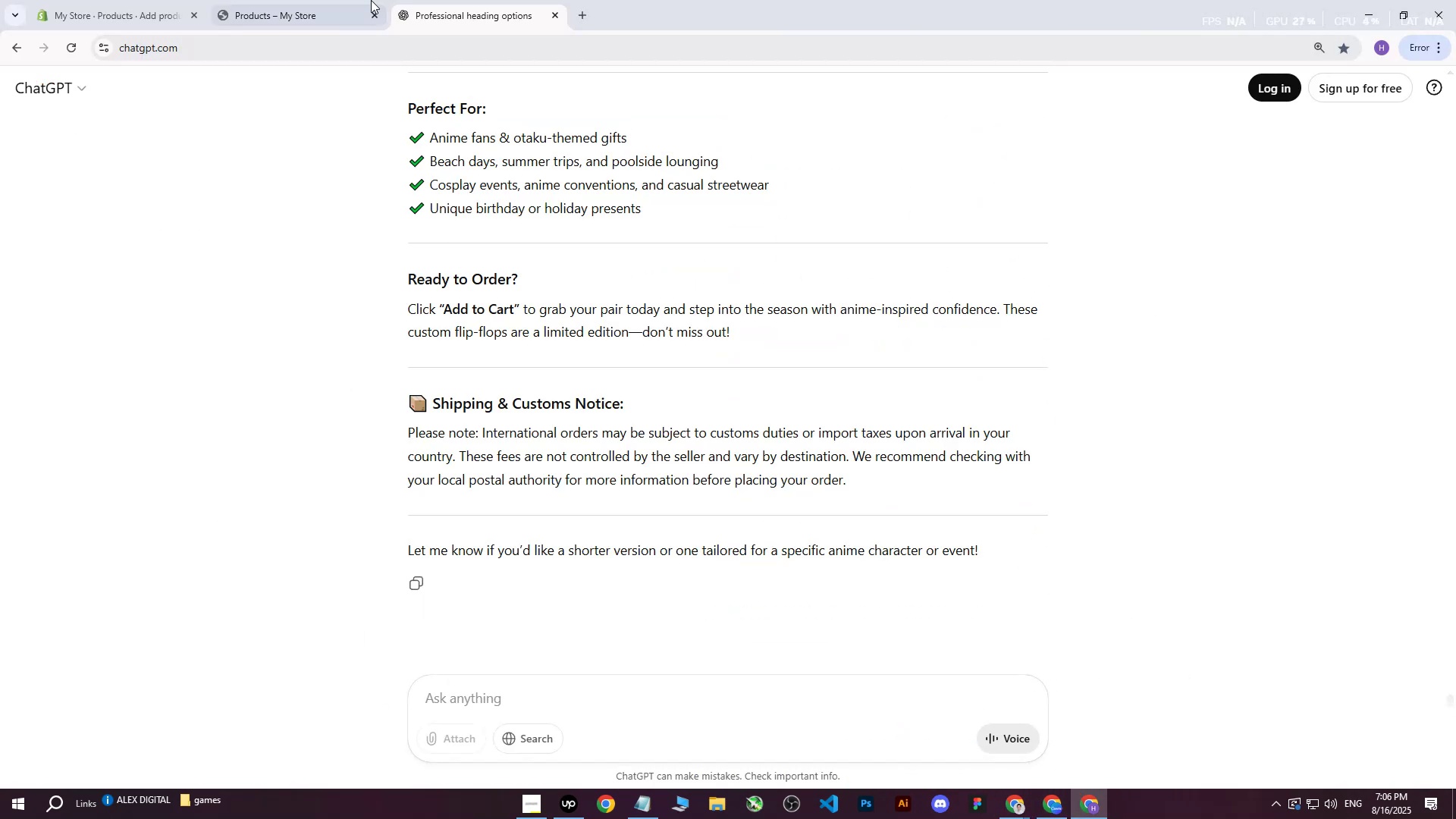 
left_click([311, 0])
 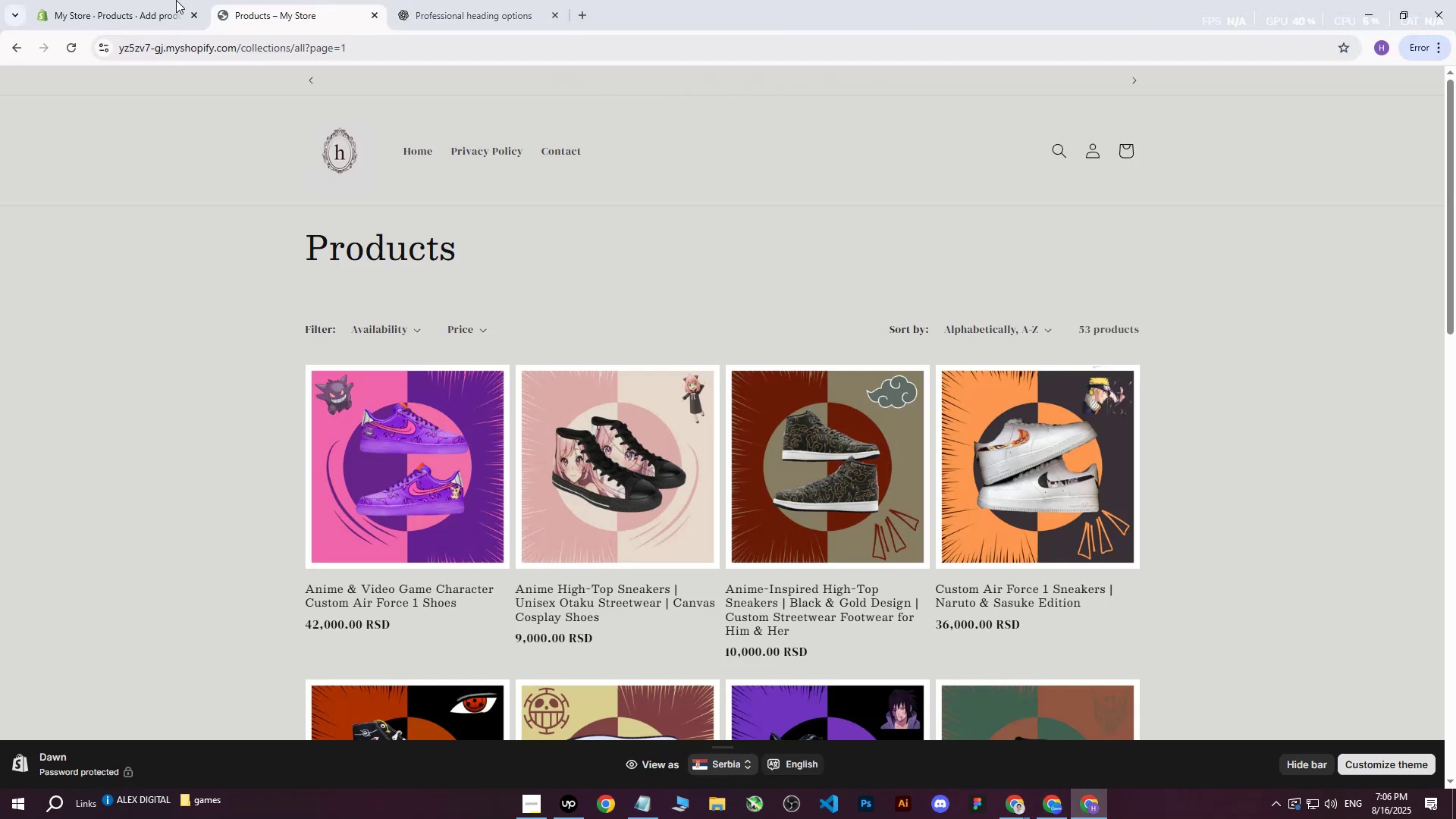 
left_click([147, 0])
 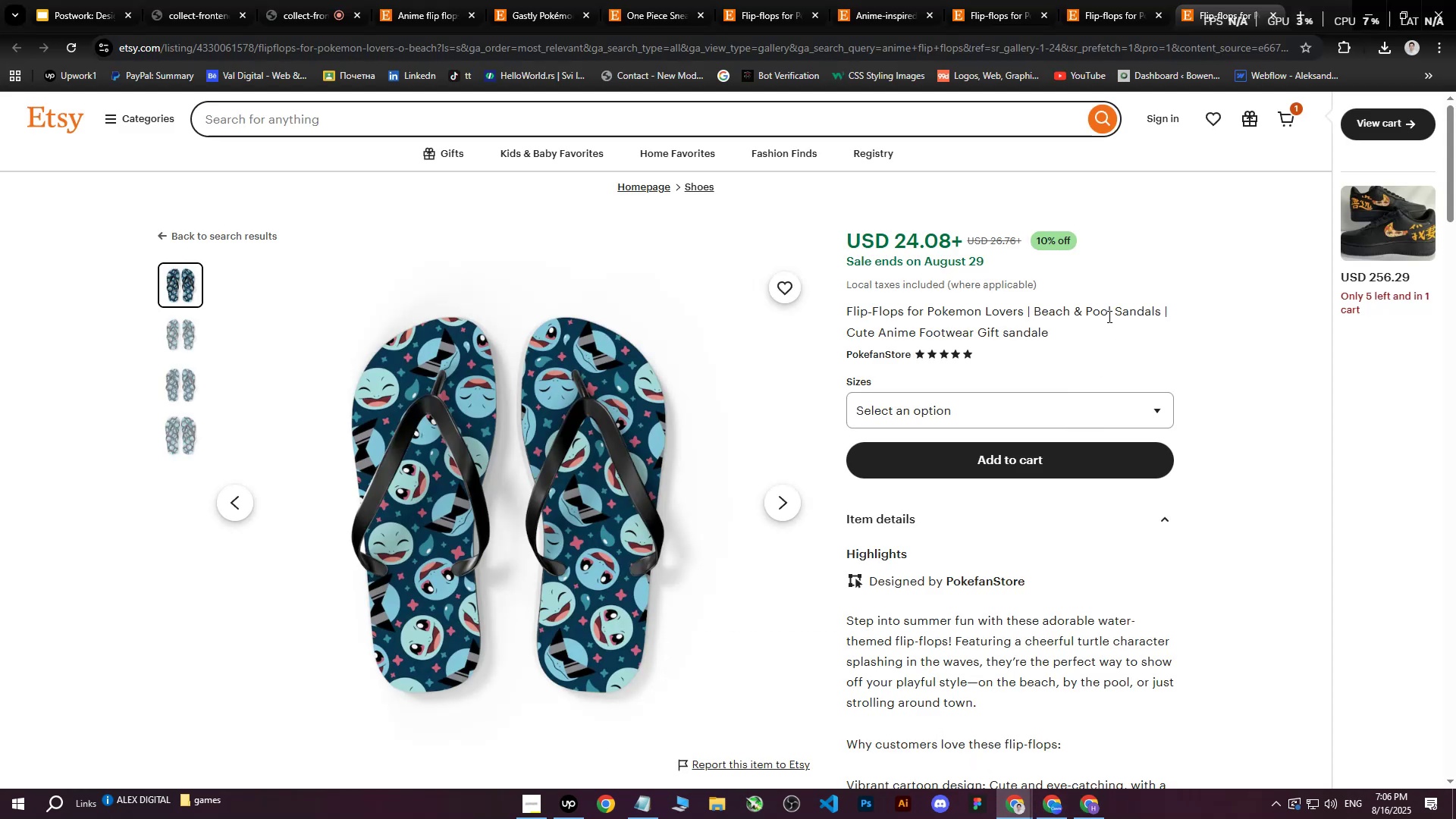 
left_click_drag(start_coordinate=[847, 311], to_coordinate=[1053, 334])
 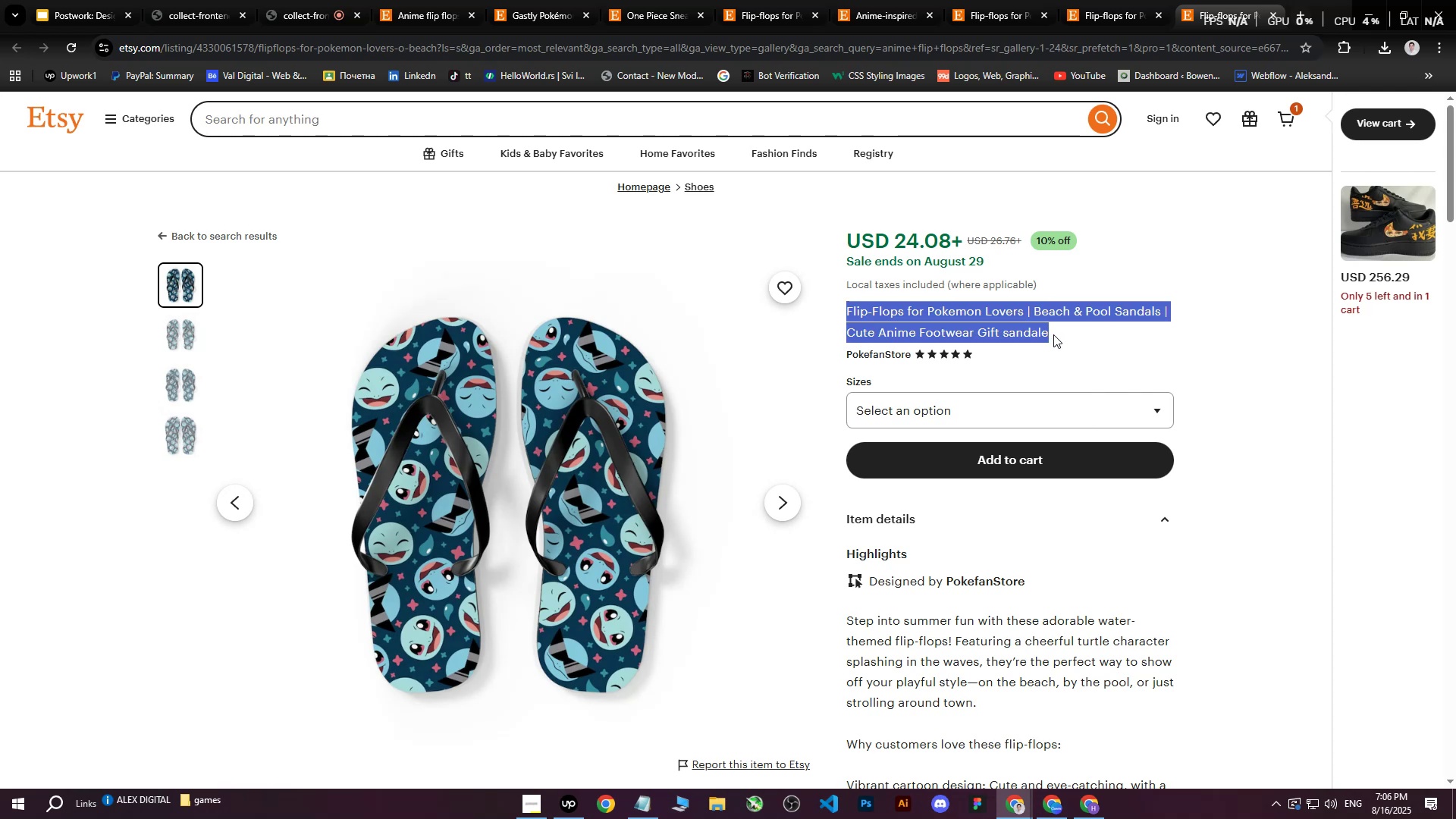 
key(Control+ControlLeft)
 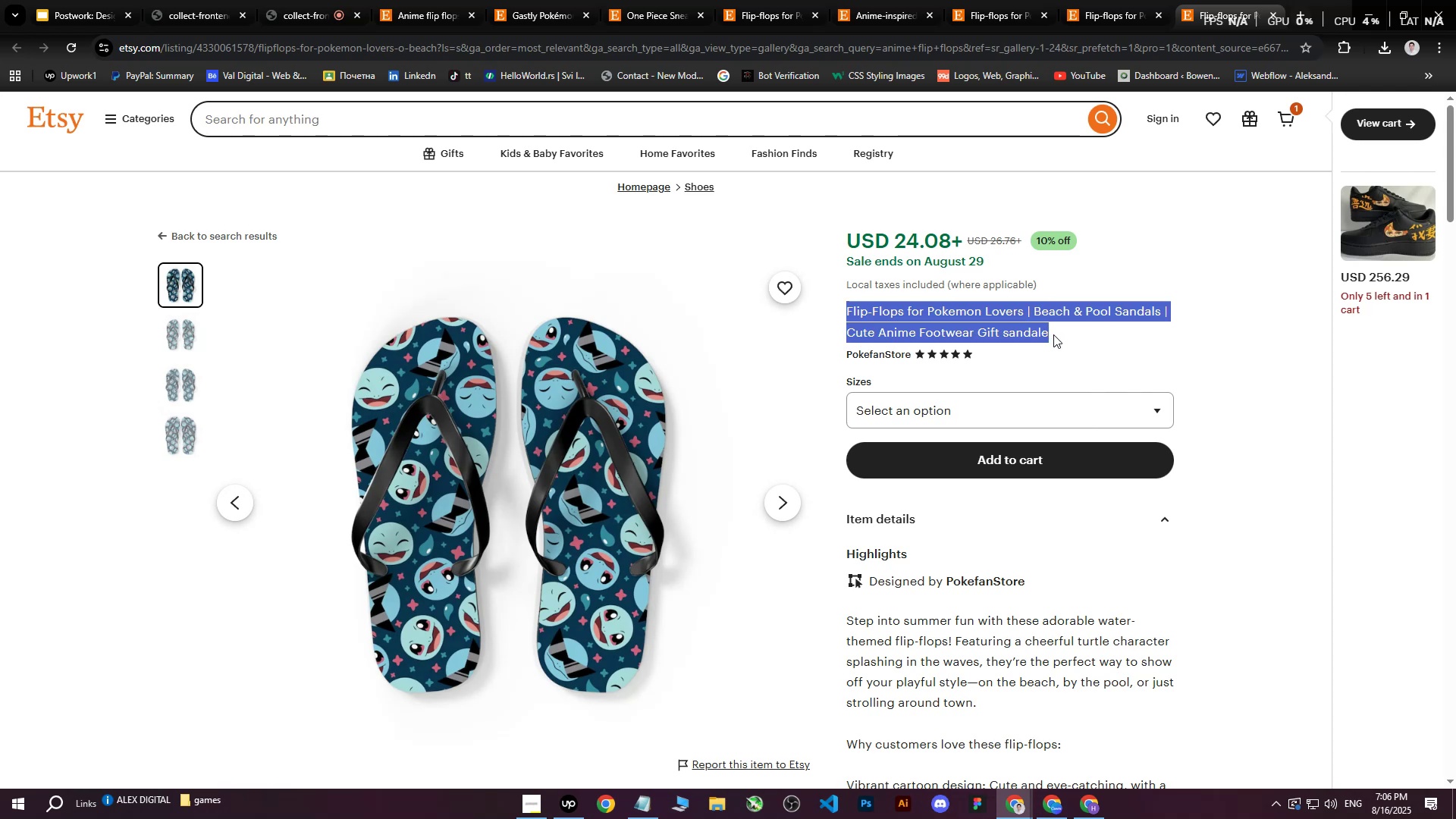 
key(Control+C)
 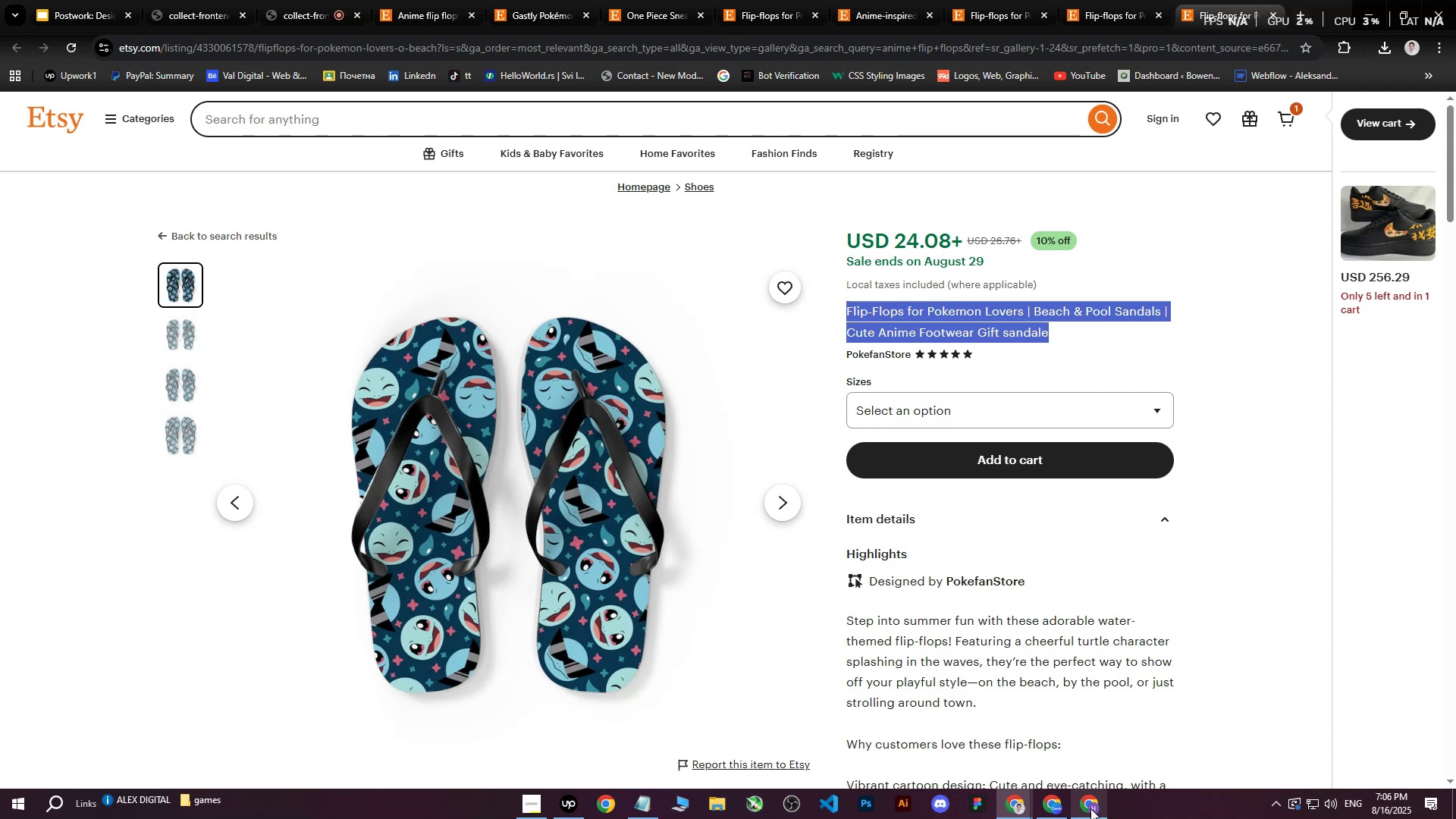 
left_click([1090, 808])
 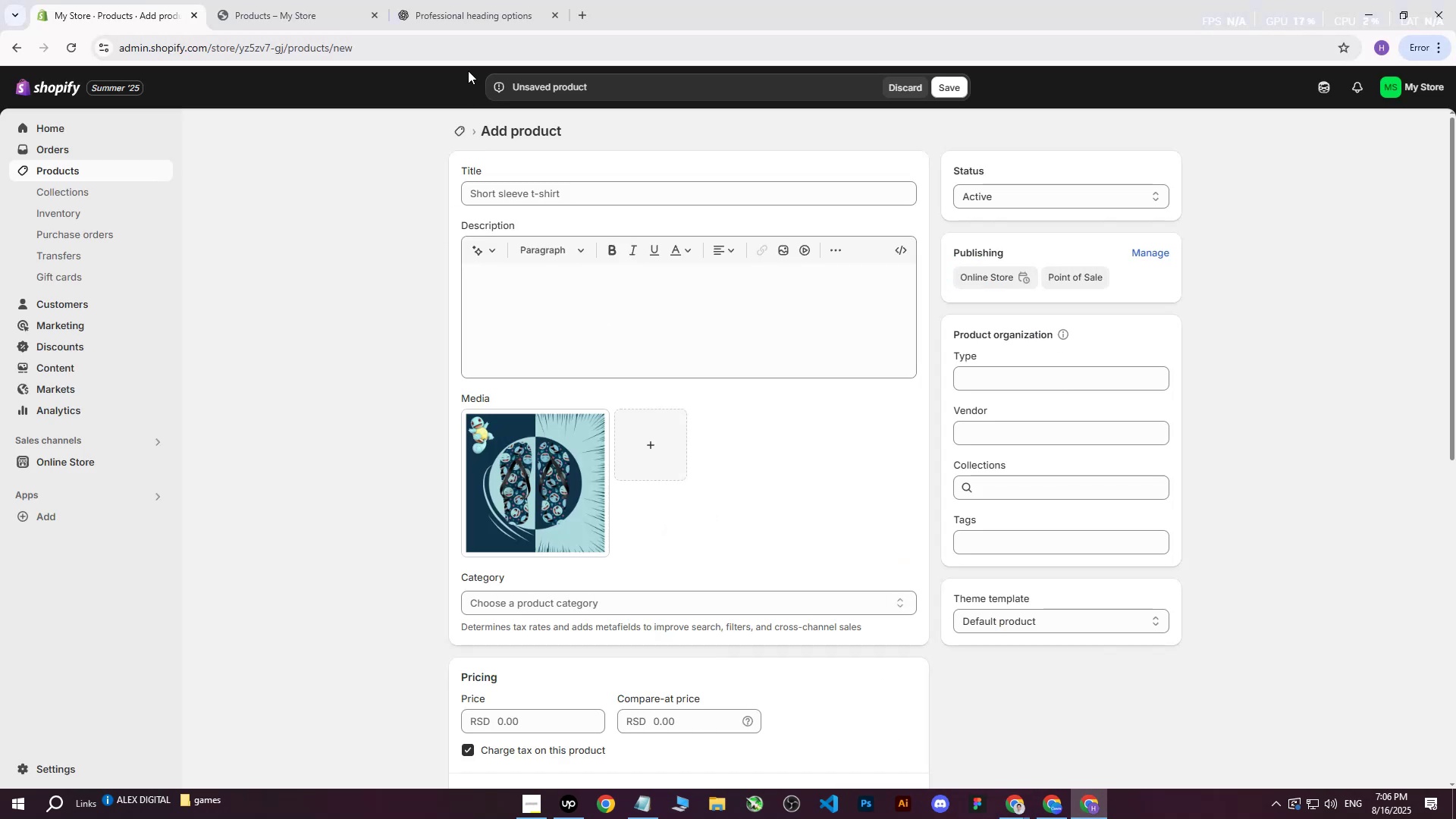 
left_click([480, 0])
 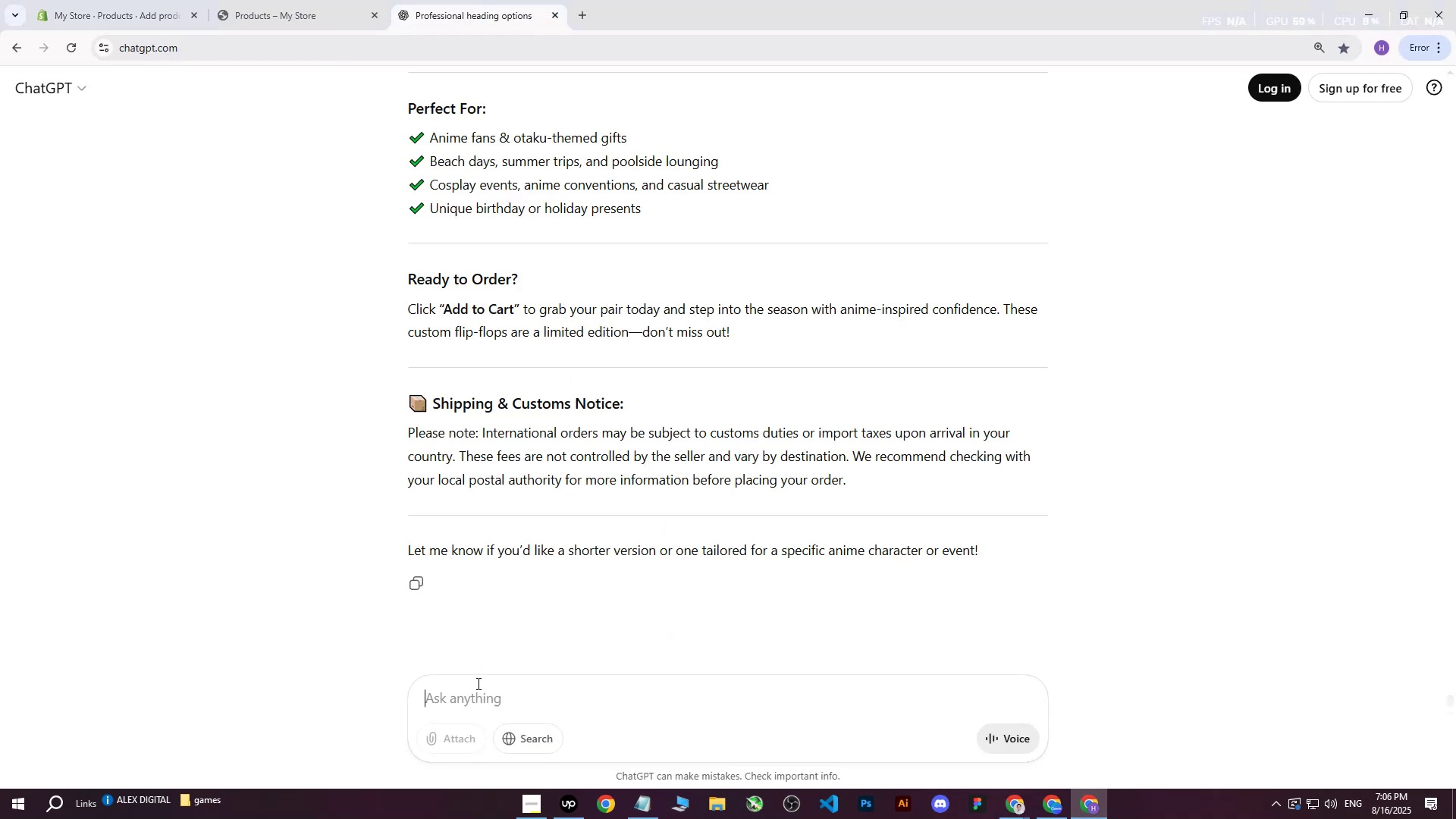 
scroll: coordinate [800, 461], scroll_direction: down, amount: 3.0
 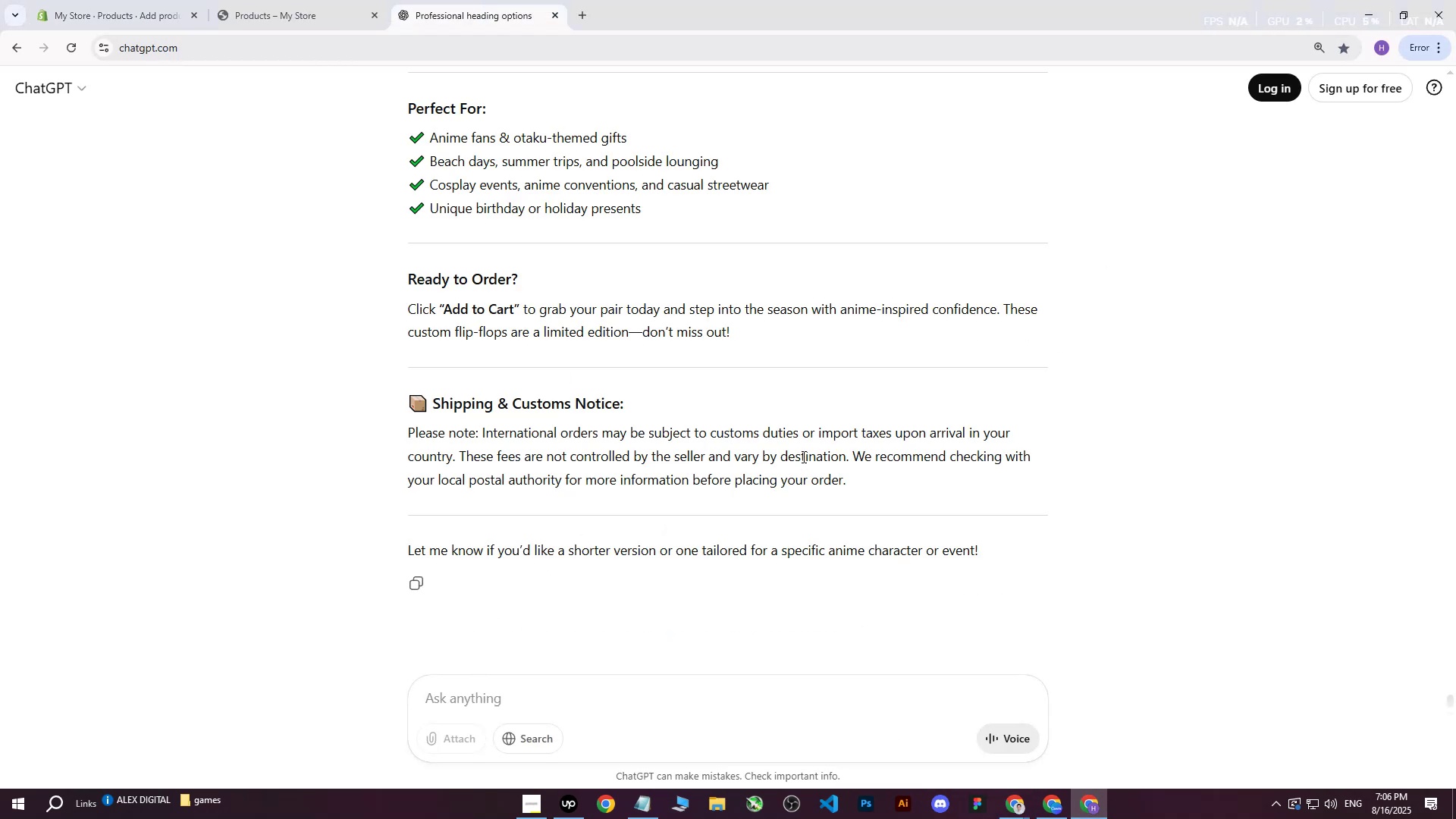 
type(write me this on more professional way : D)
key(Backspace)
 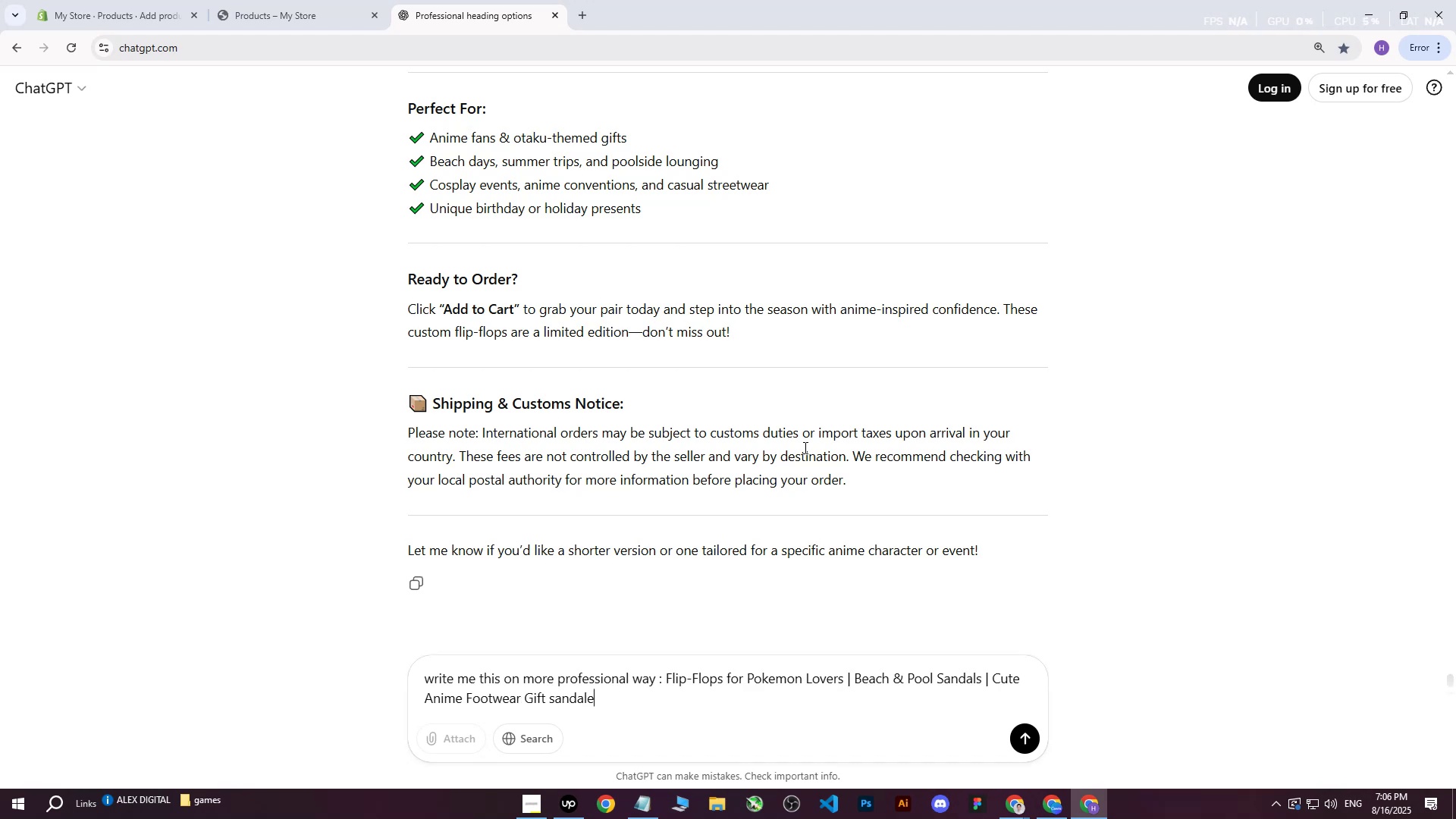 
 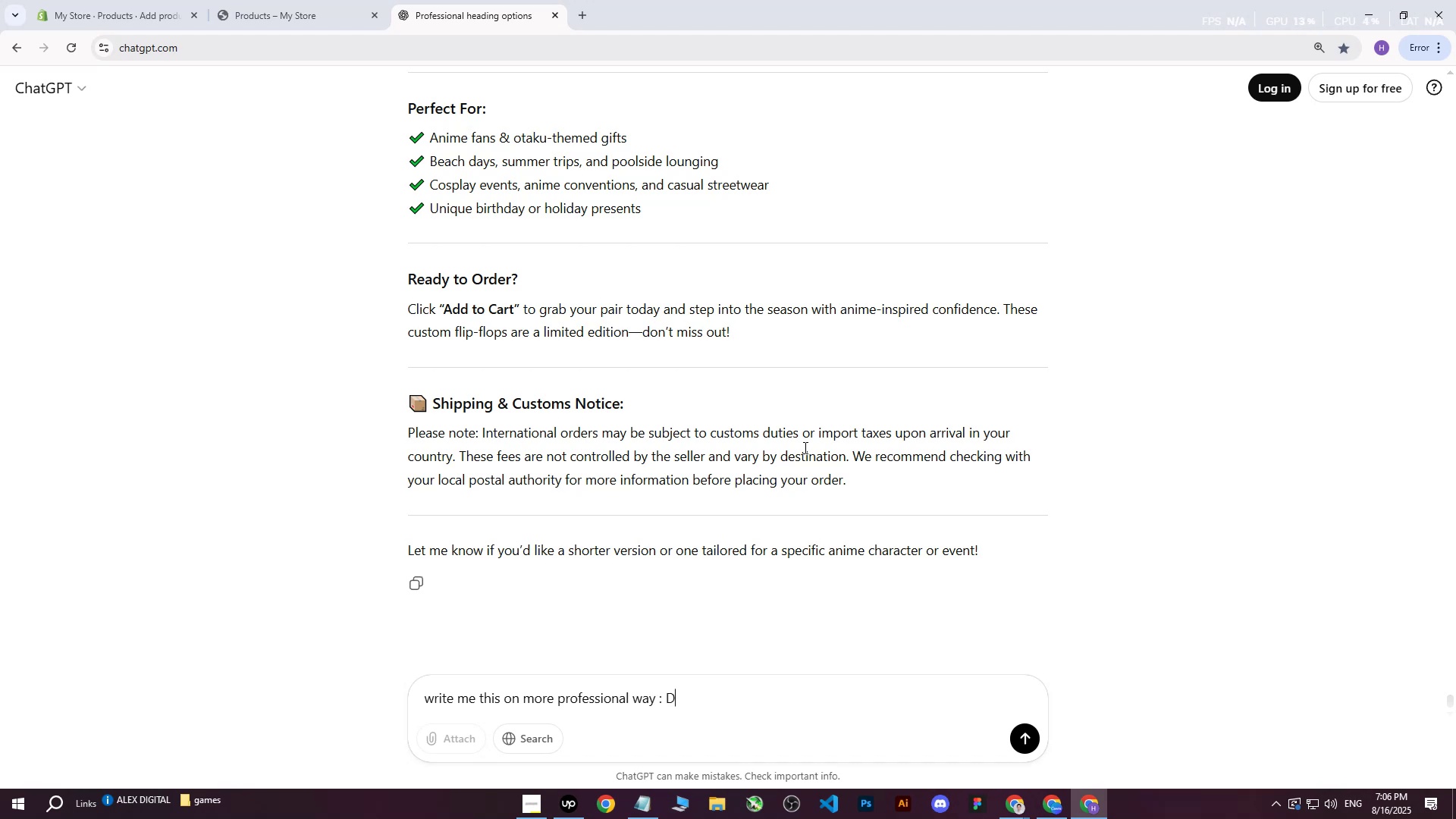 
key(Control+ControlLeft)
 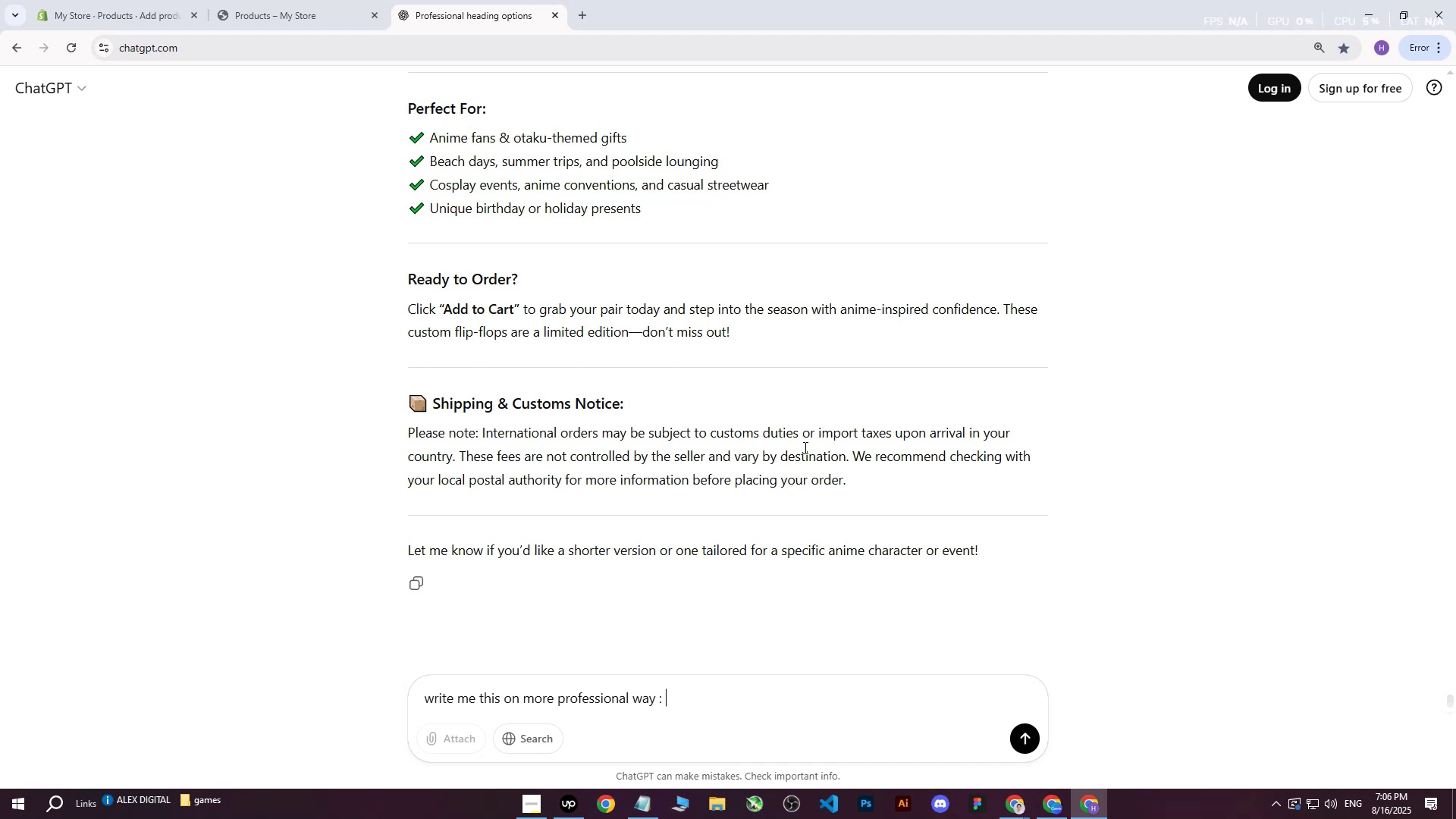 
key(Control+V)
 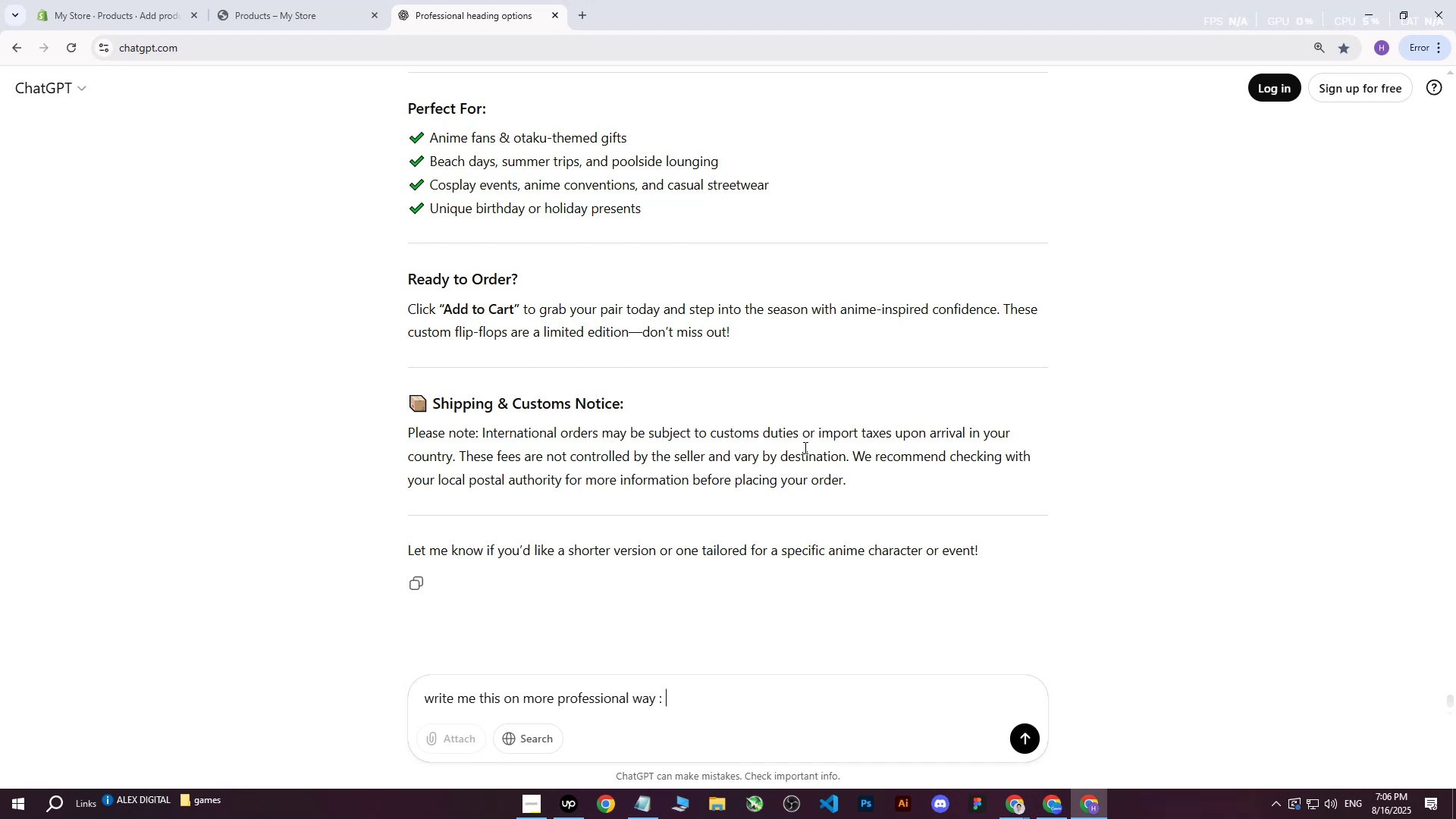 
key(Enter)
 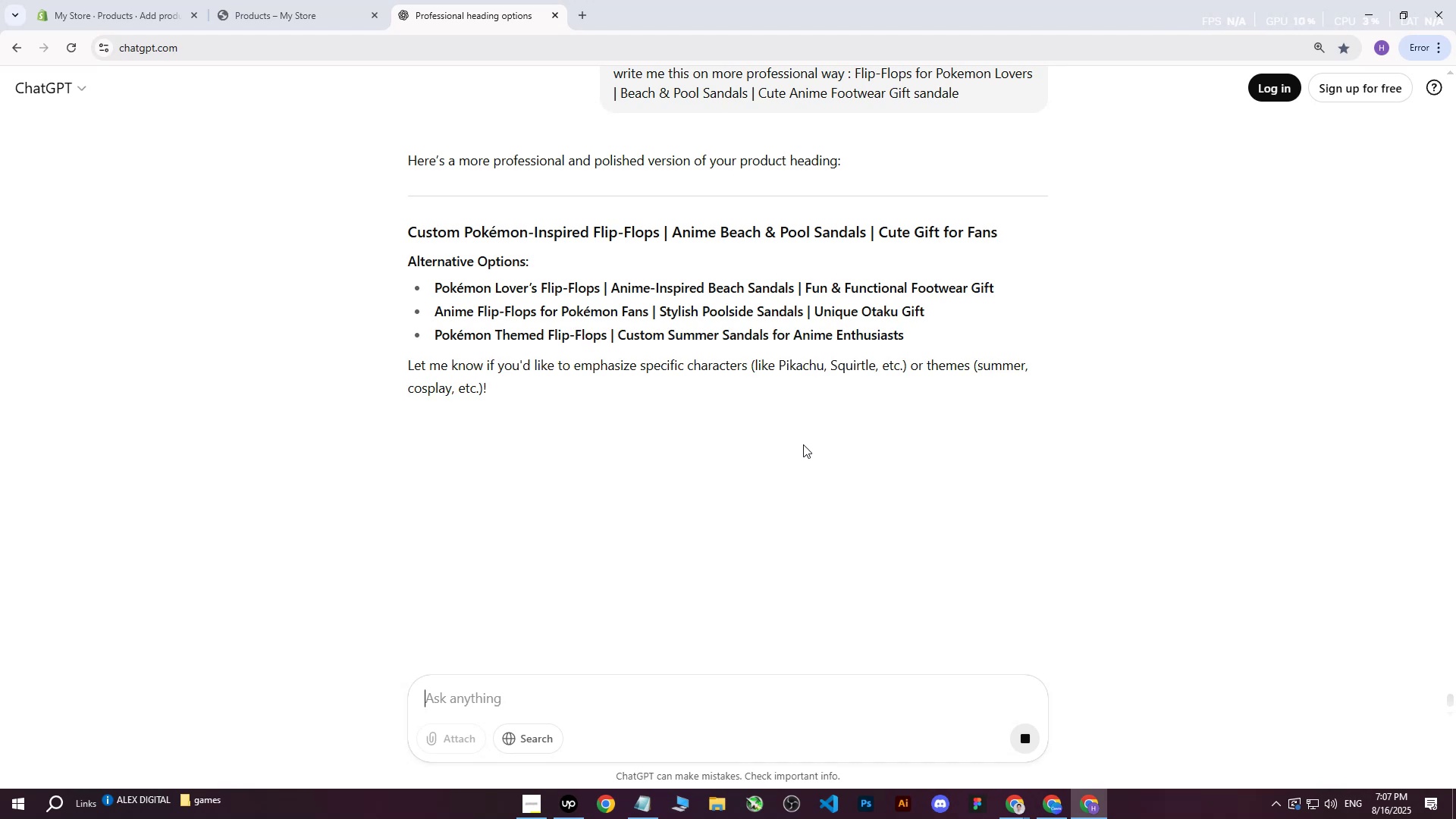 
wait(9.67)
 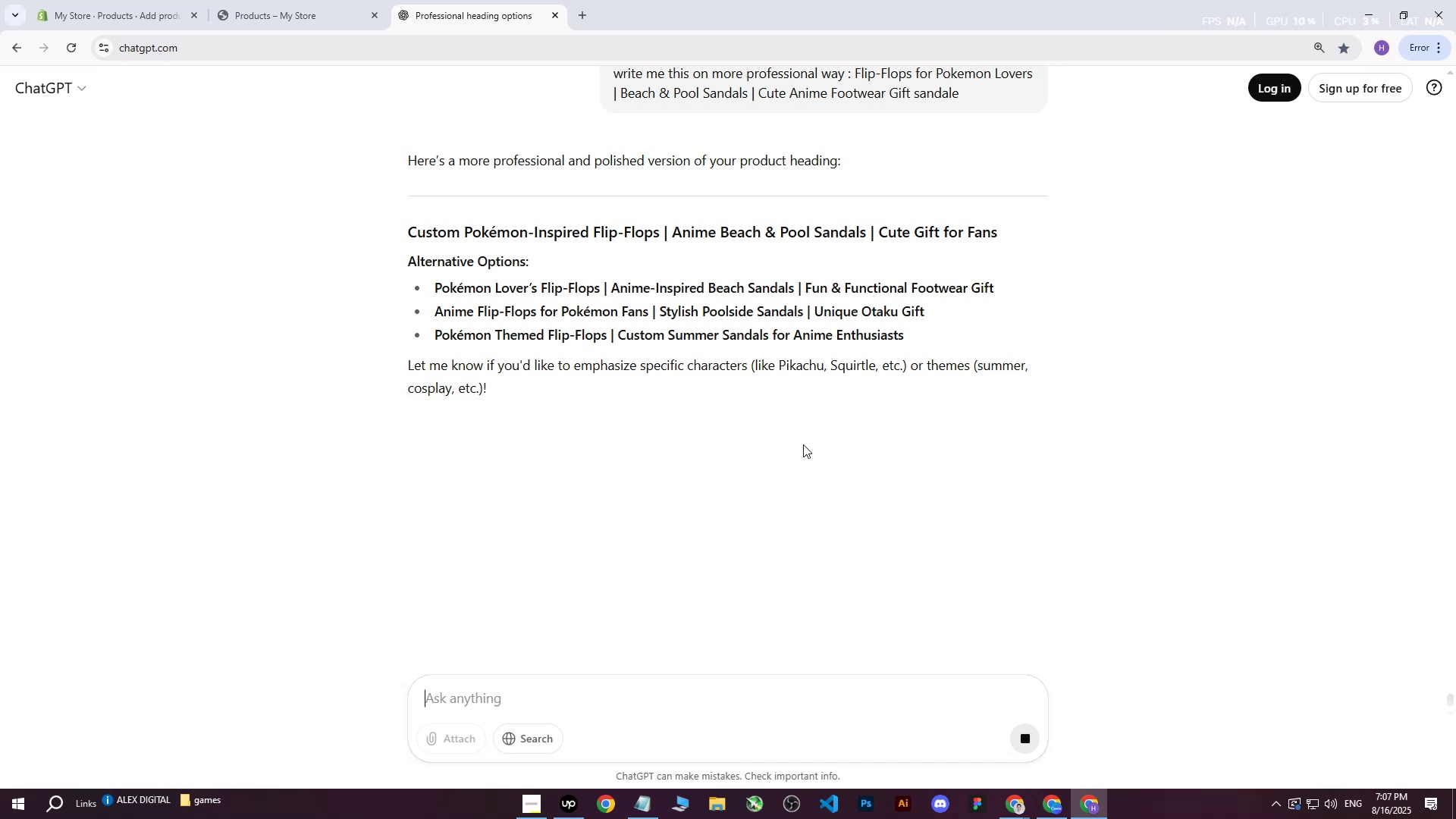 
left_click([568, 805])
 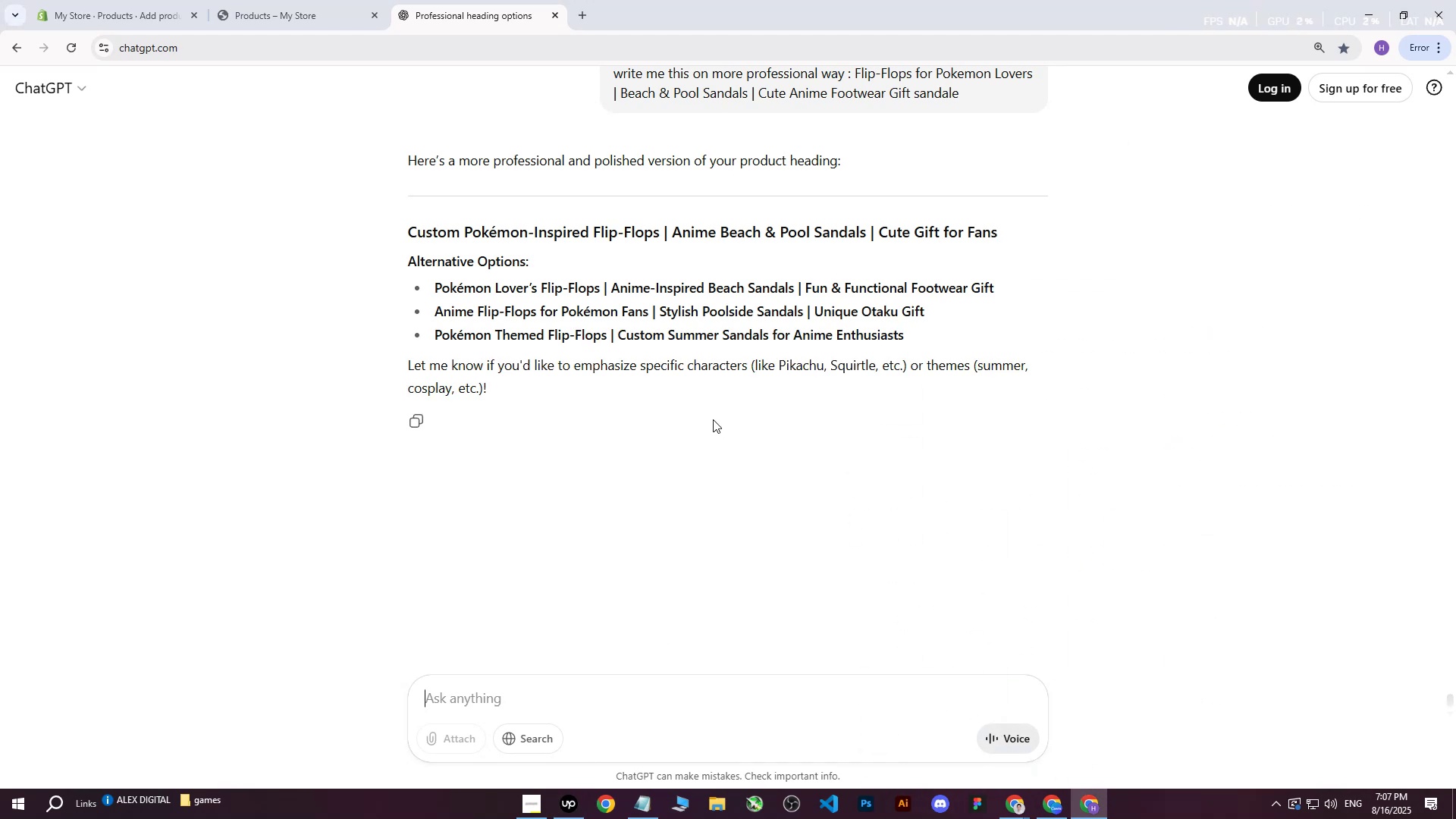 
left_click_drag(start_coordinate=[438, 287], to_coordinate=[993, 289])
 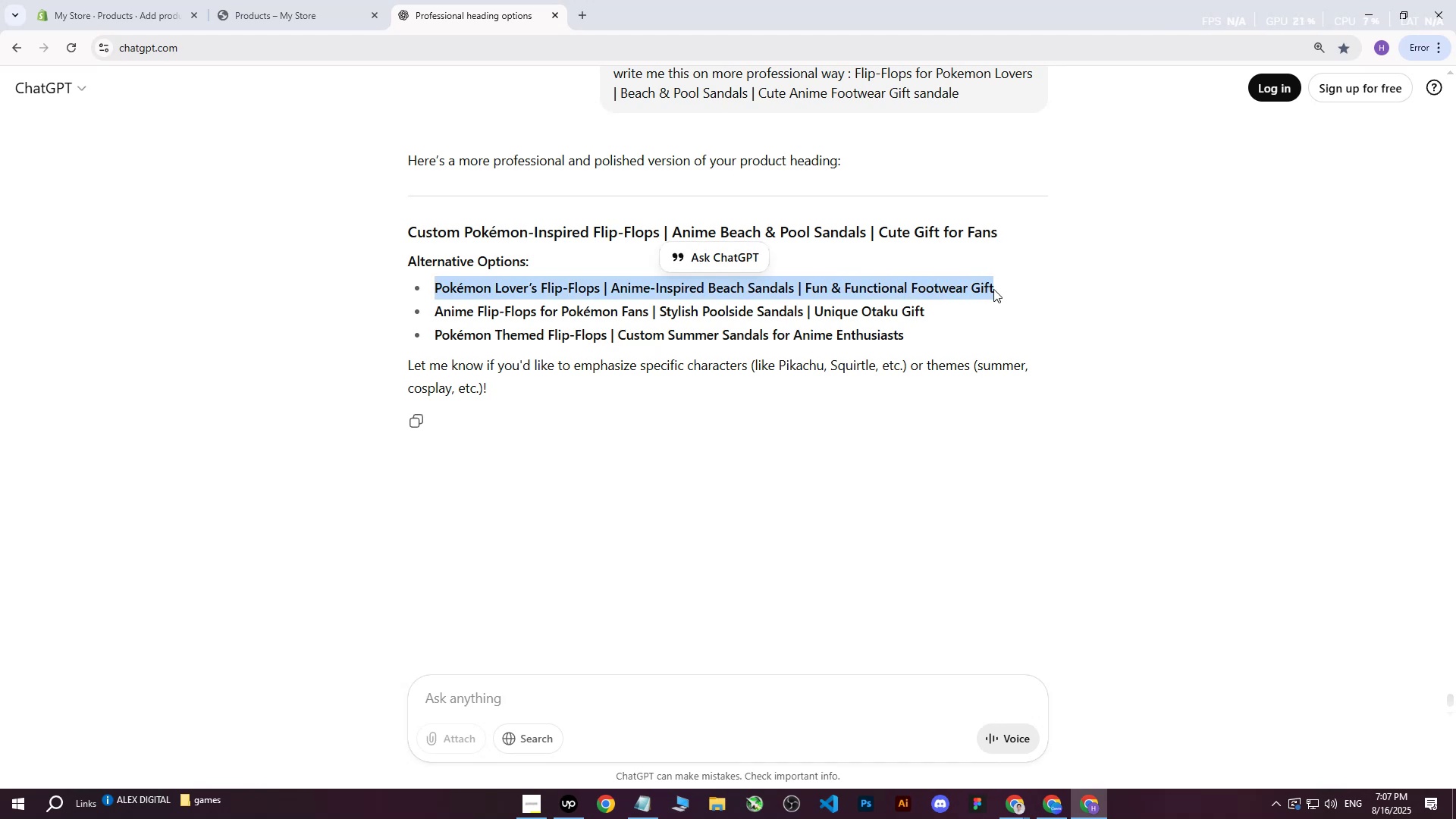 
key(Control+C)
 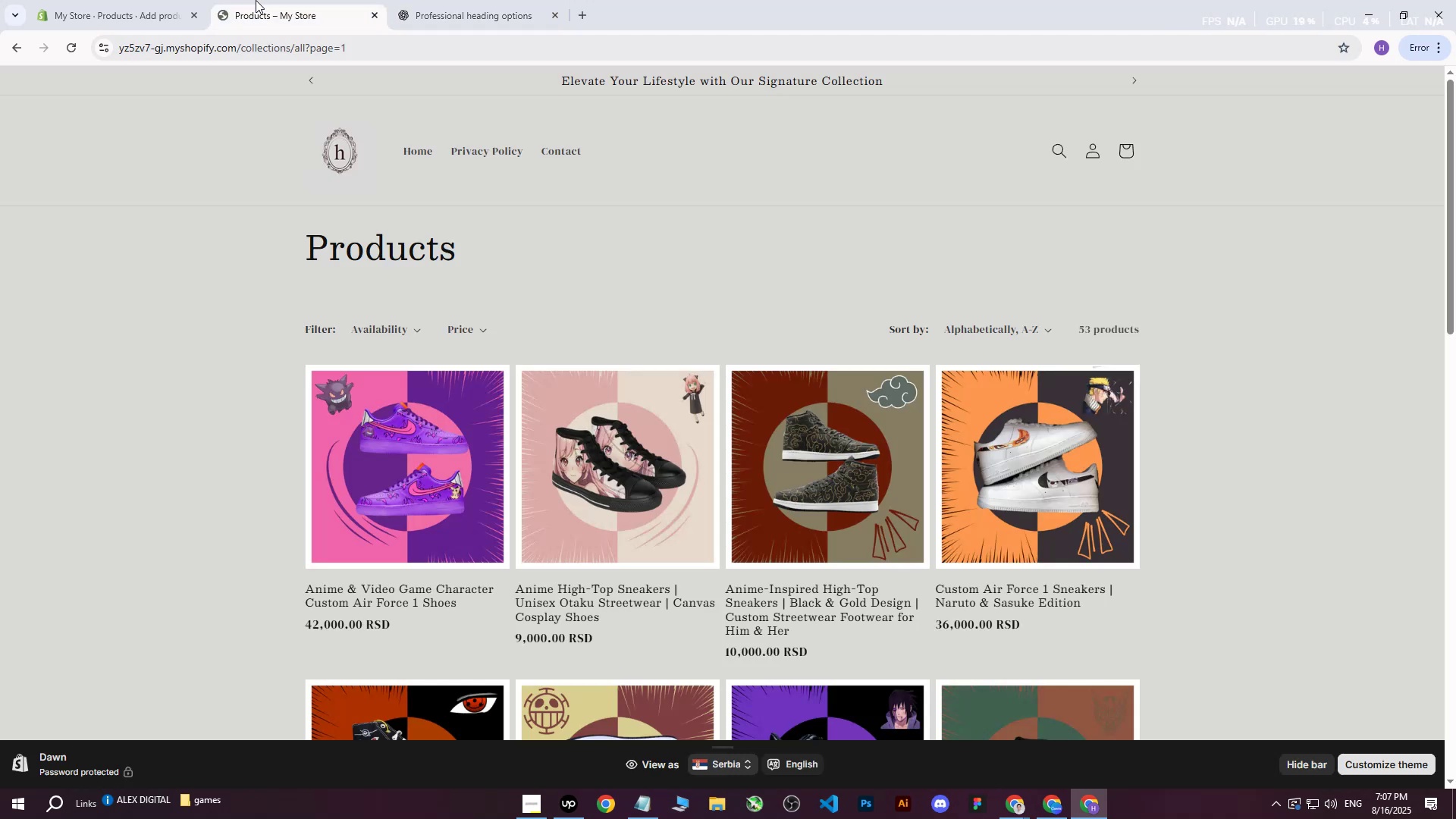 
double_click([172, 0])
 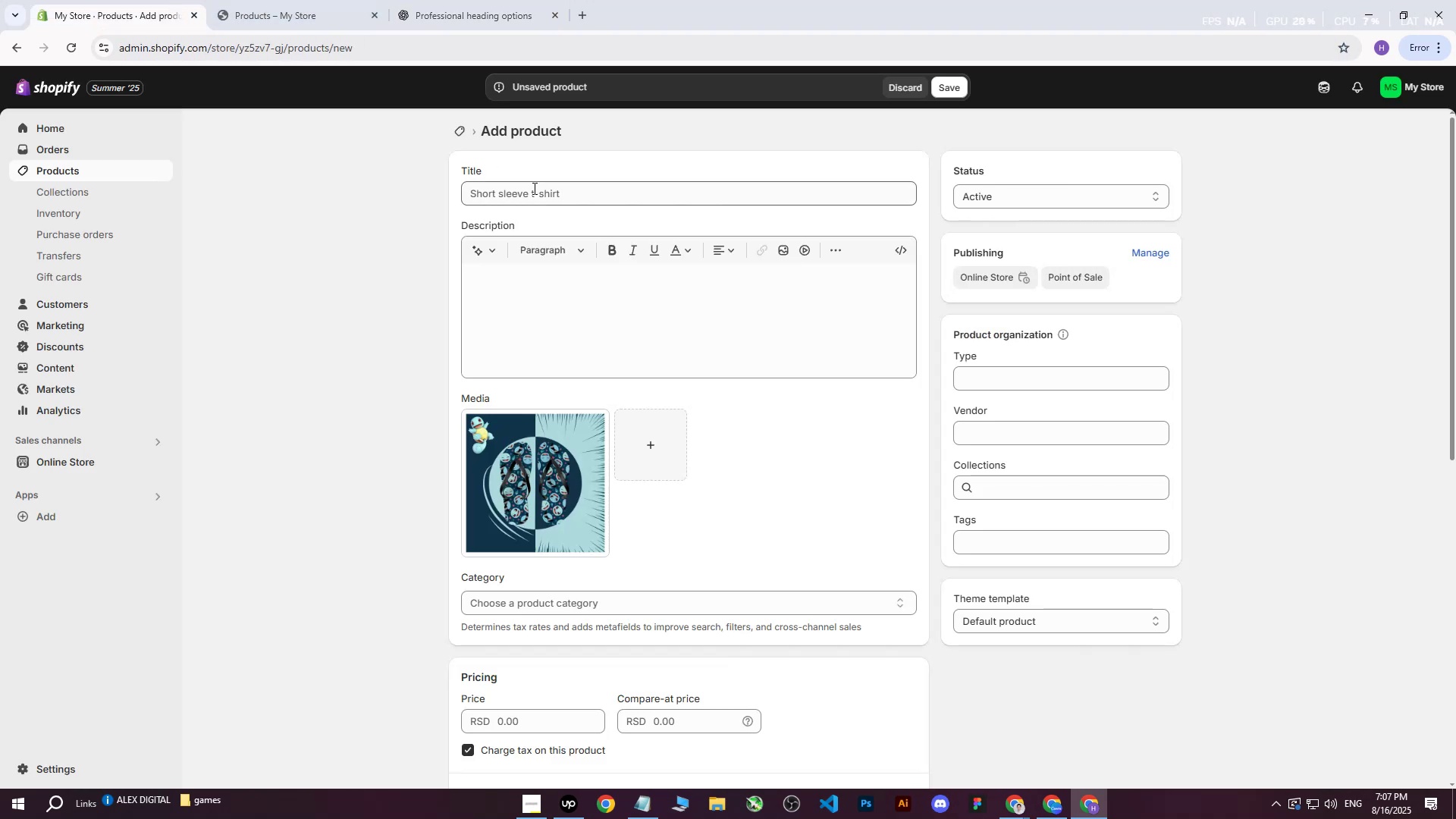 
left_click([534, 188])
 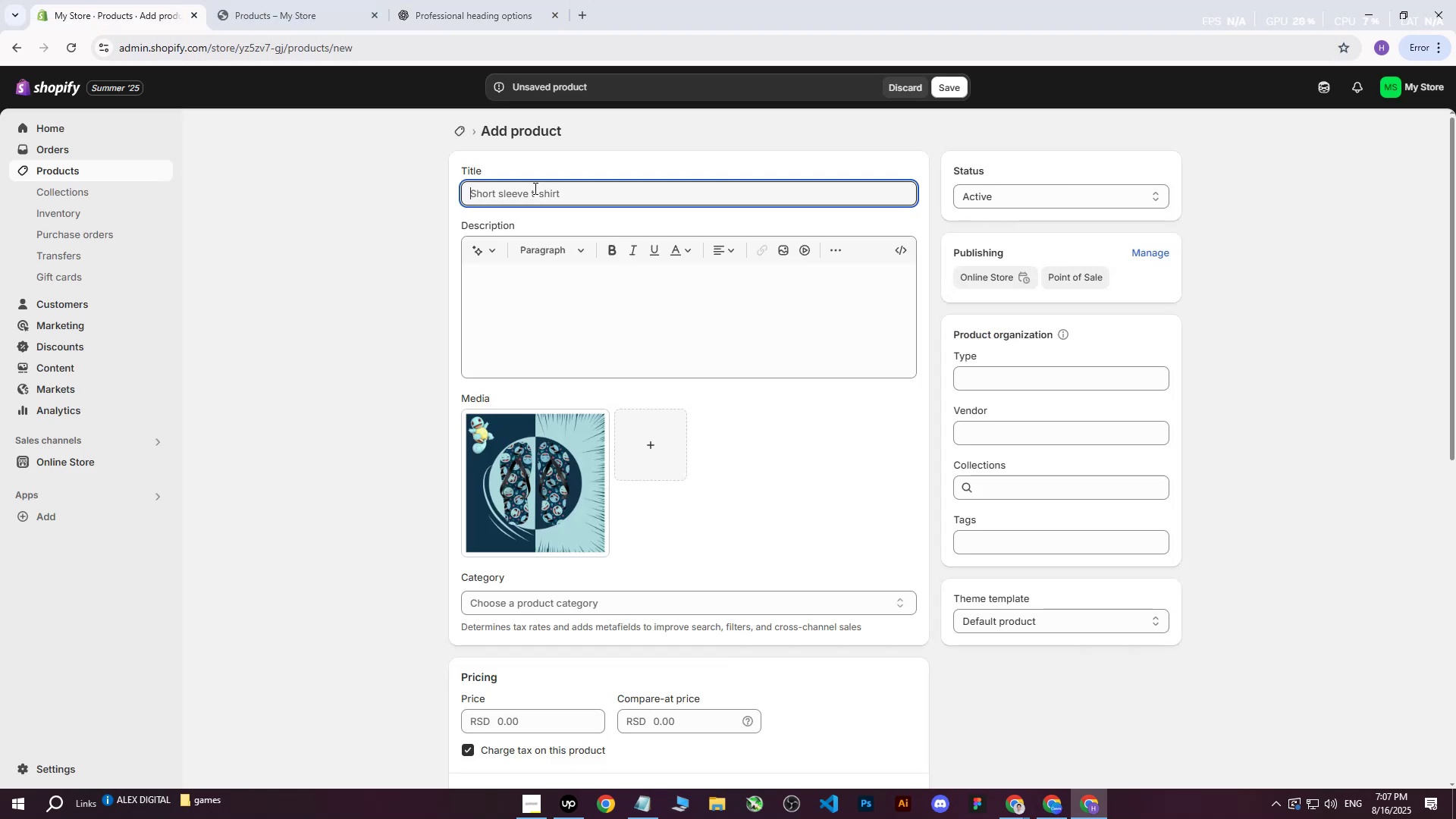 
key(Control+ControlLeft)
 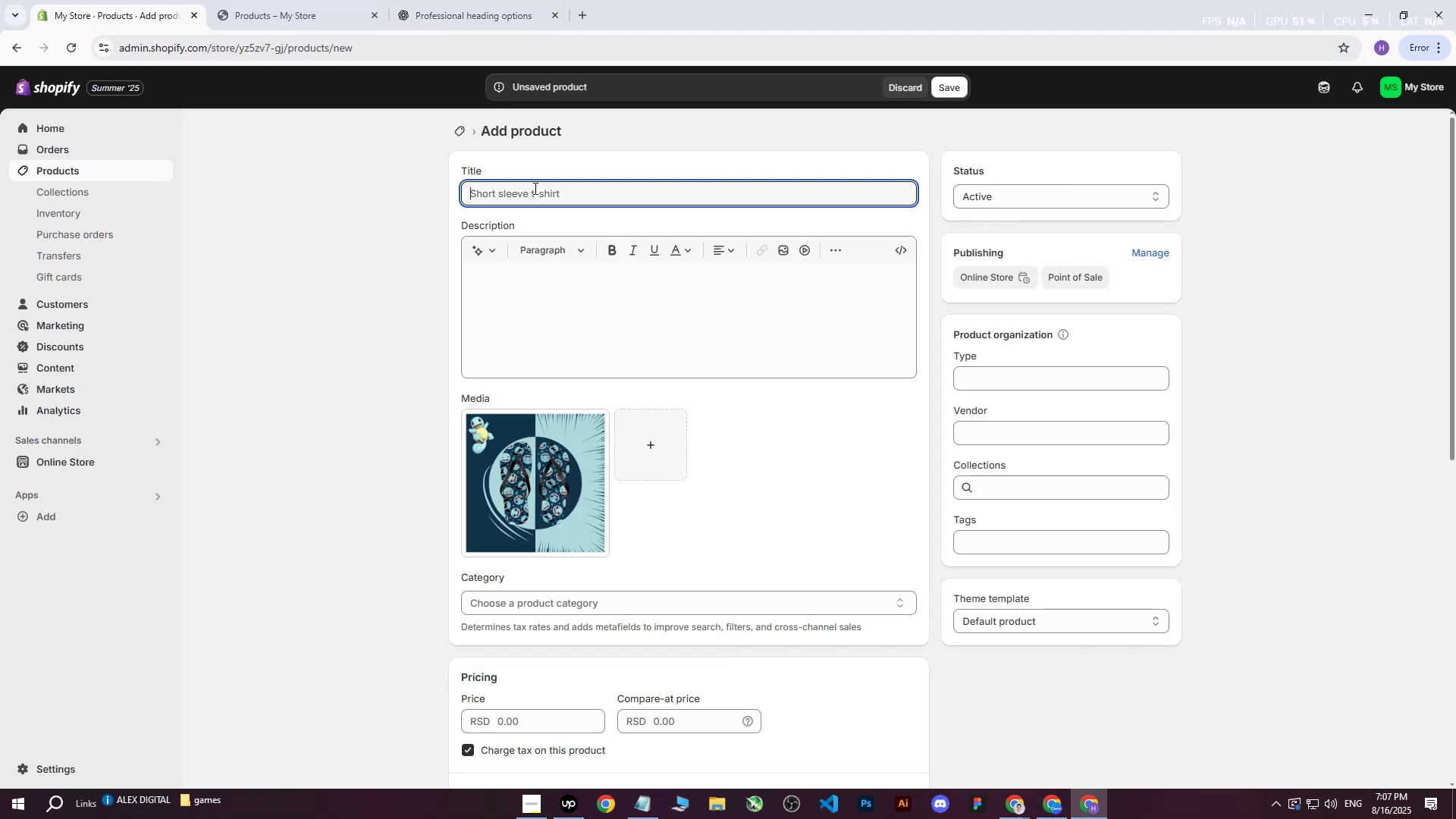 
key(Control+V)
 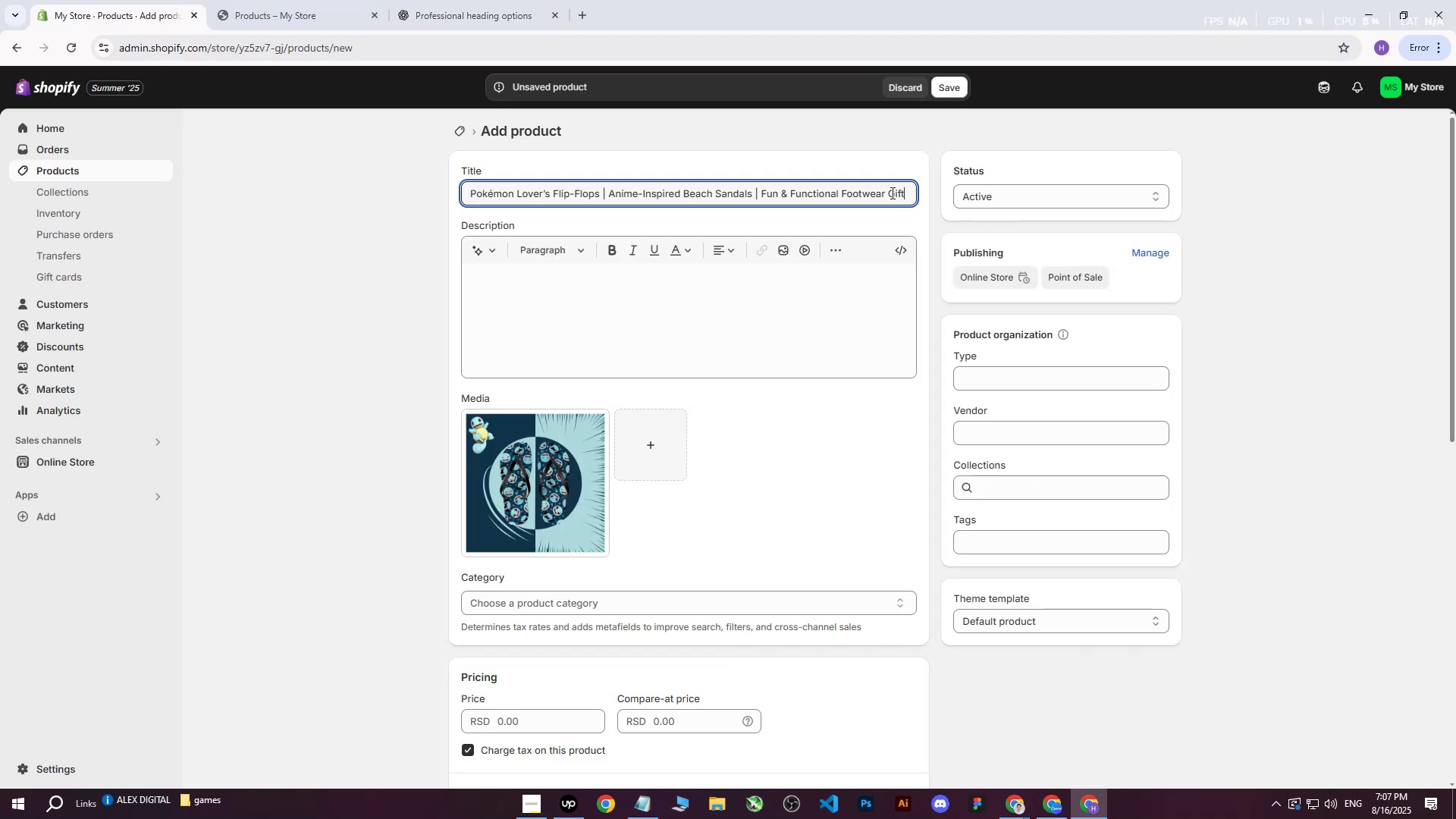 
key(Backspace)
 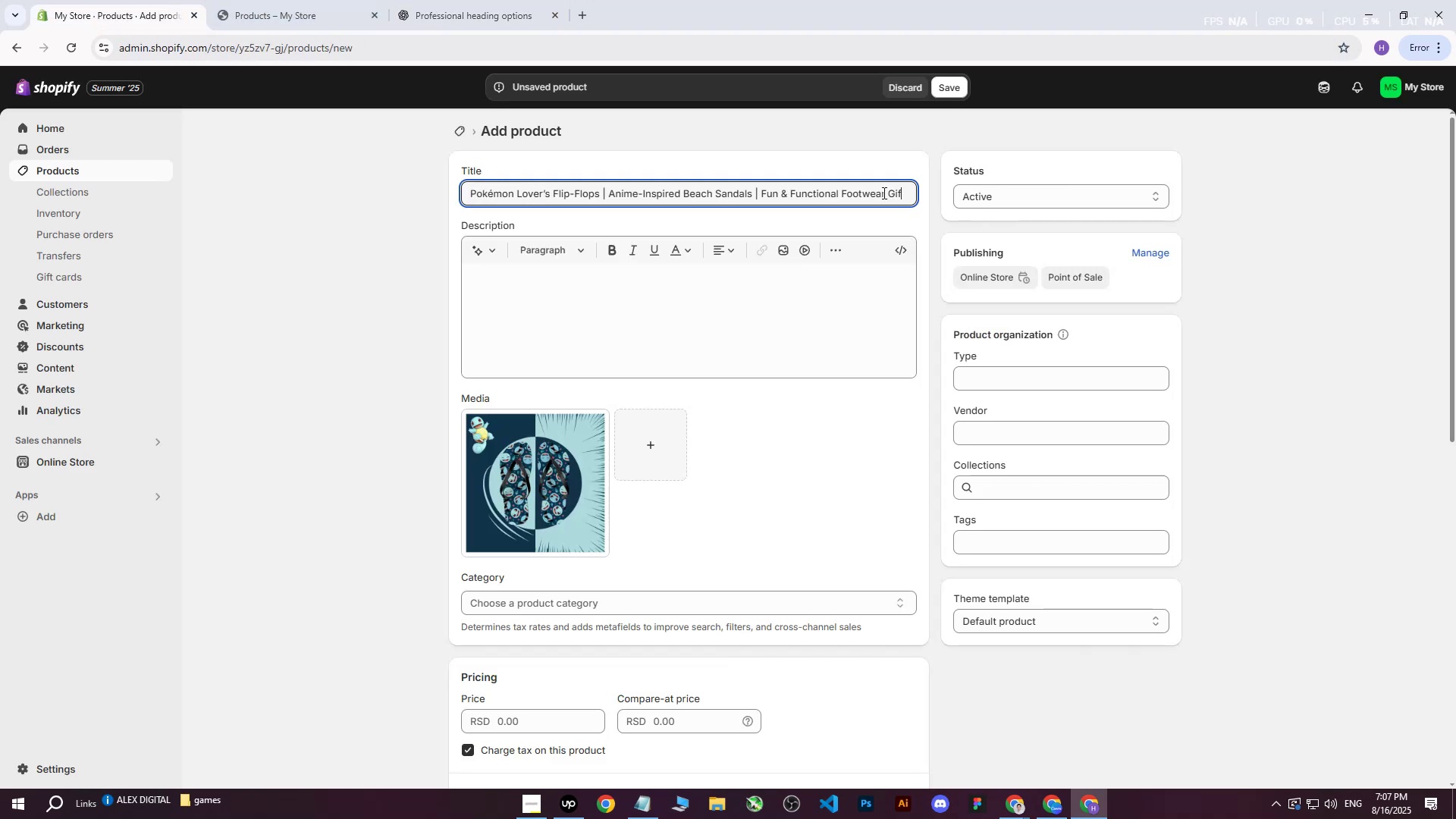 
key(Backspace)
 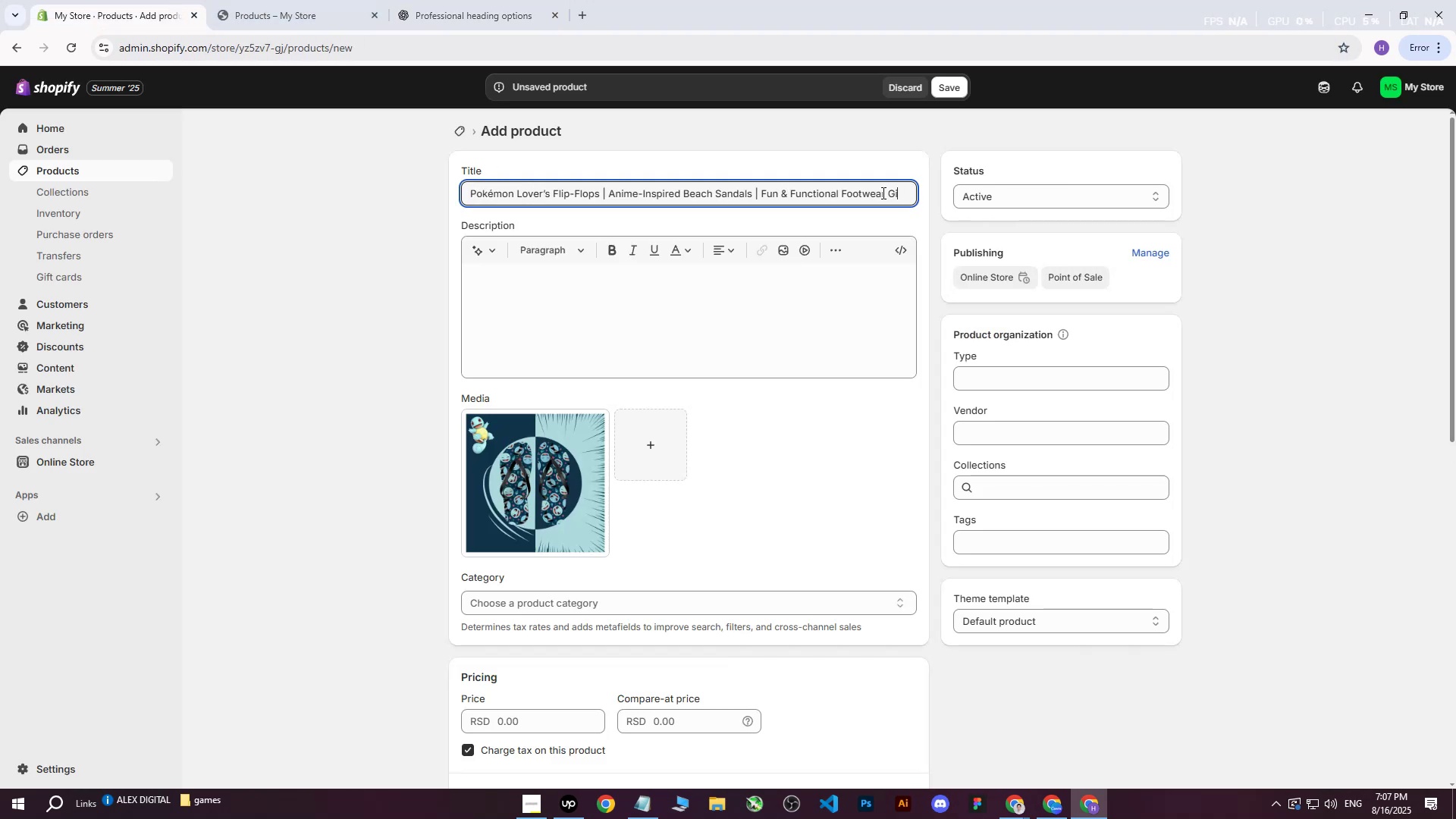 
key(Backspace)
 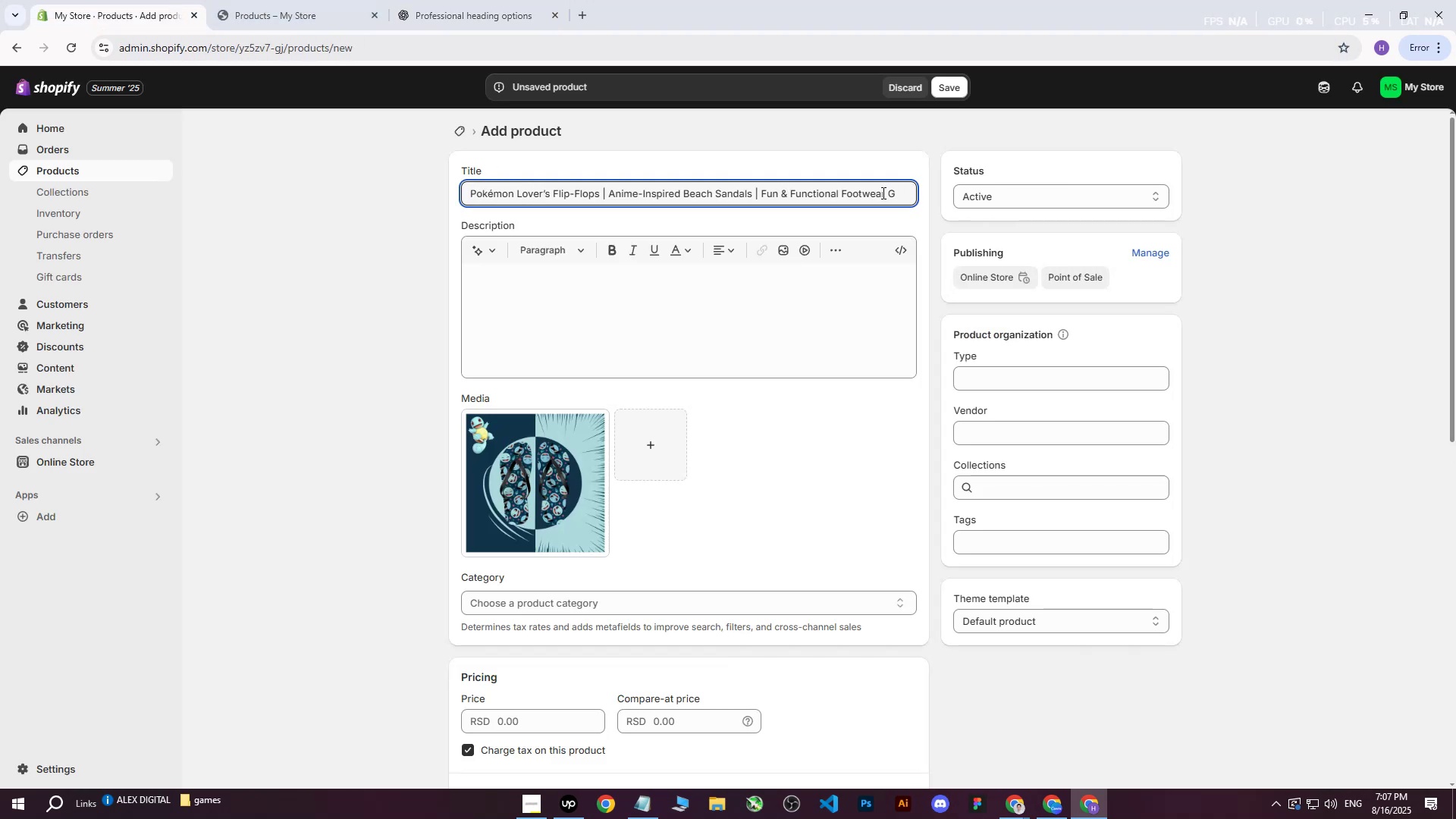 
key(Backspace)
 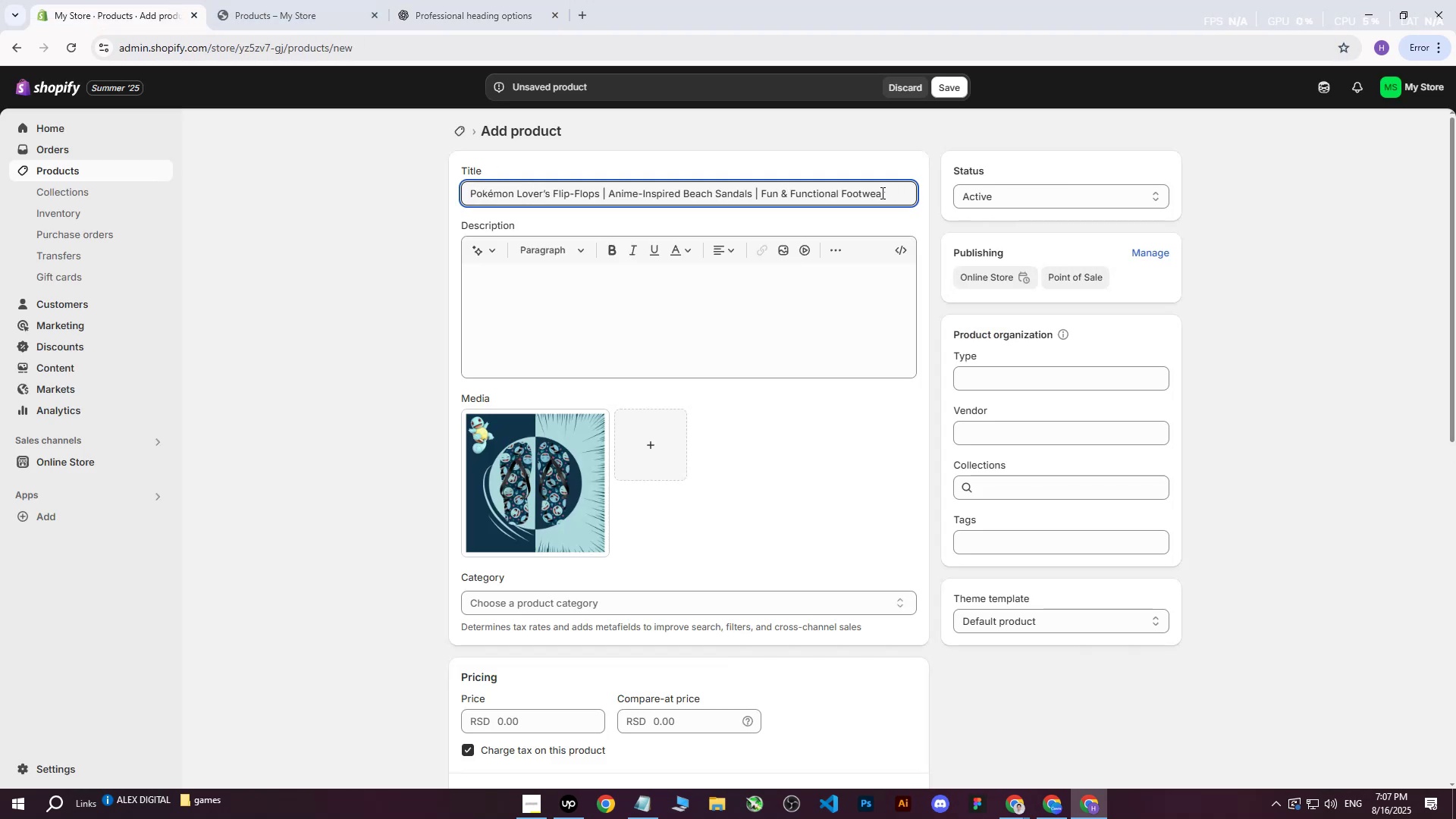 
key(Backspace)
 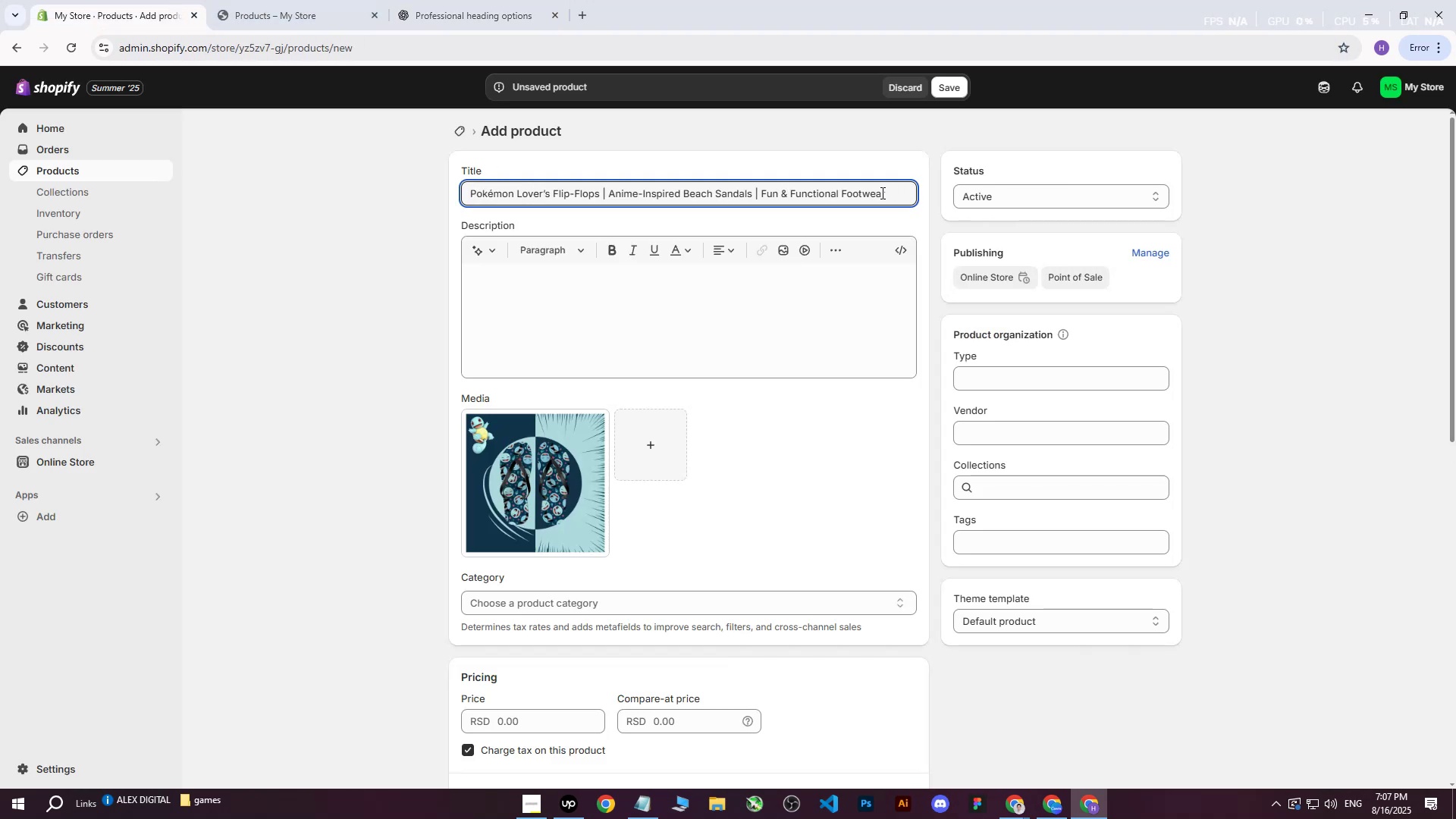 
key(Backspace)
 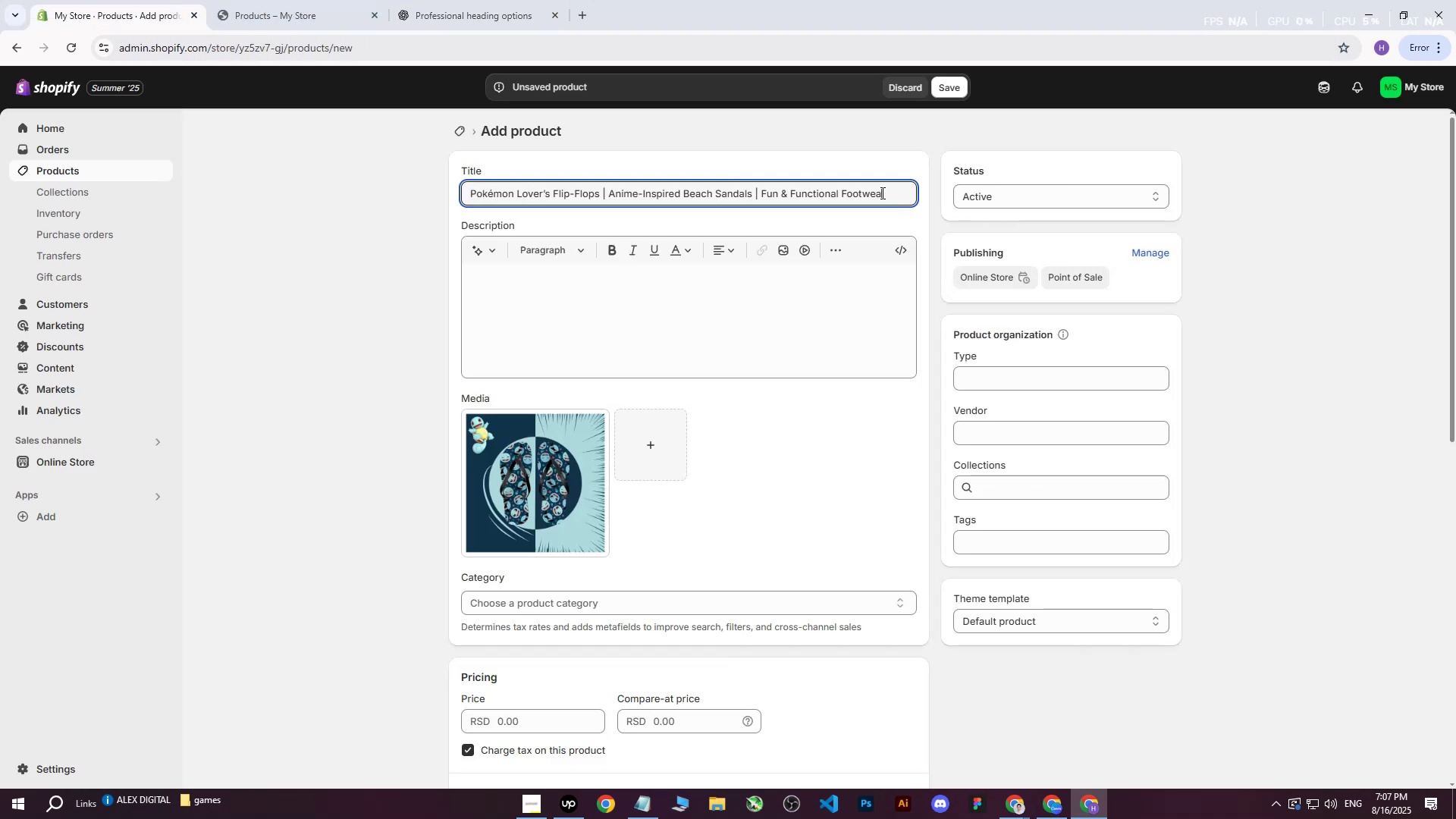 
key(Backspace)
 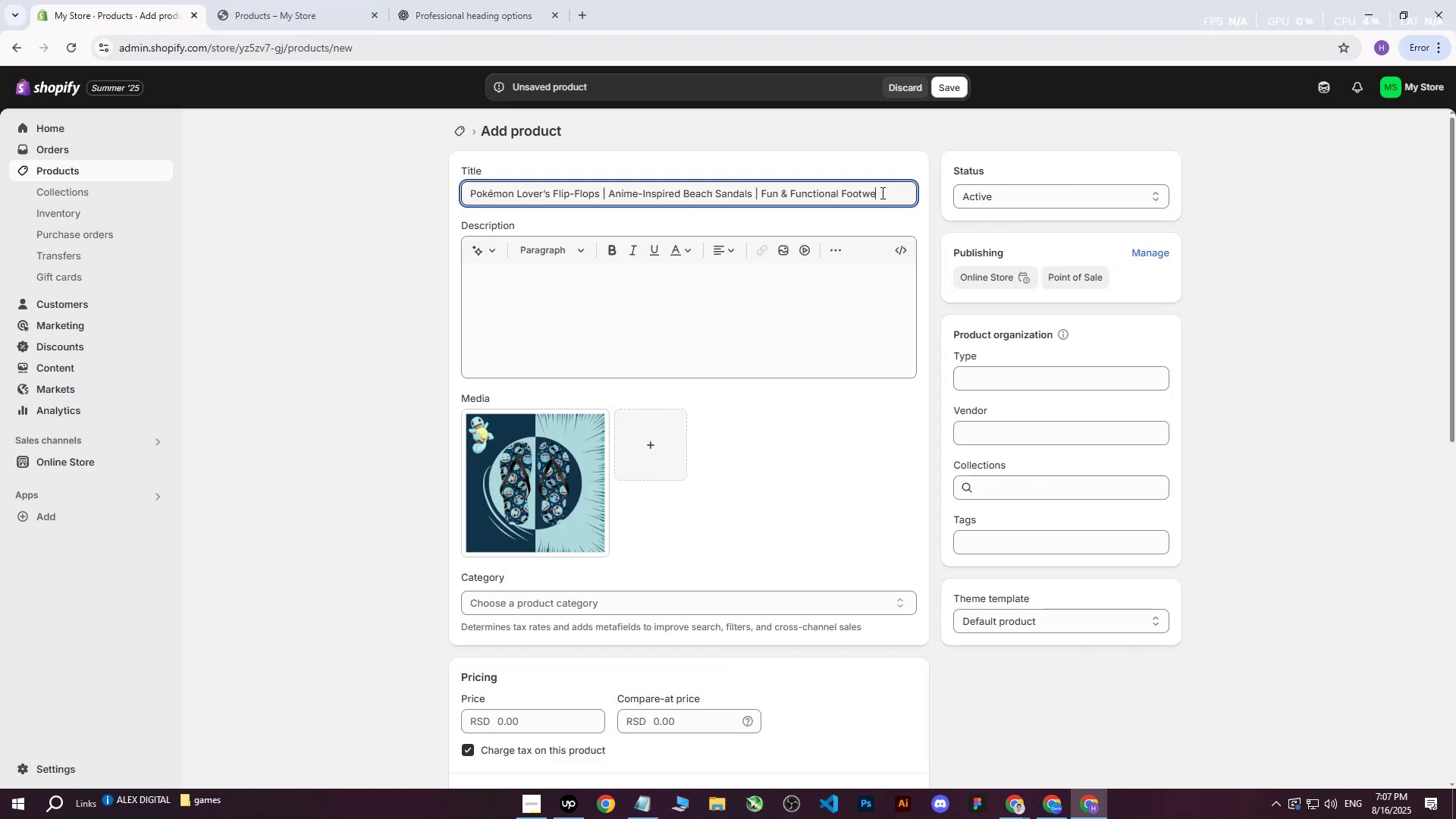 
key(Backspace)
 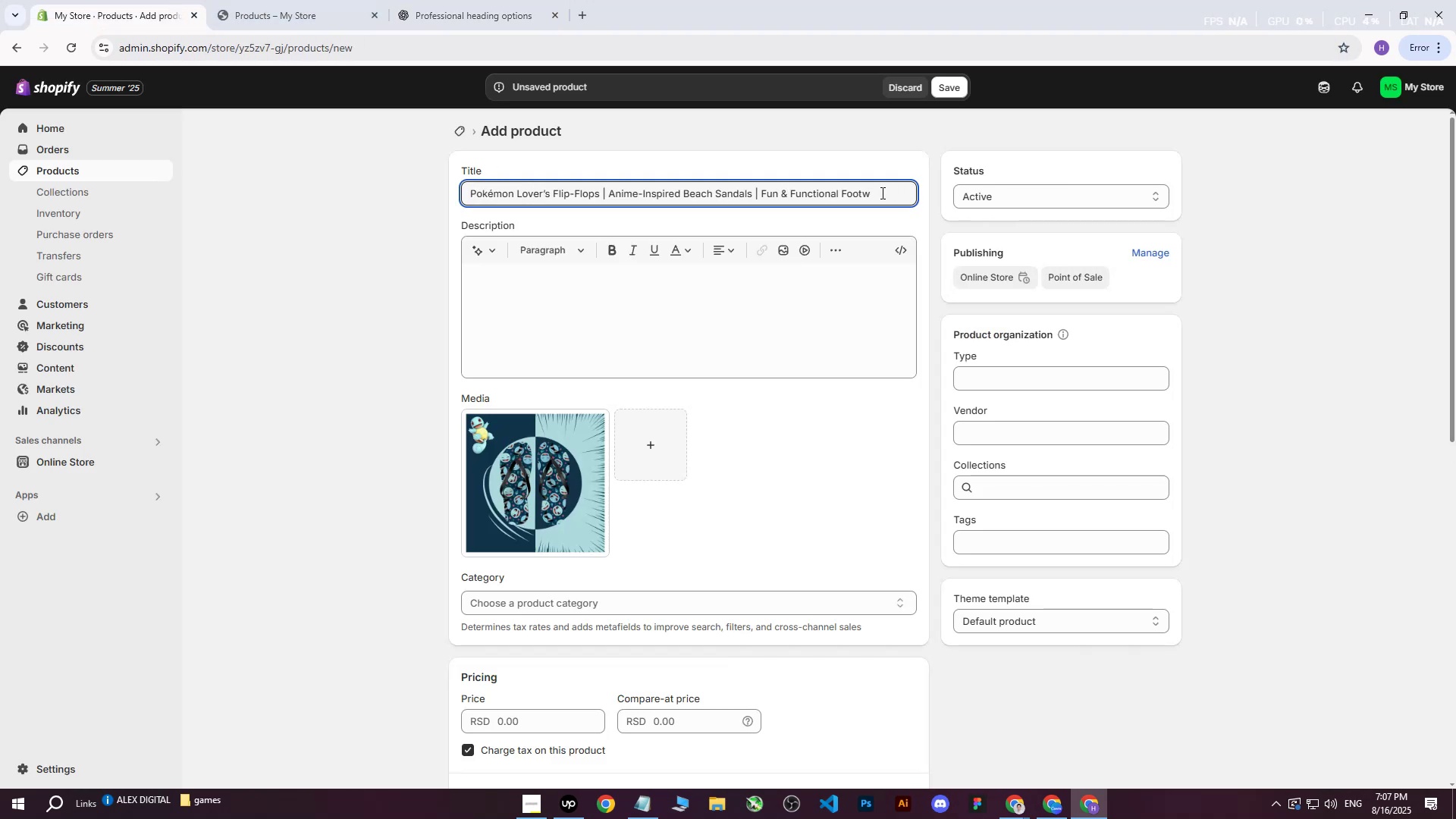 
key(Backspace)
 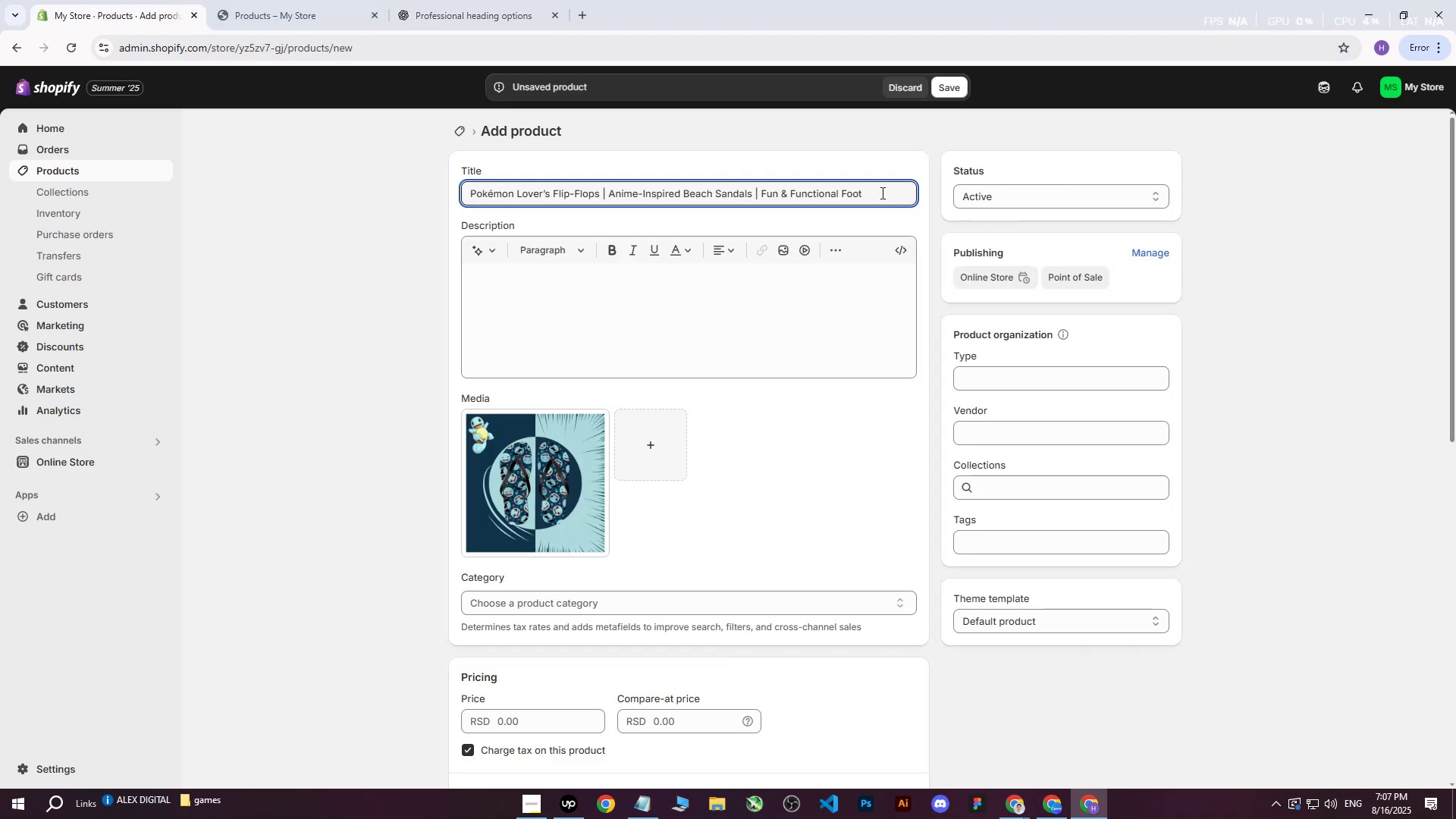 
key(Backspace)
 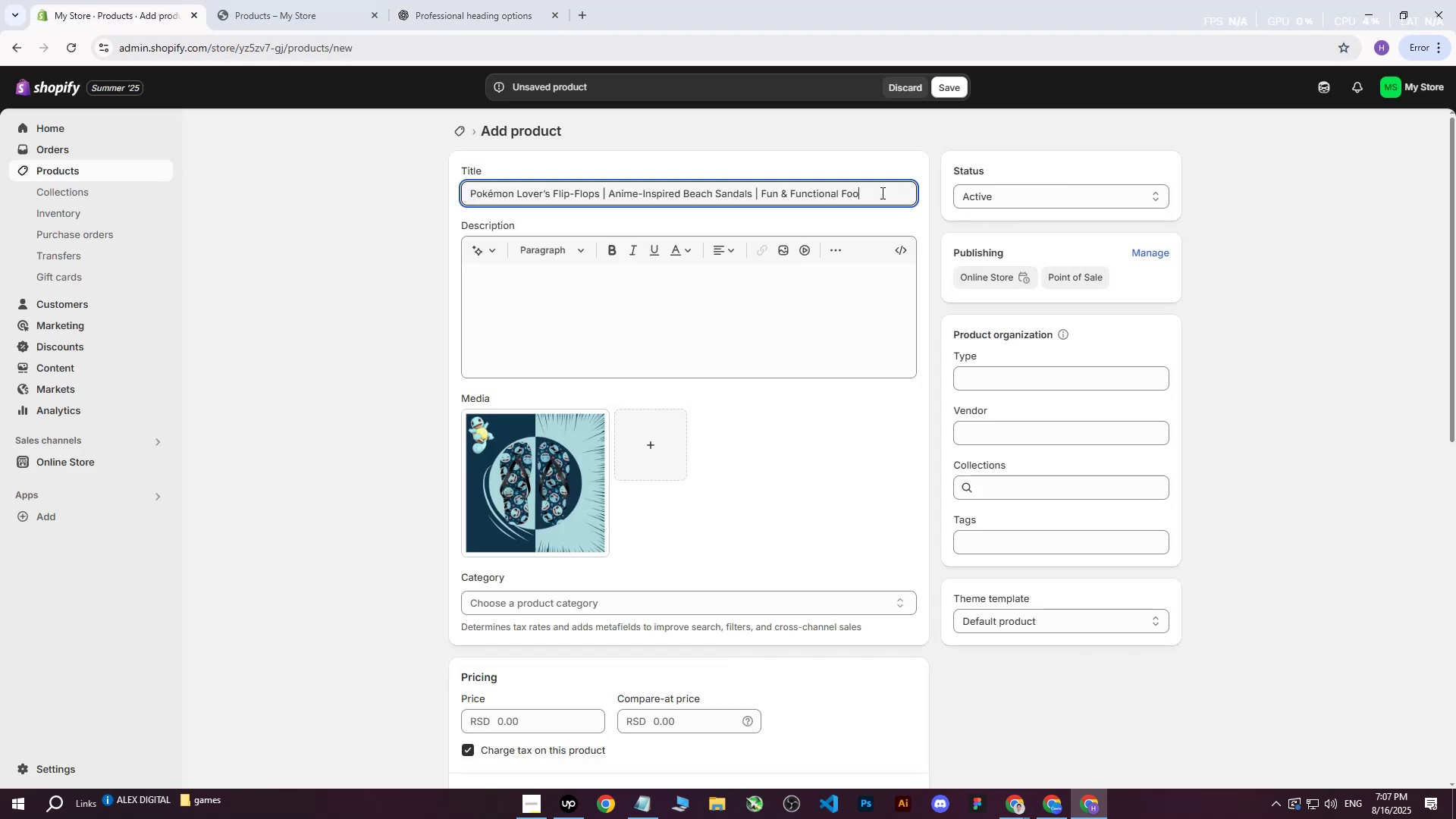 
key(Backspace)
 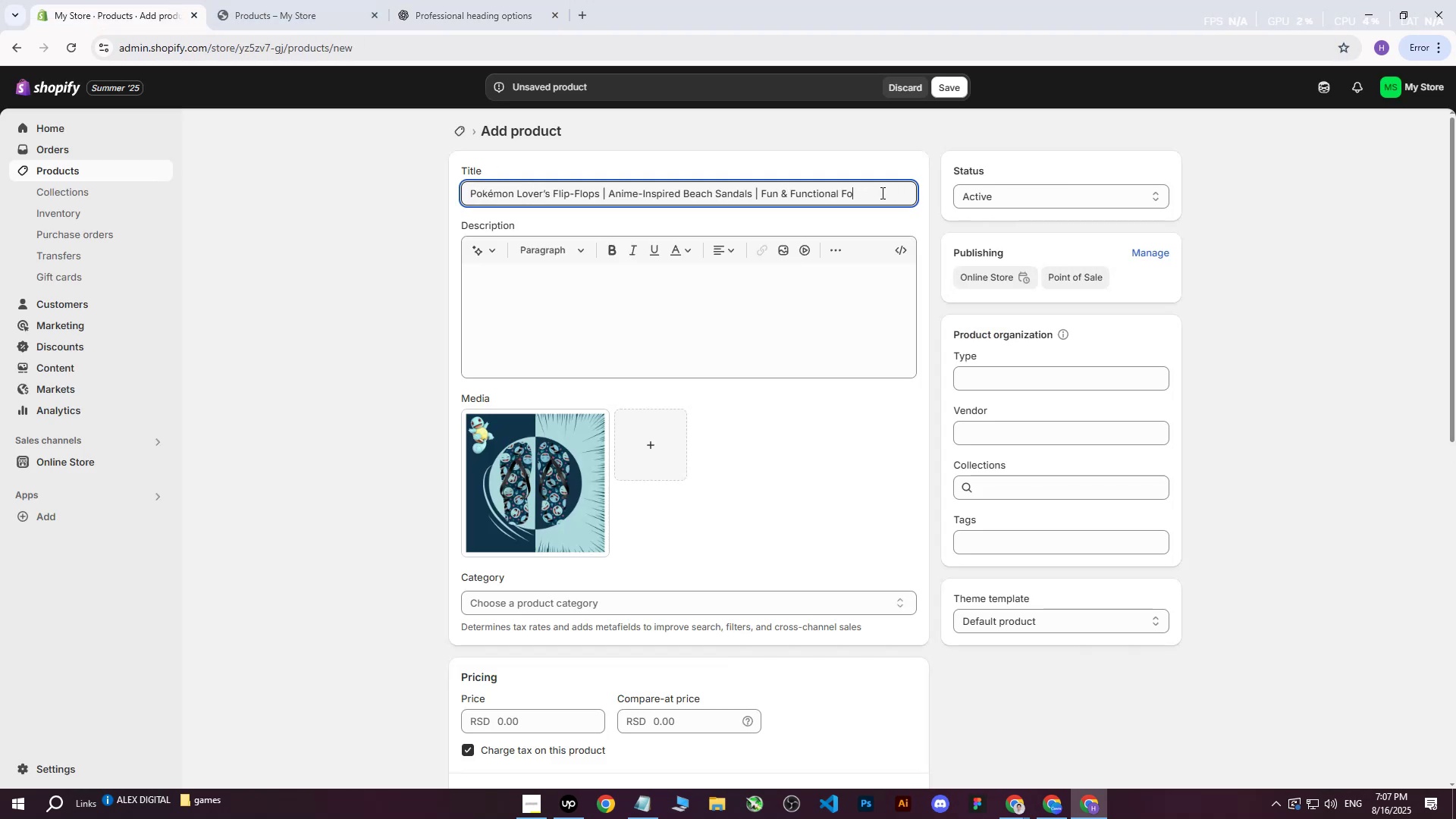 
key(Backspace)
 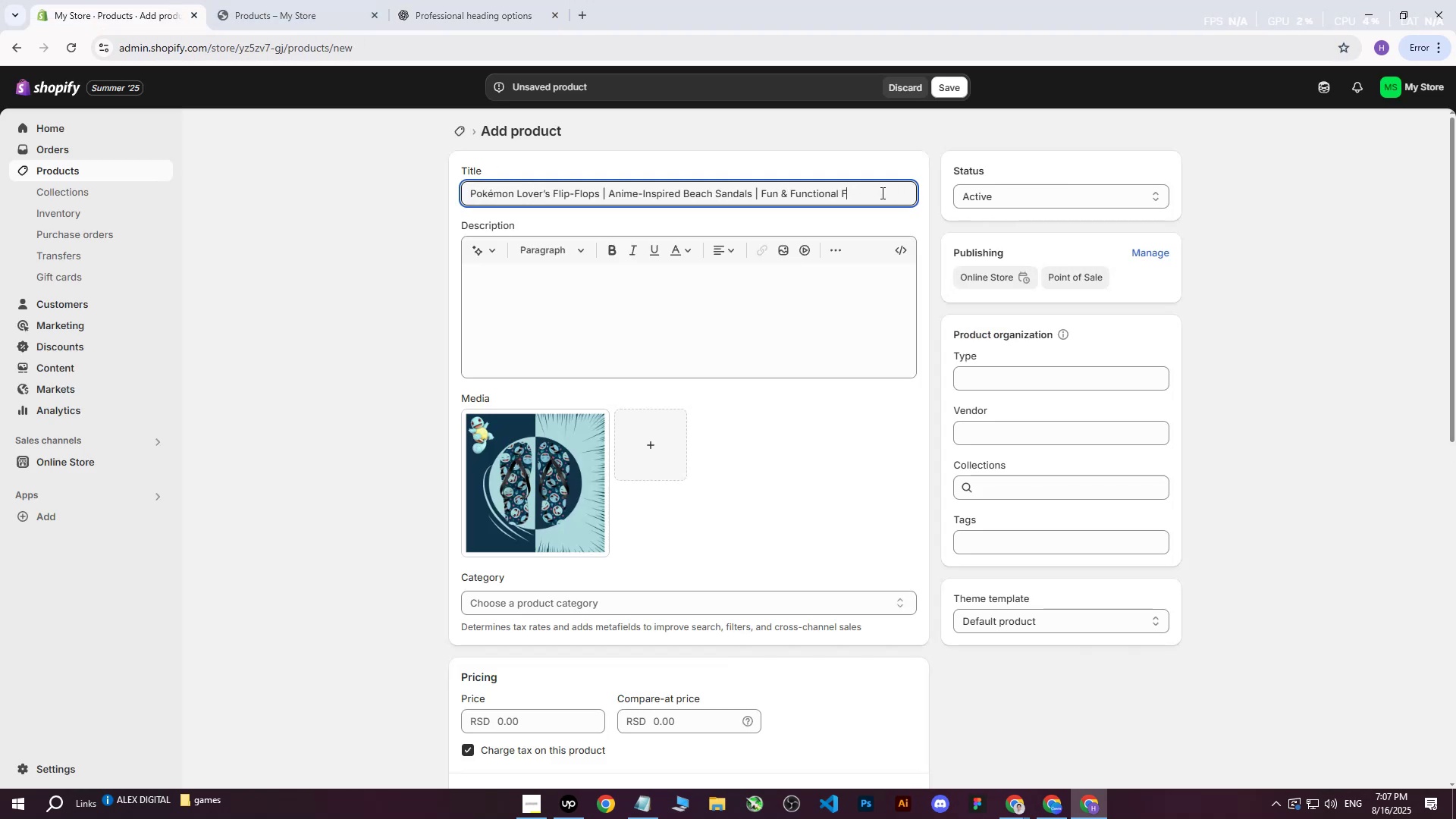 
key(Backspace)
 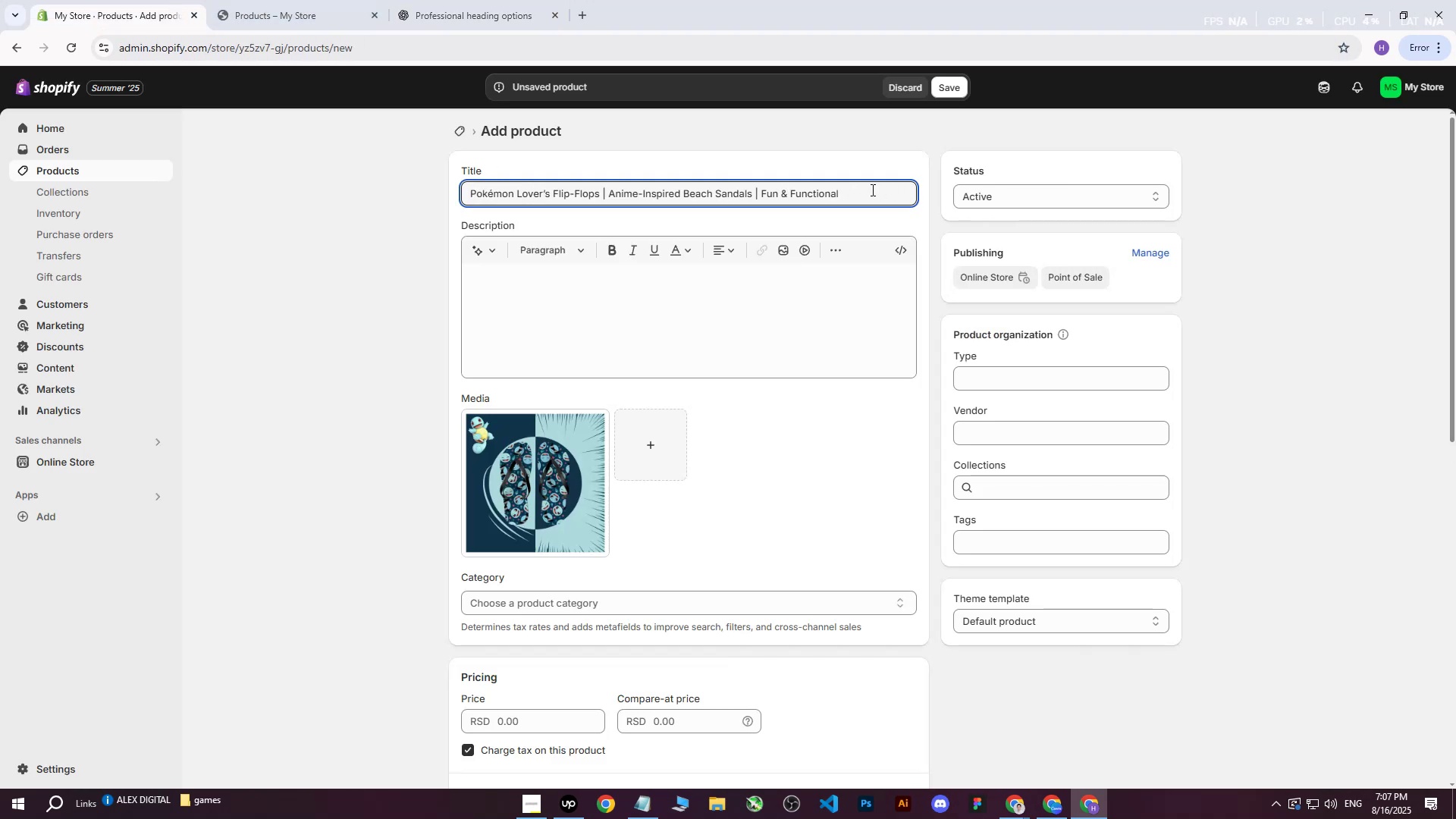 
key(Backspace)
 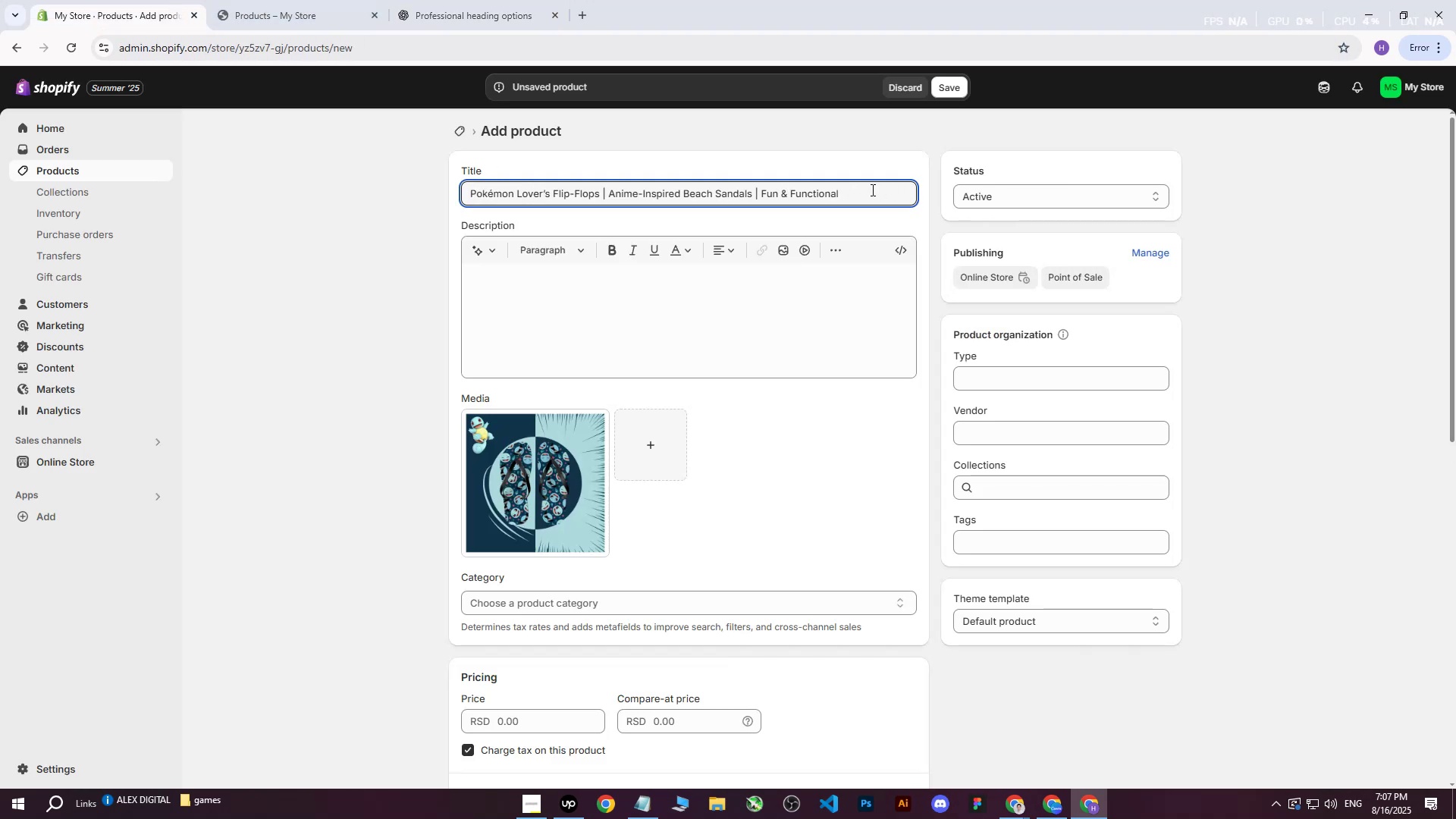 
key(Backspace)
 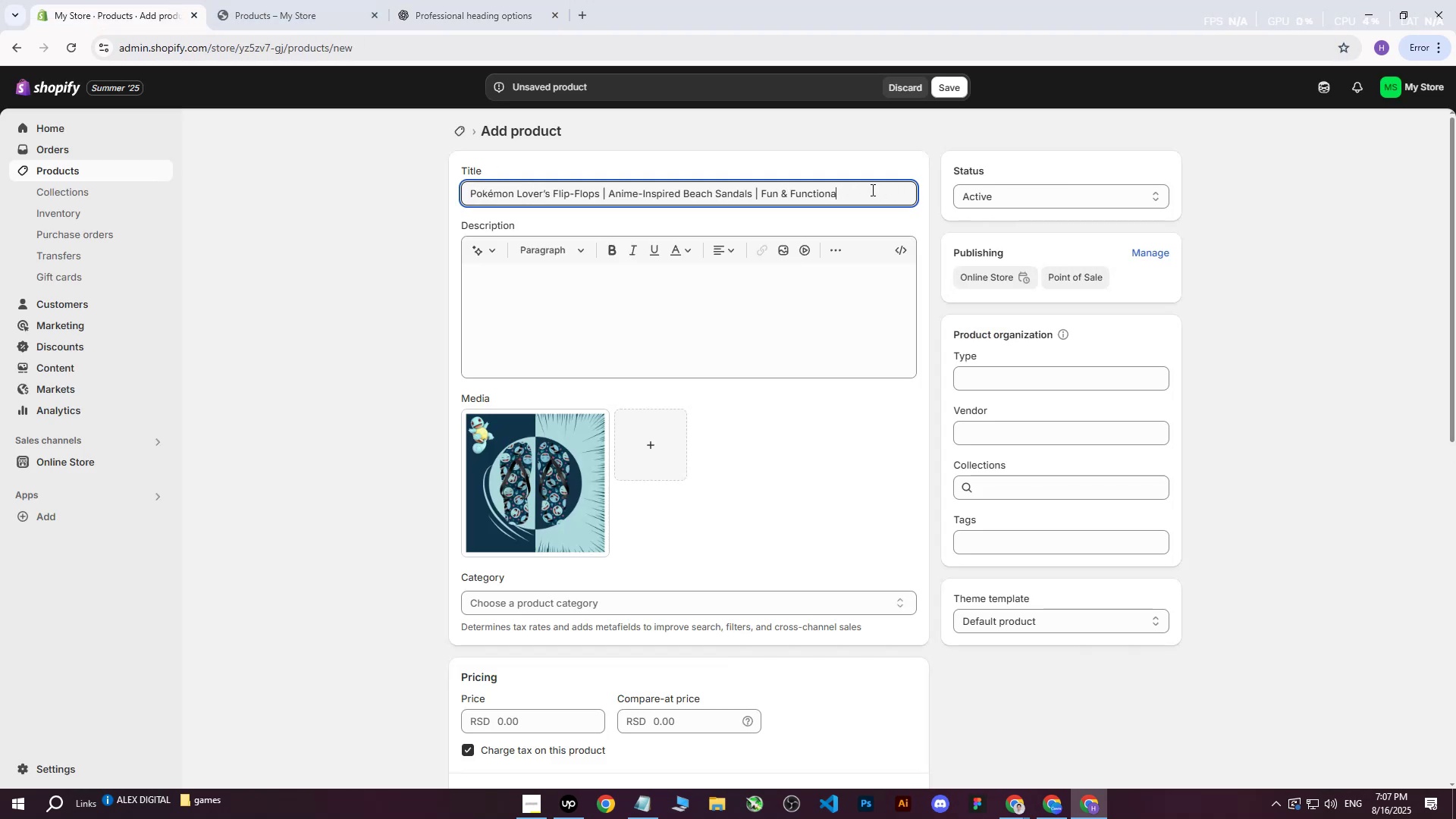 
key(Backspace)
 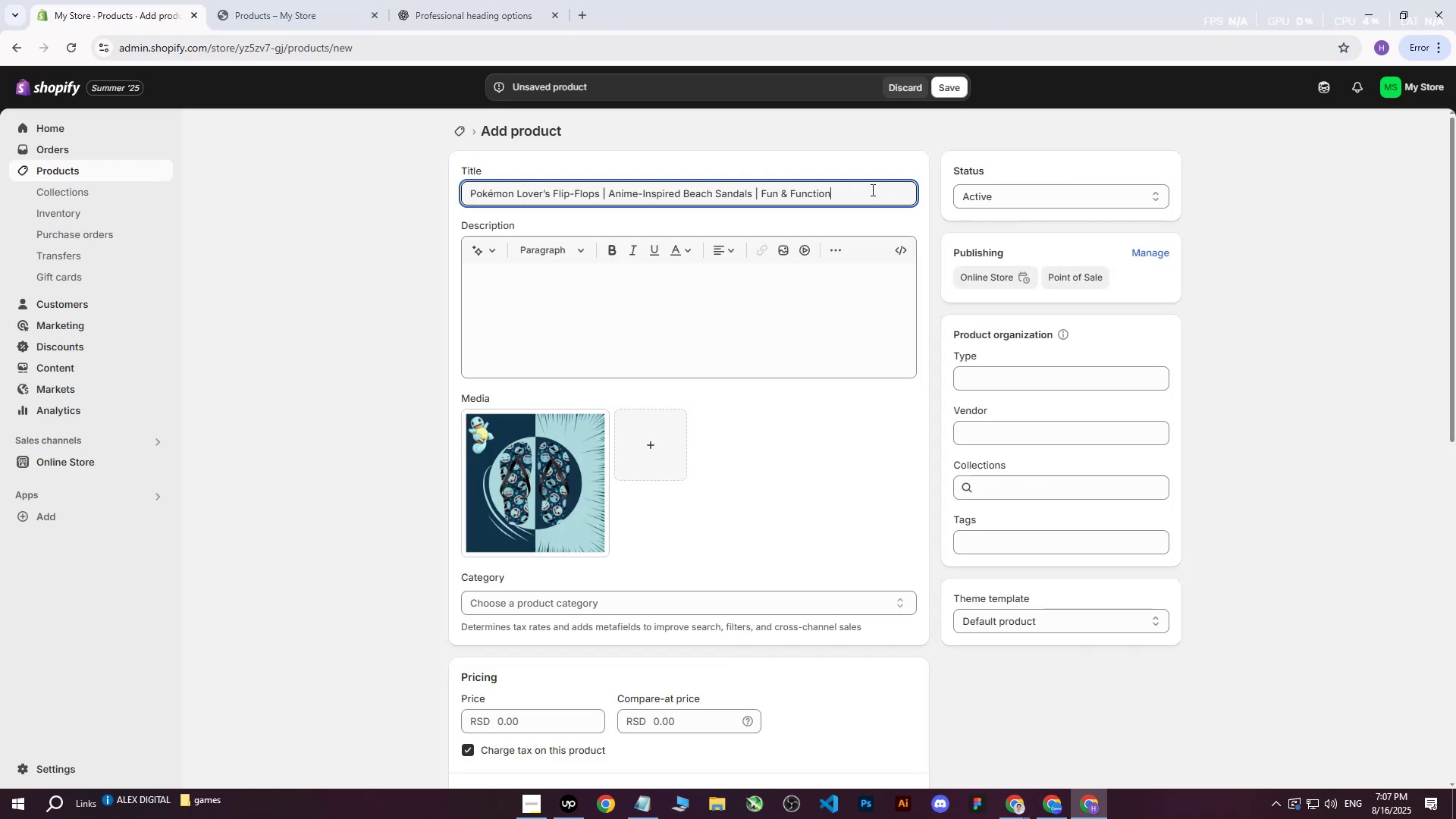 
key(Backspace)
 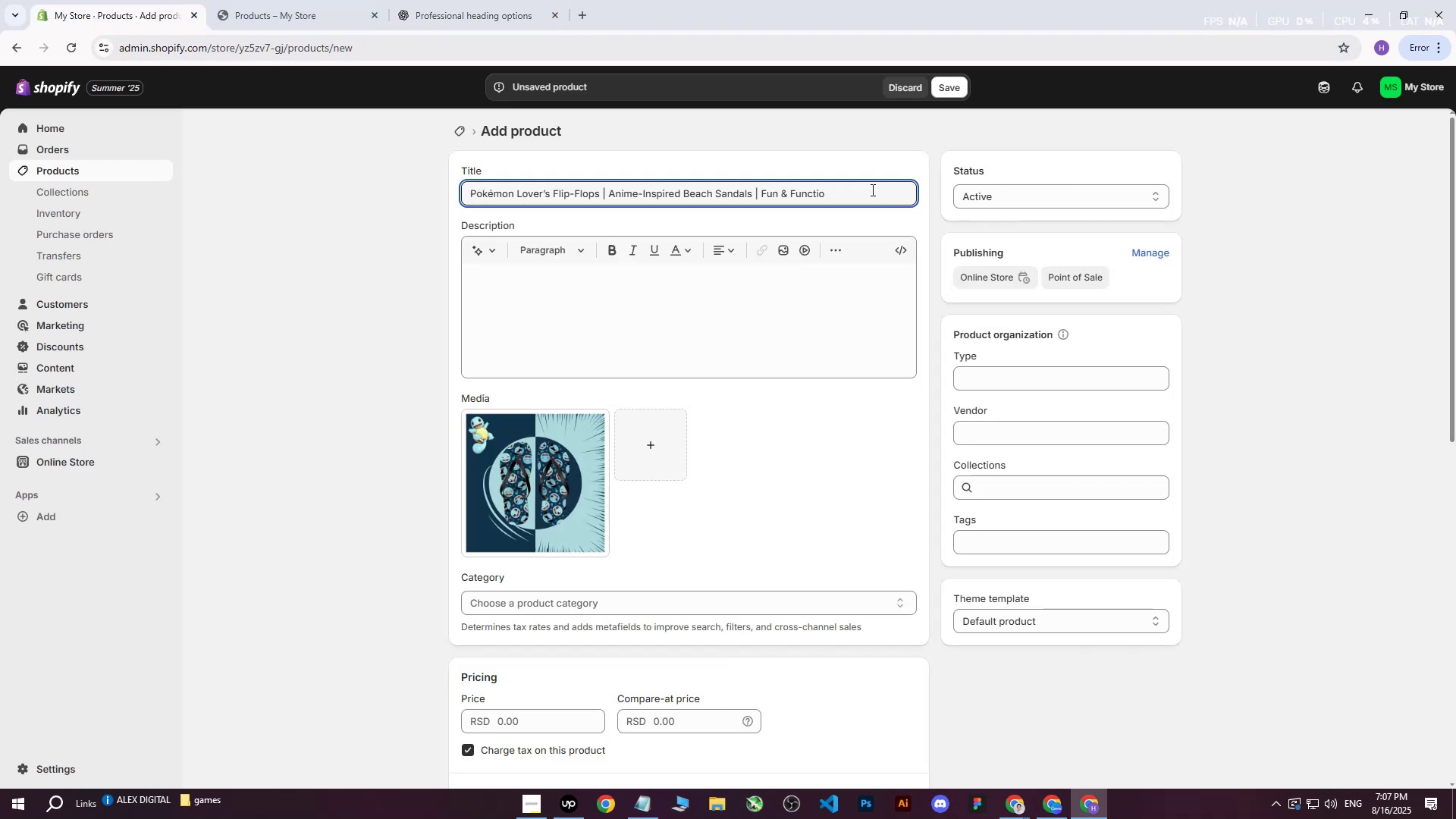 
key(Backspace)
 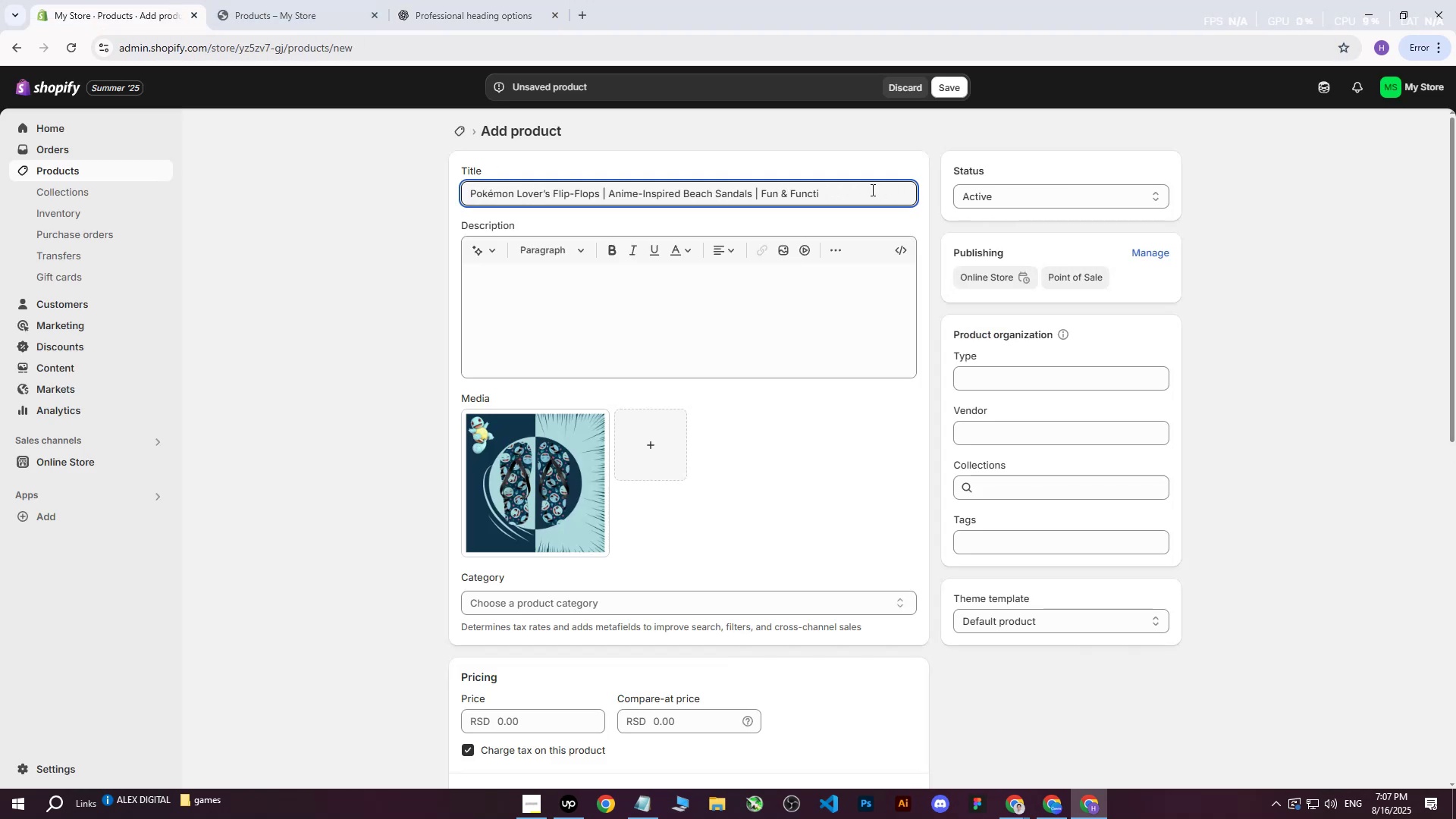 
key(Backspace)
 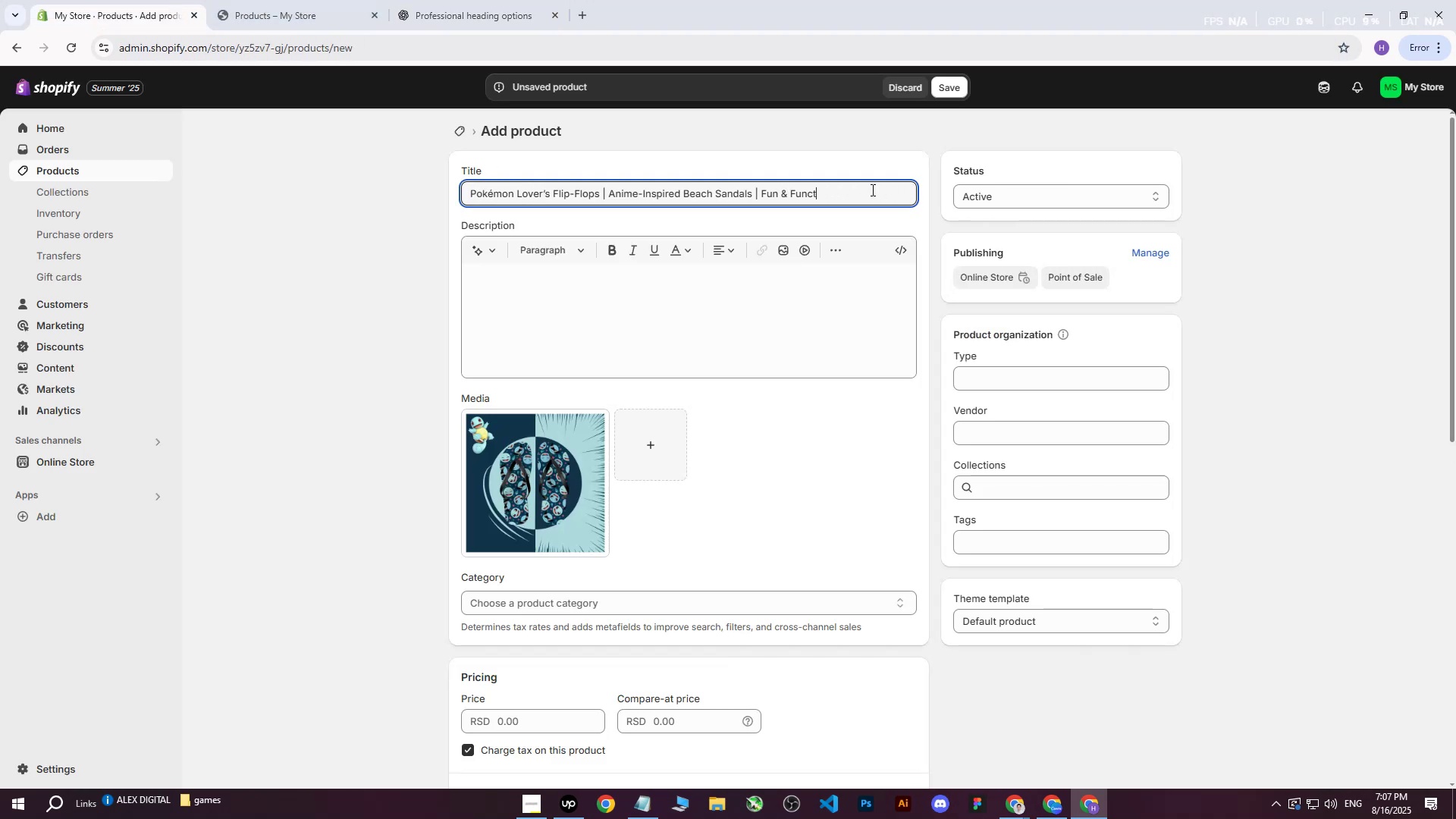 
key(Backspace)
 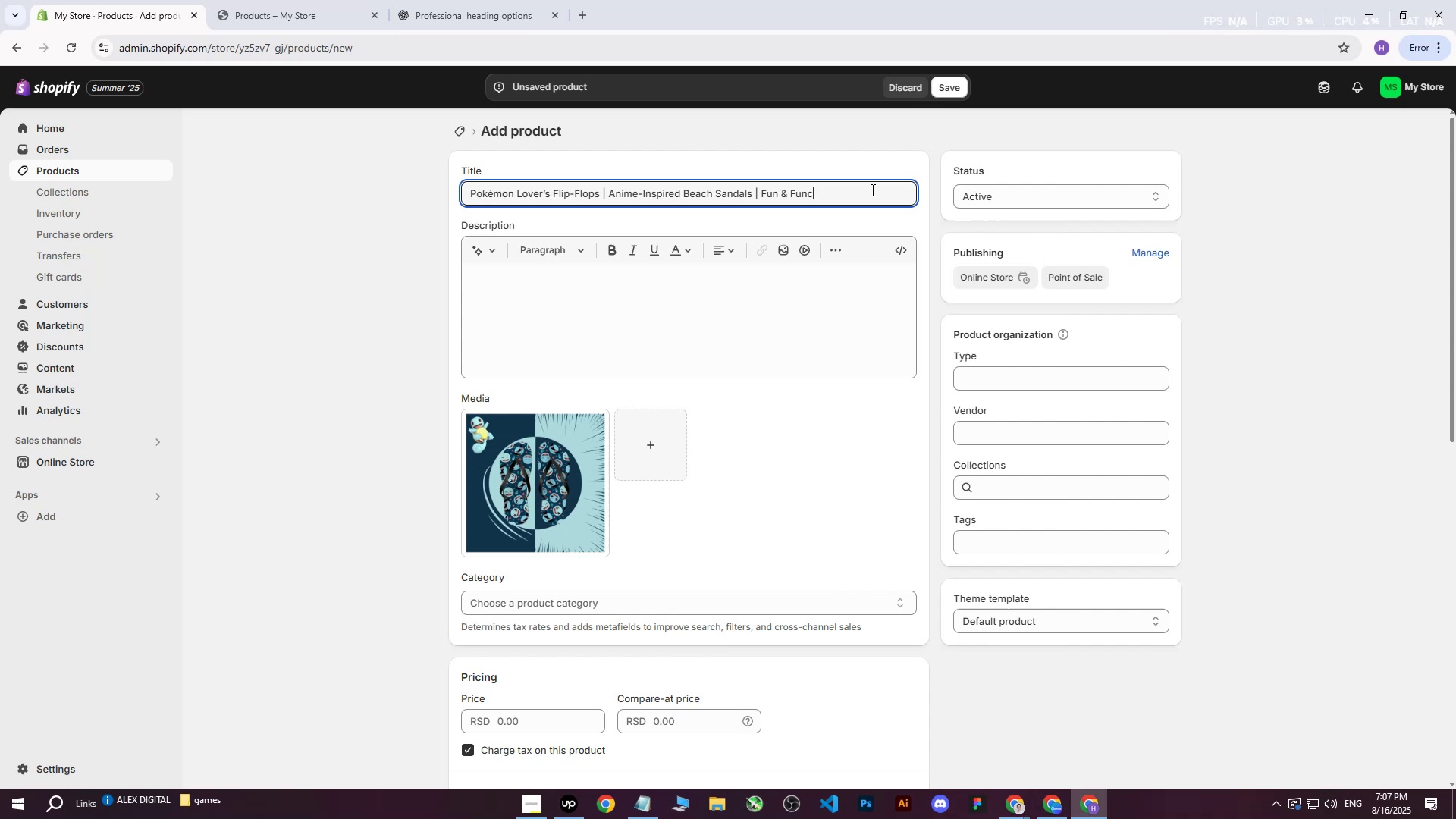 
key(Backspace)
 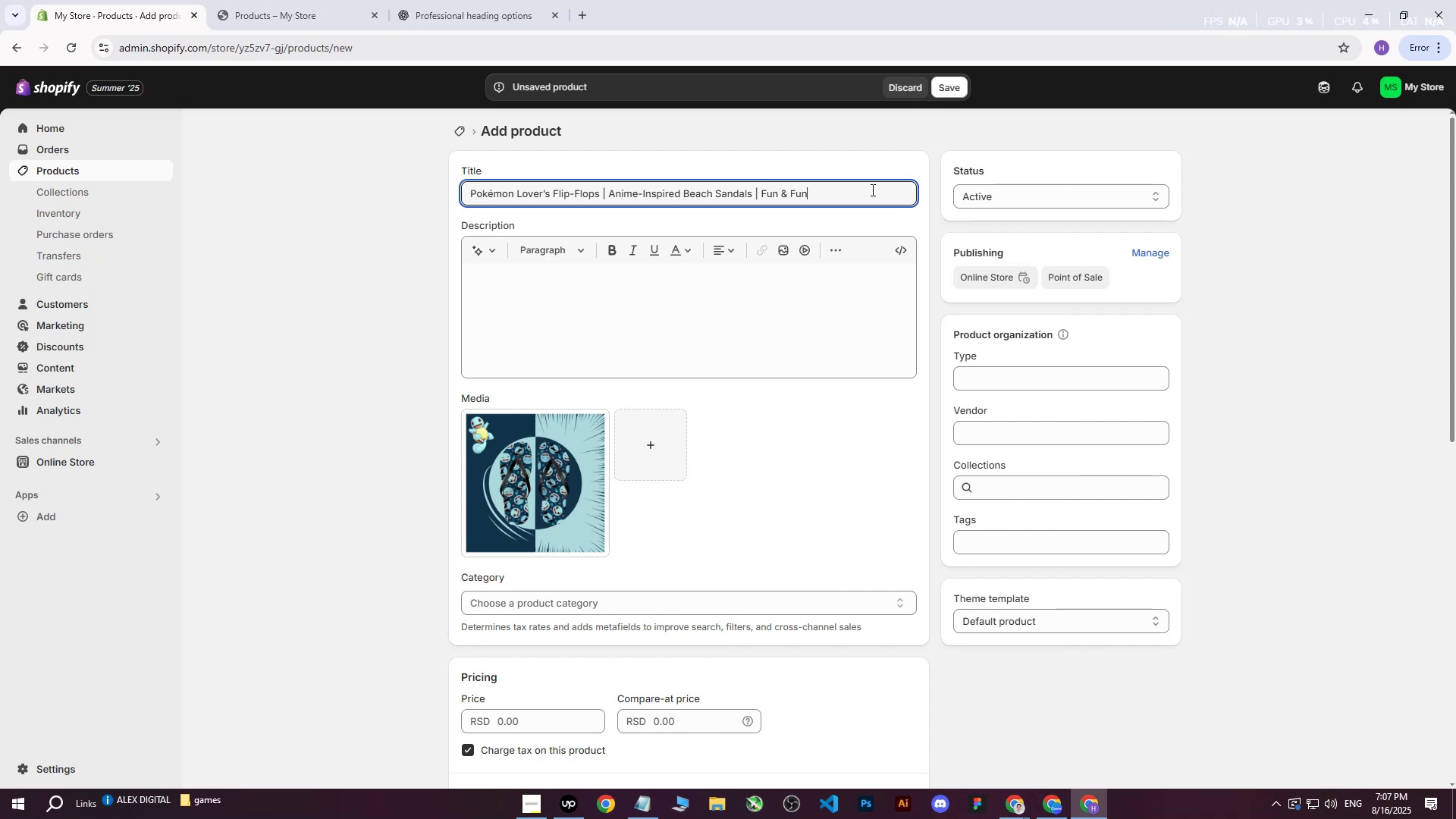 
key(Backspace)
 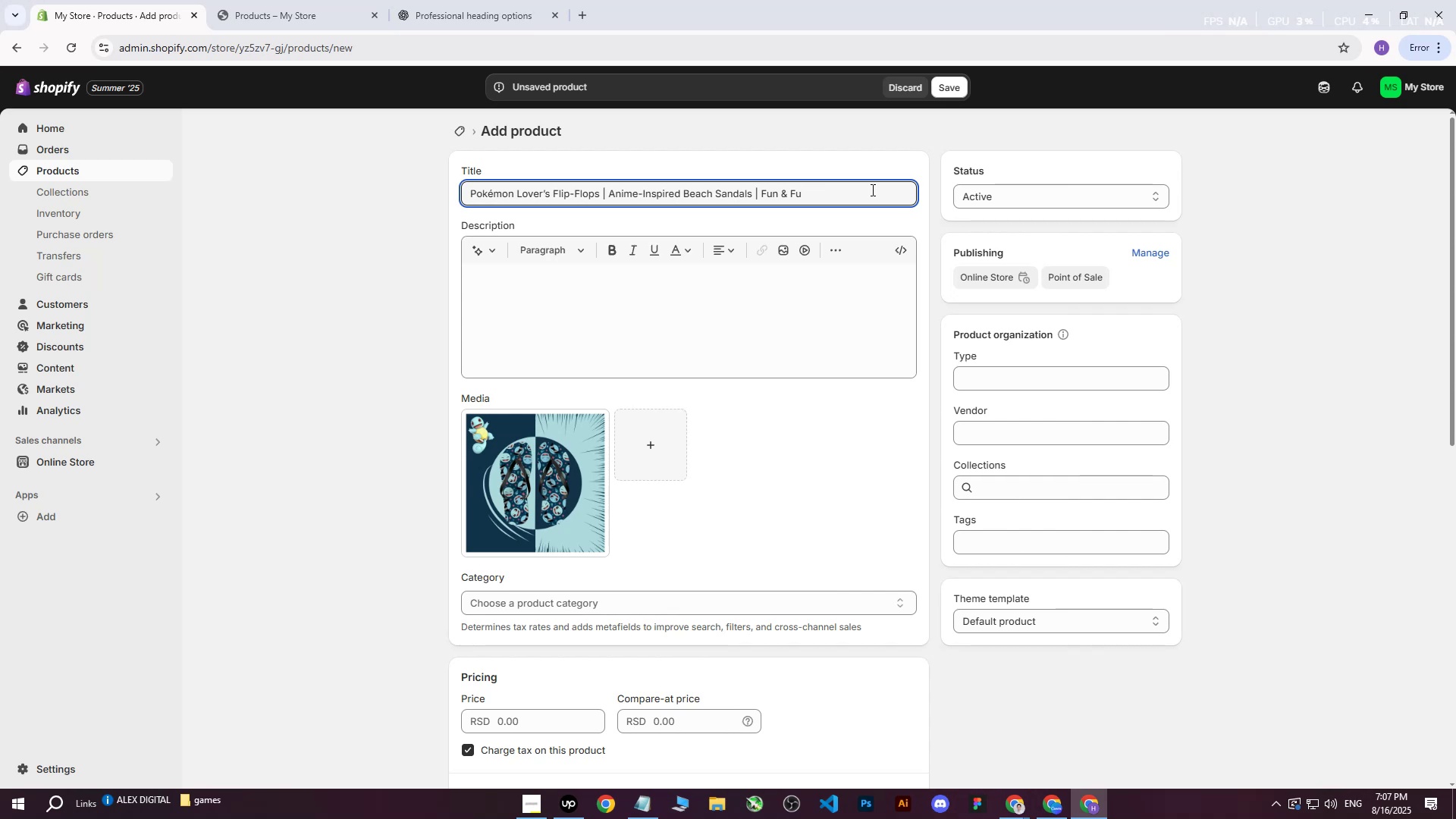 
key(Backspace)
 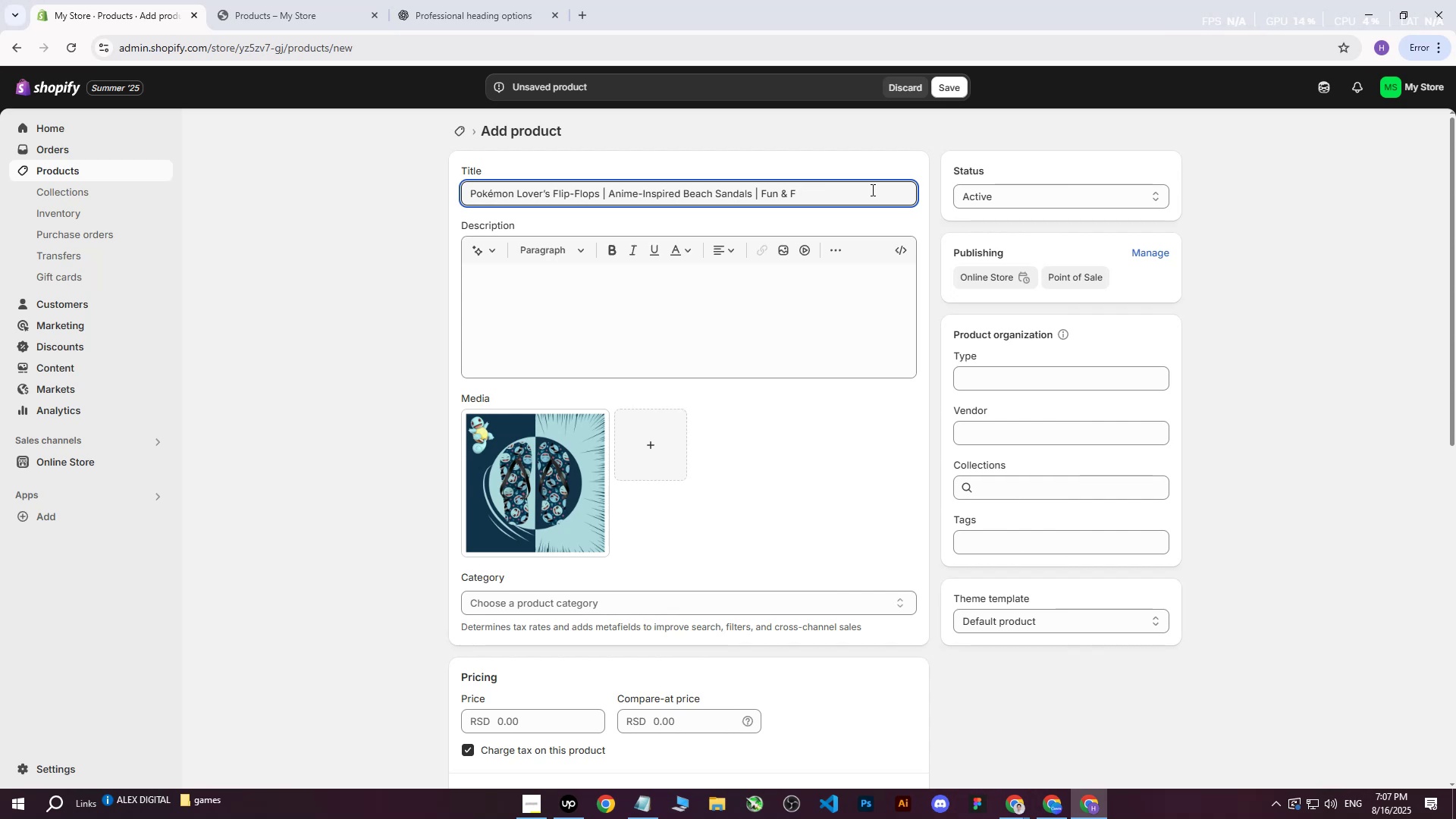 
key(Backspace)
 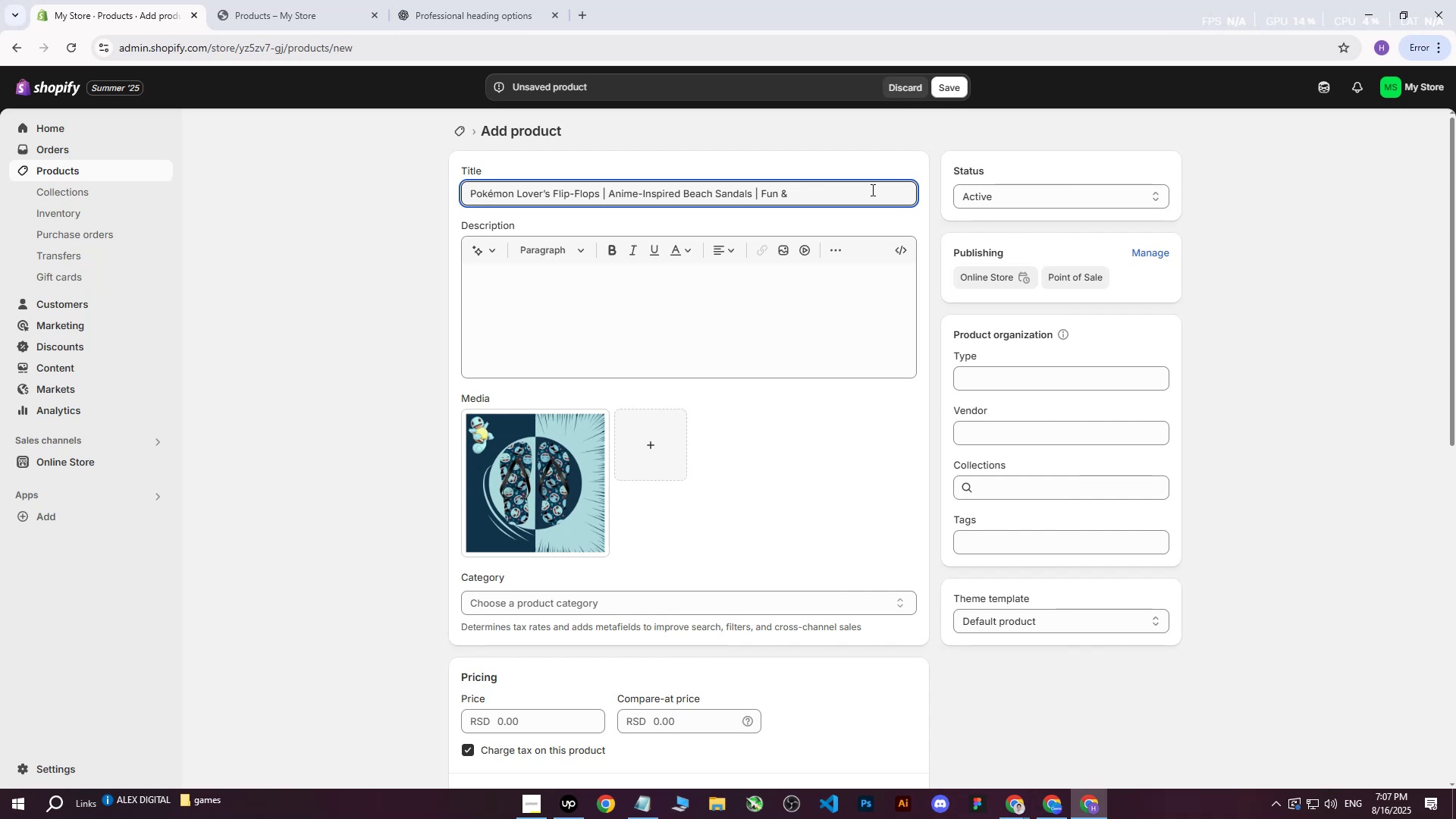 
key(Backspace)
 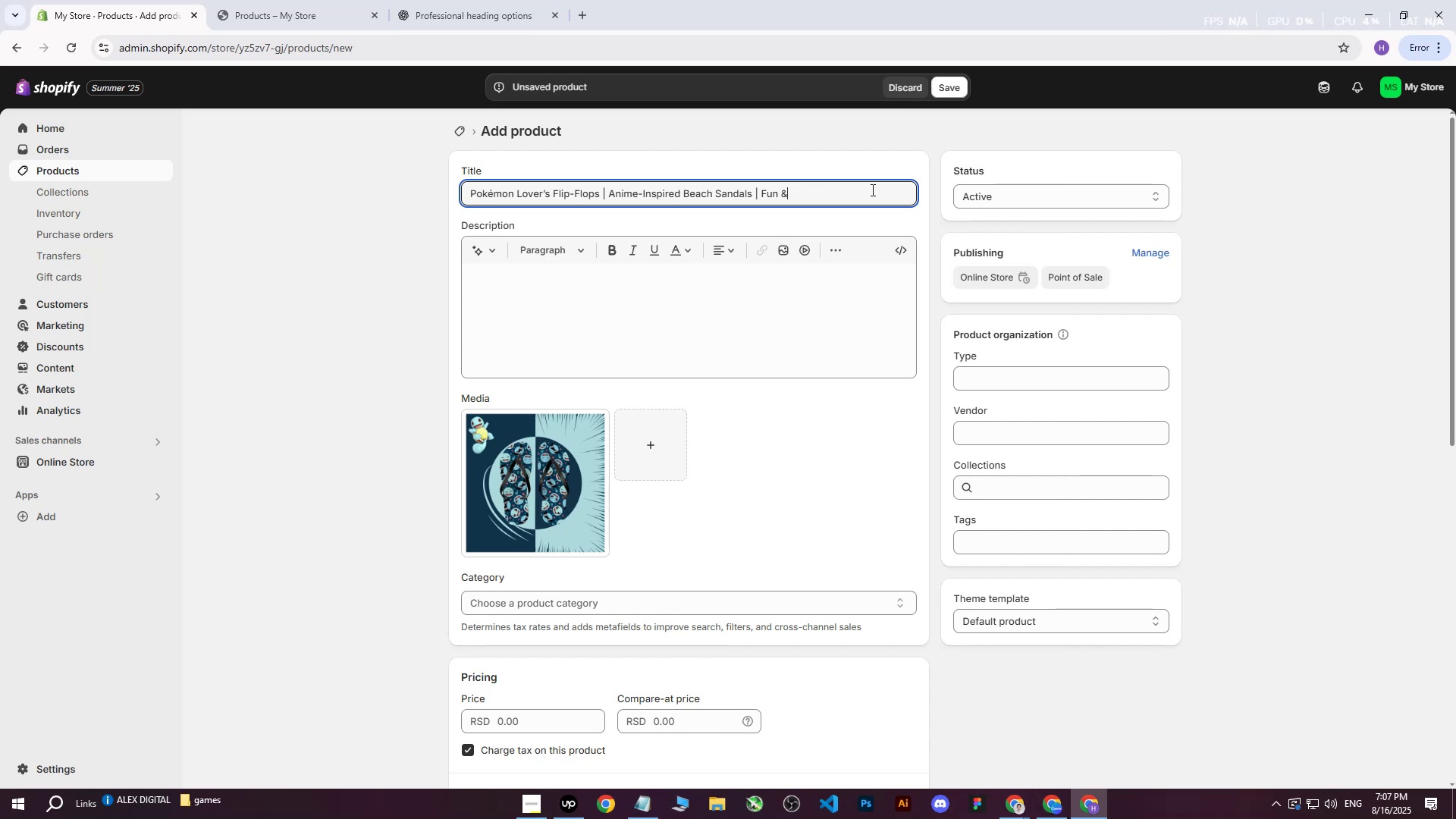 
key(Backspace)
 